 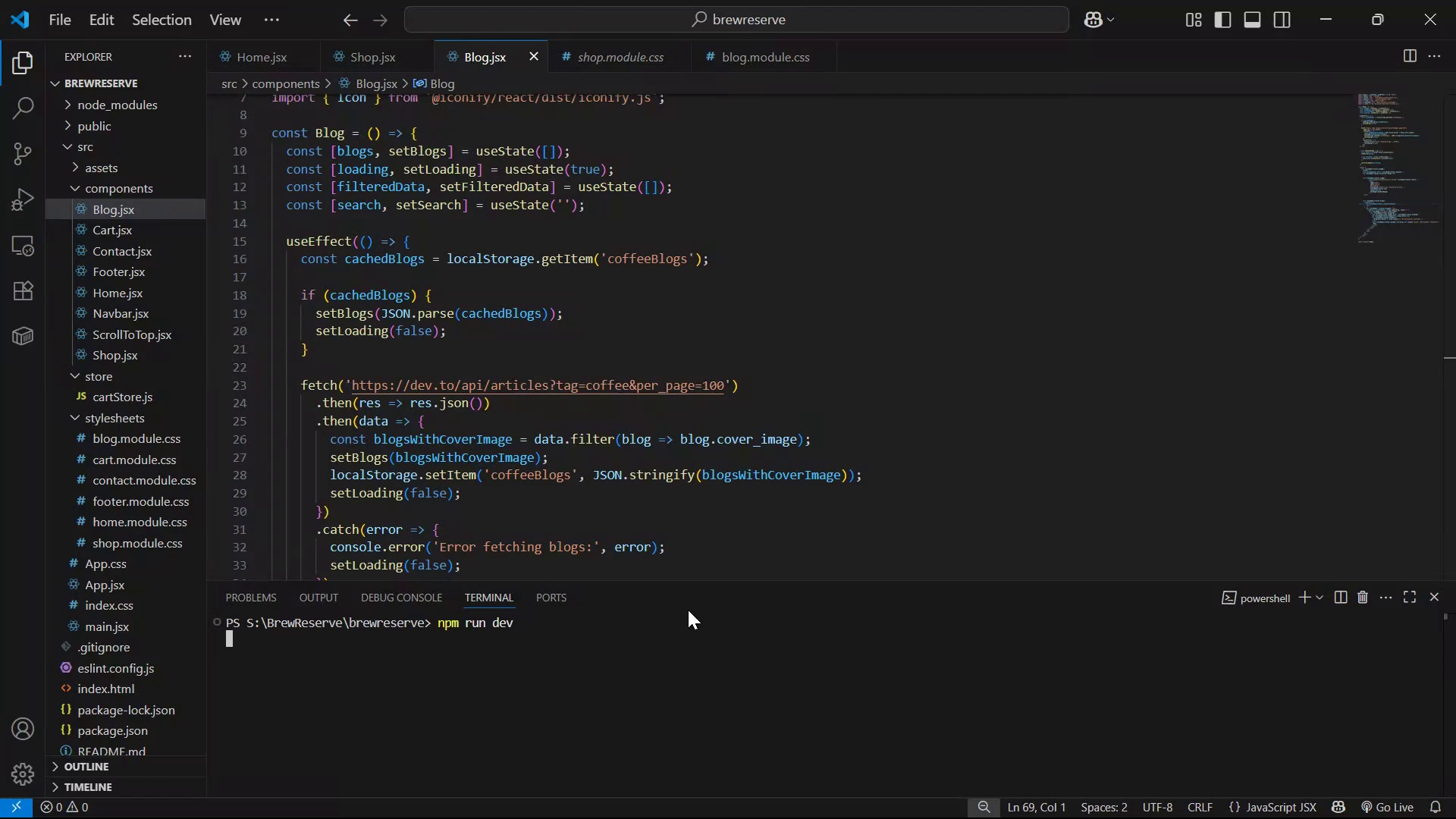 
left_click([398, 665])
 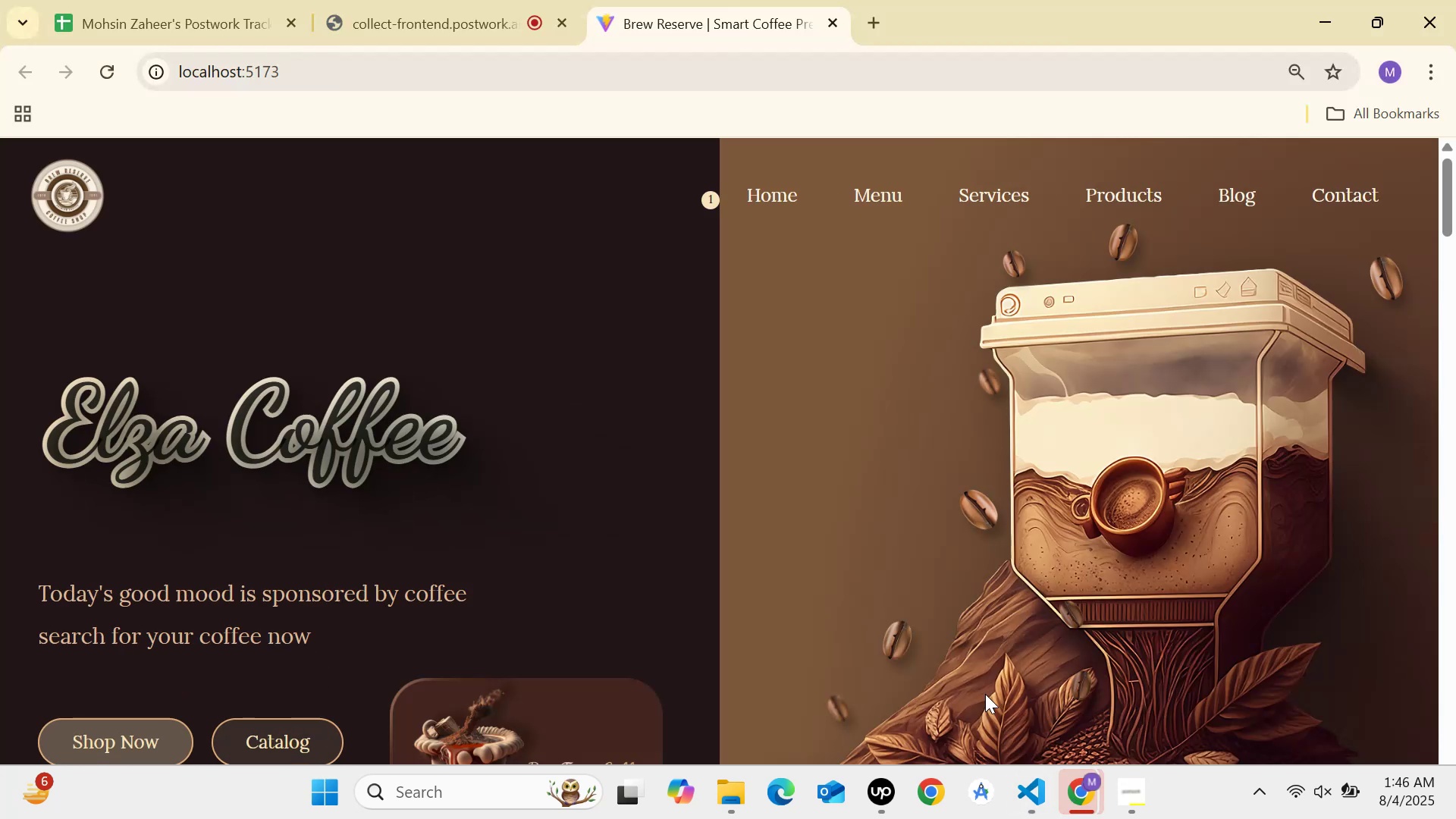 
scroll: coordinate [935, 422], scroll_direction: down, amount: 30.0
 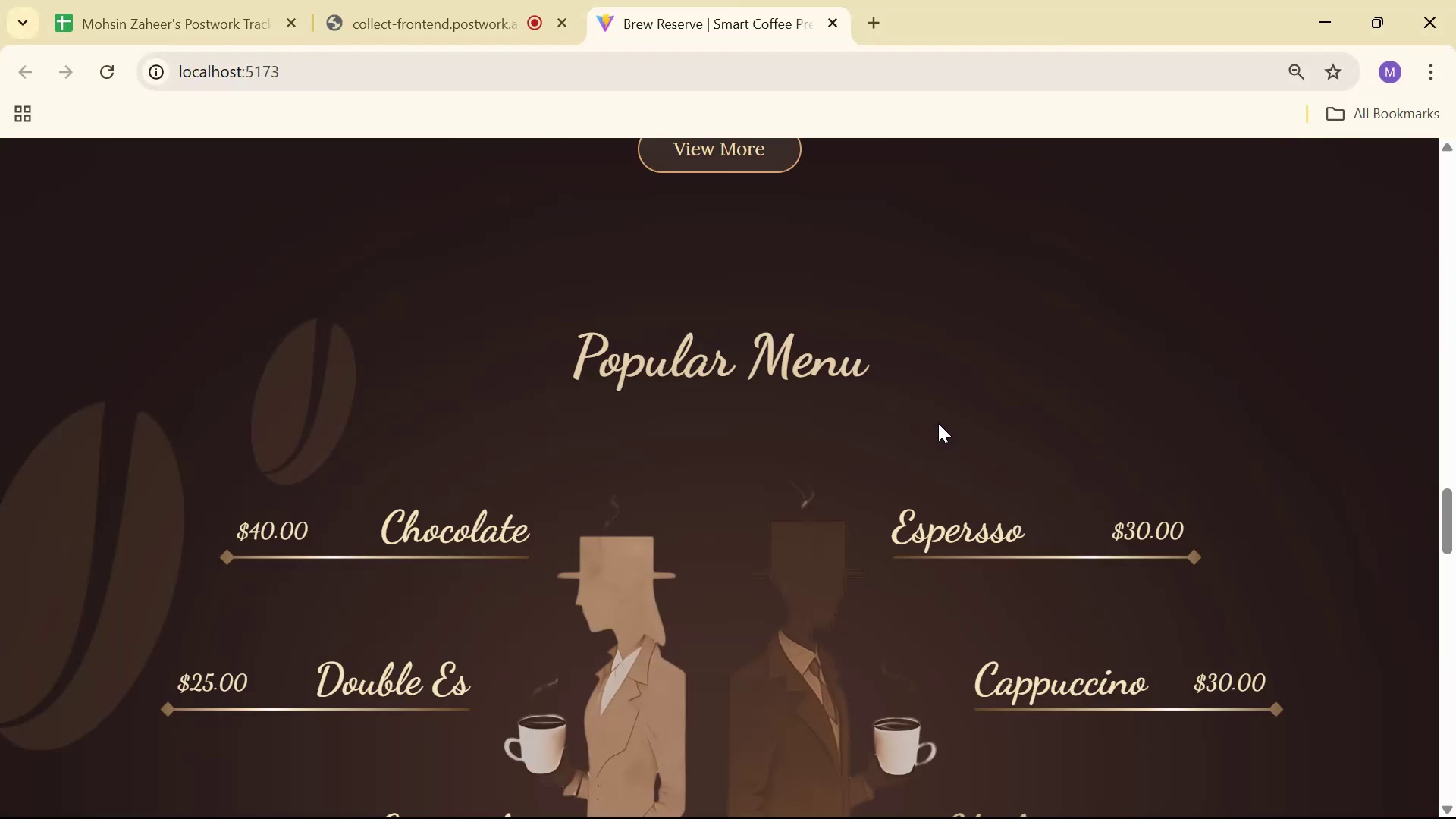 
scroll: coordinate [937, 432], scroll_direction: down, amount: 25.0
 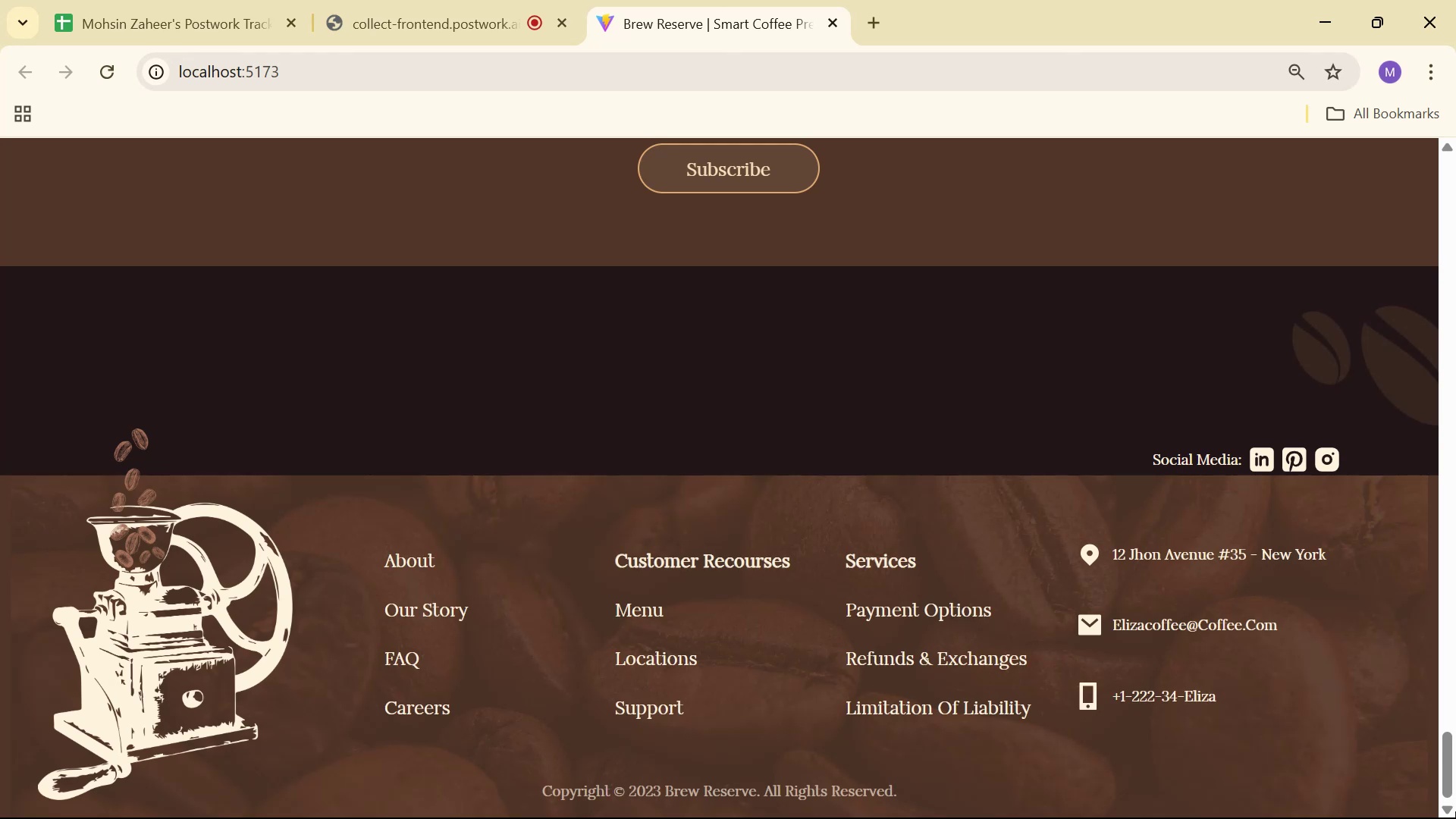 
left_click_drag(start_coordinate=[1451, 783], to_coordinate=[1450, 111])
 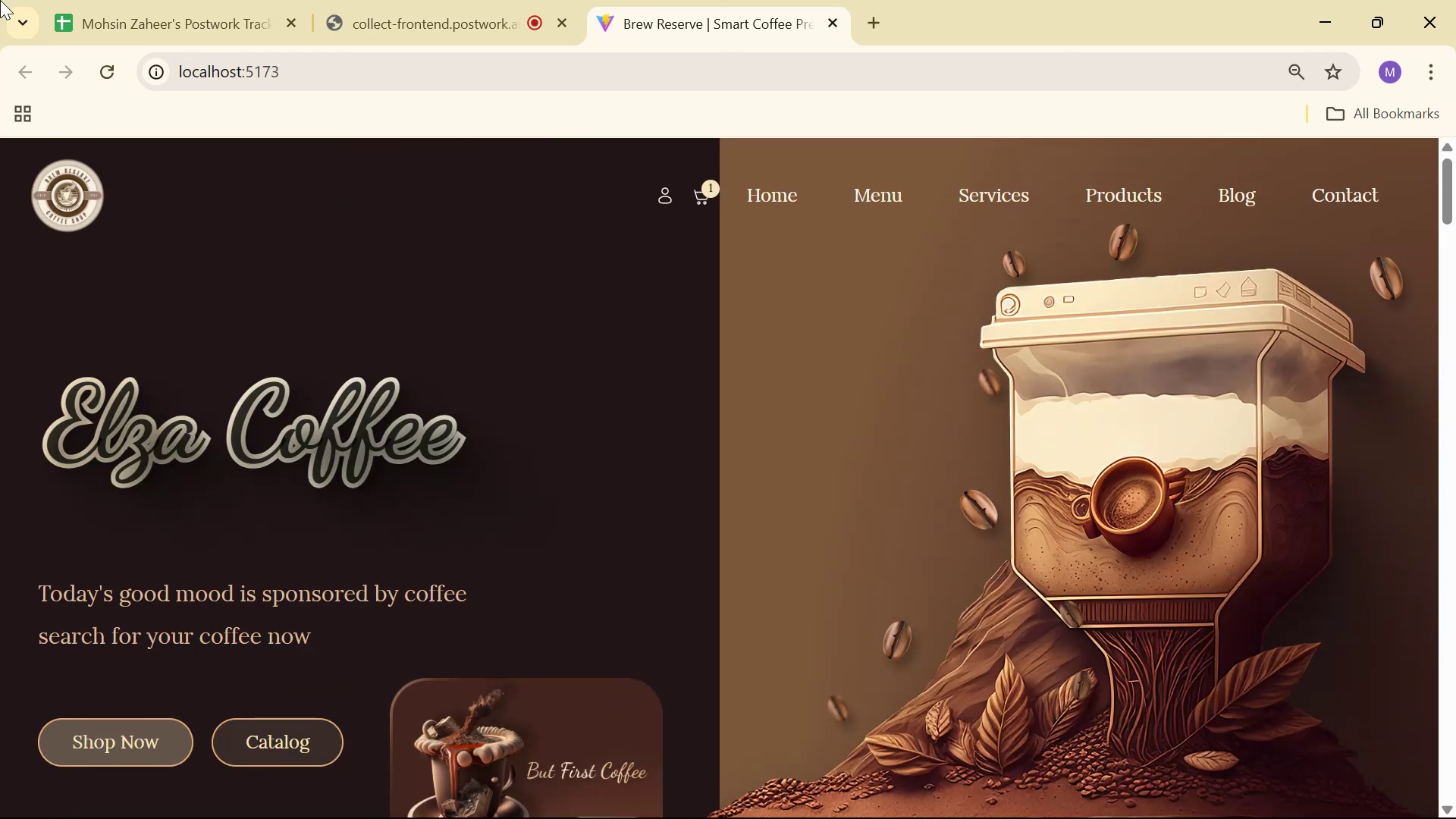 
wait(7.13)
 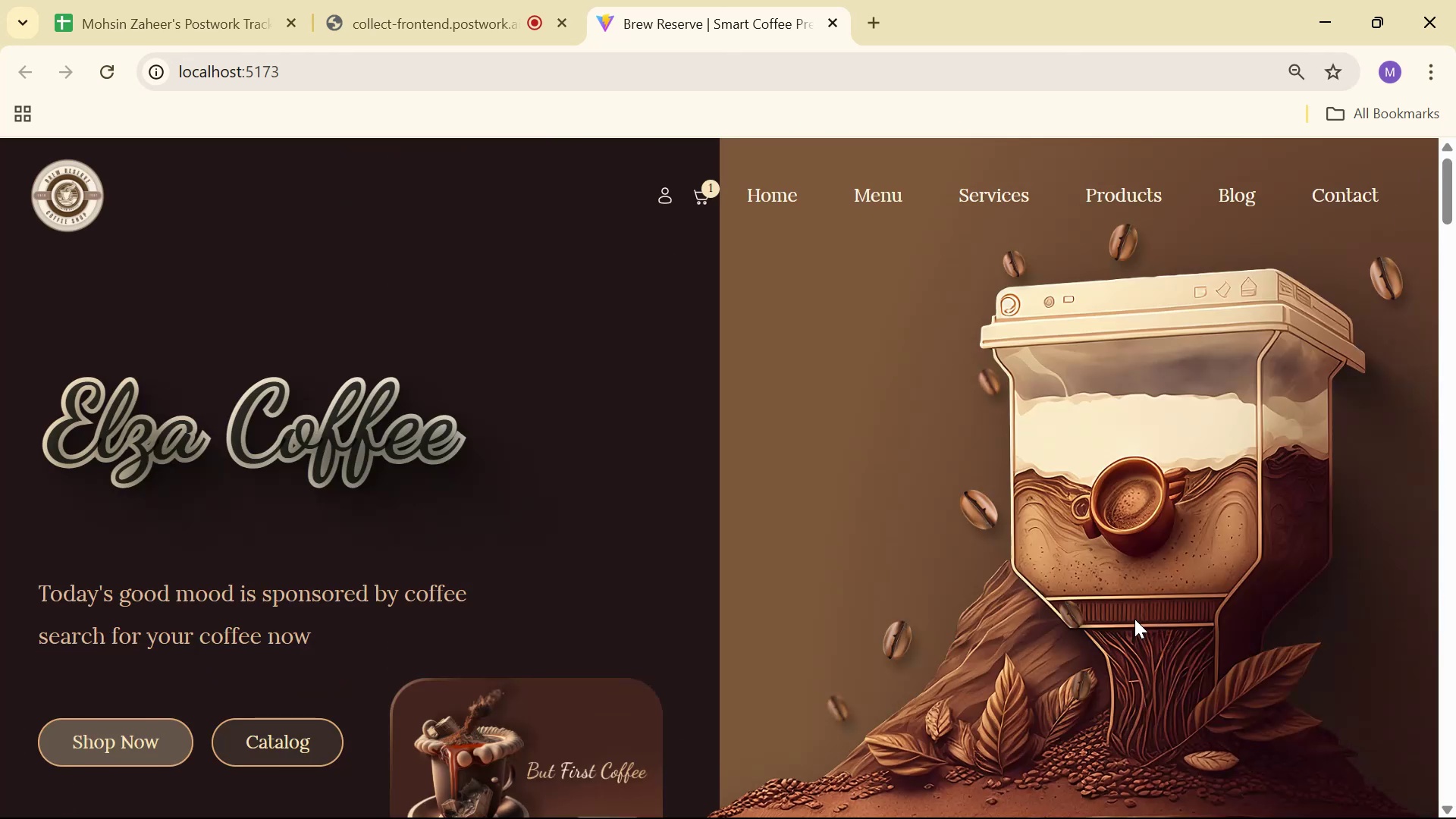 
scroll: coordinate [917, 338], scroll_direction: down, amount: 2.0
 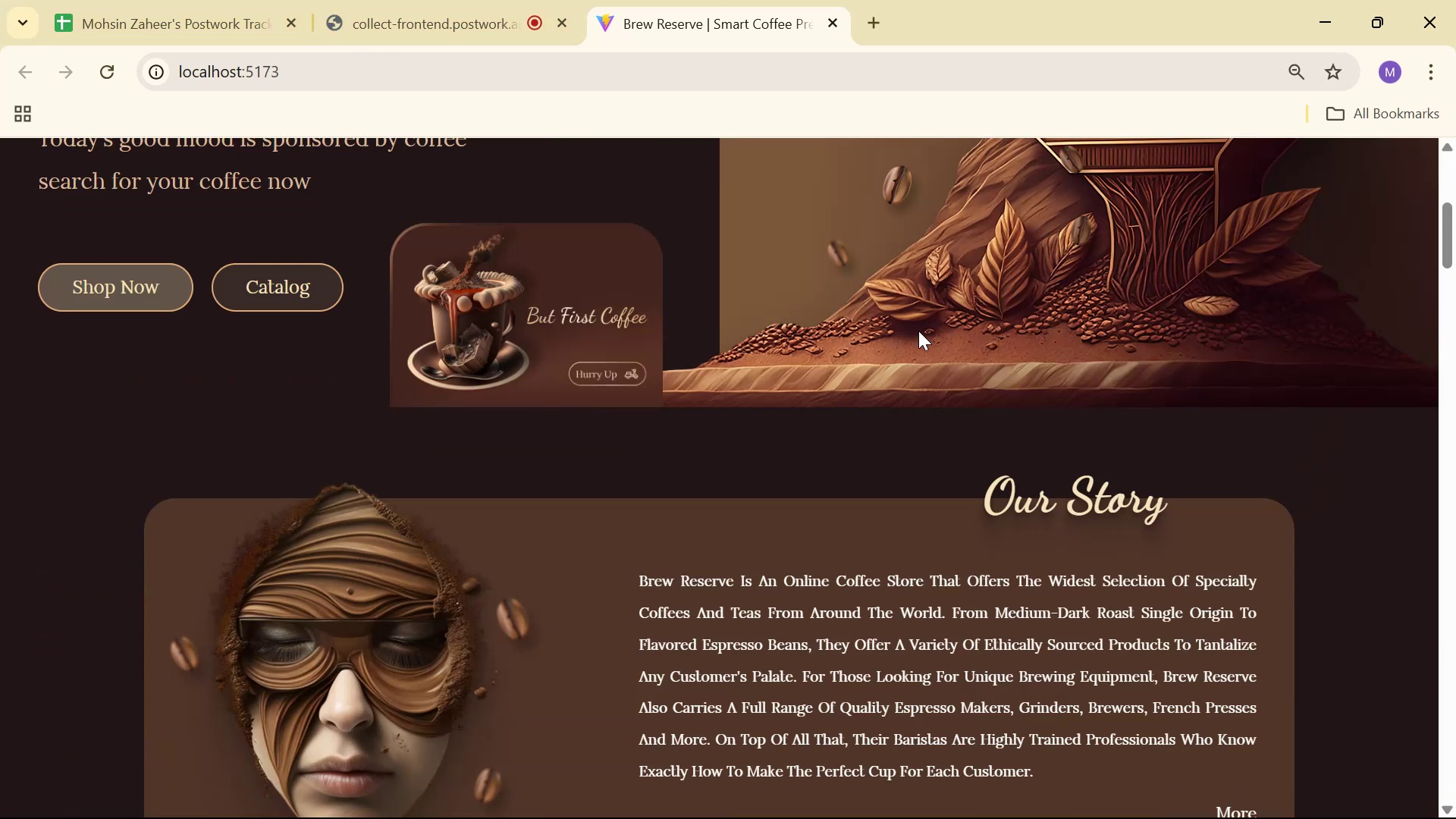 
scroll: coordinate [921, 341], scroll_direction: up, amount: 4.0
 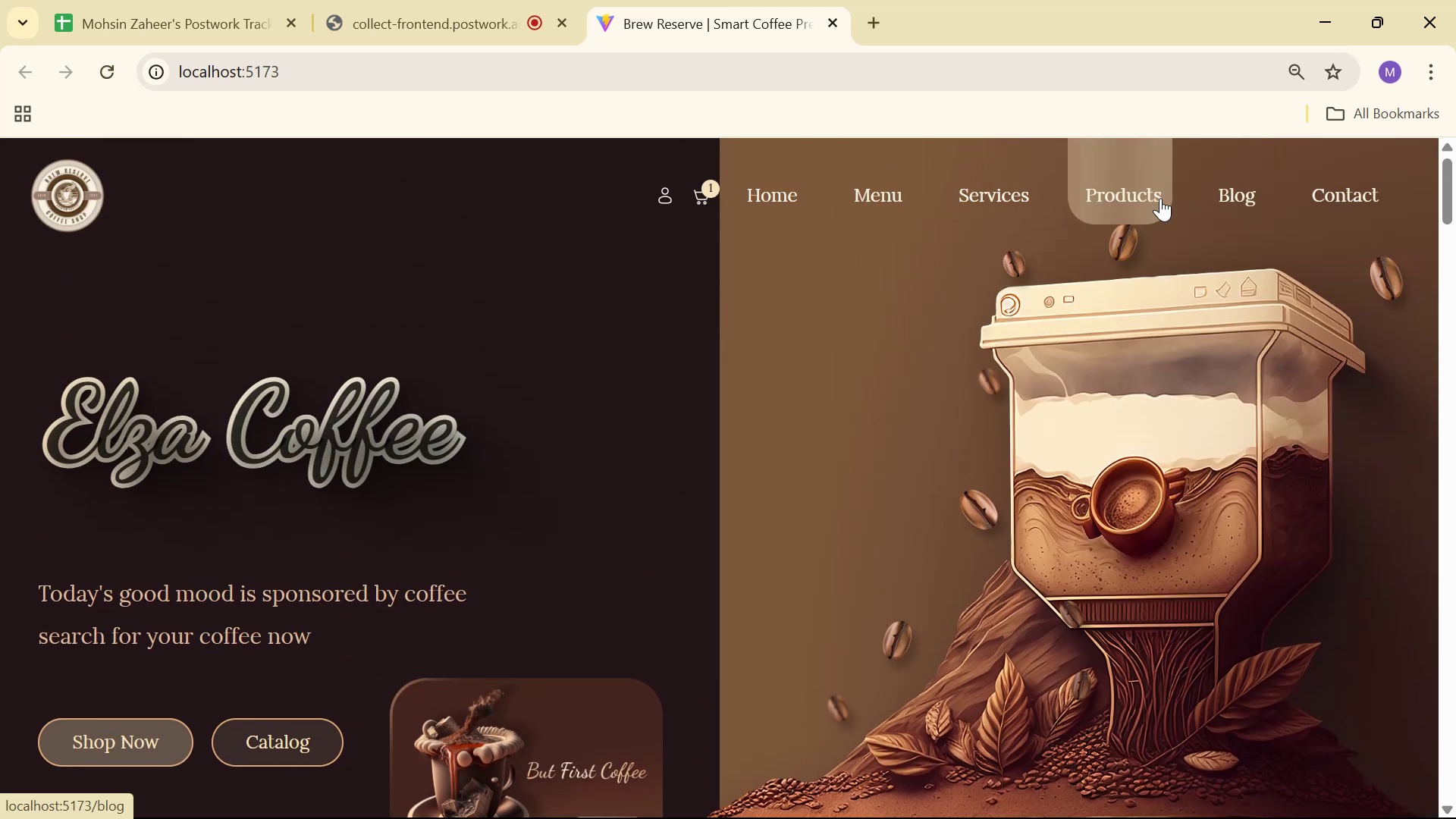 
wait(5.5)
 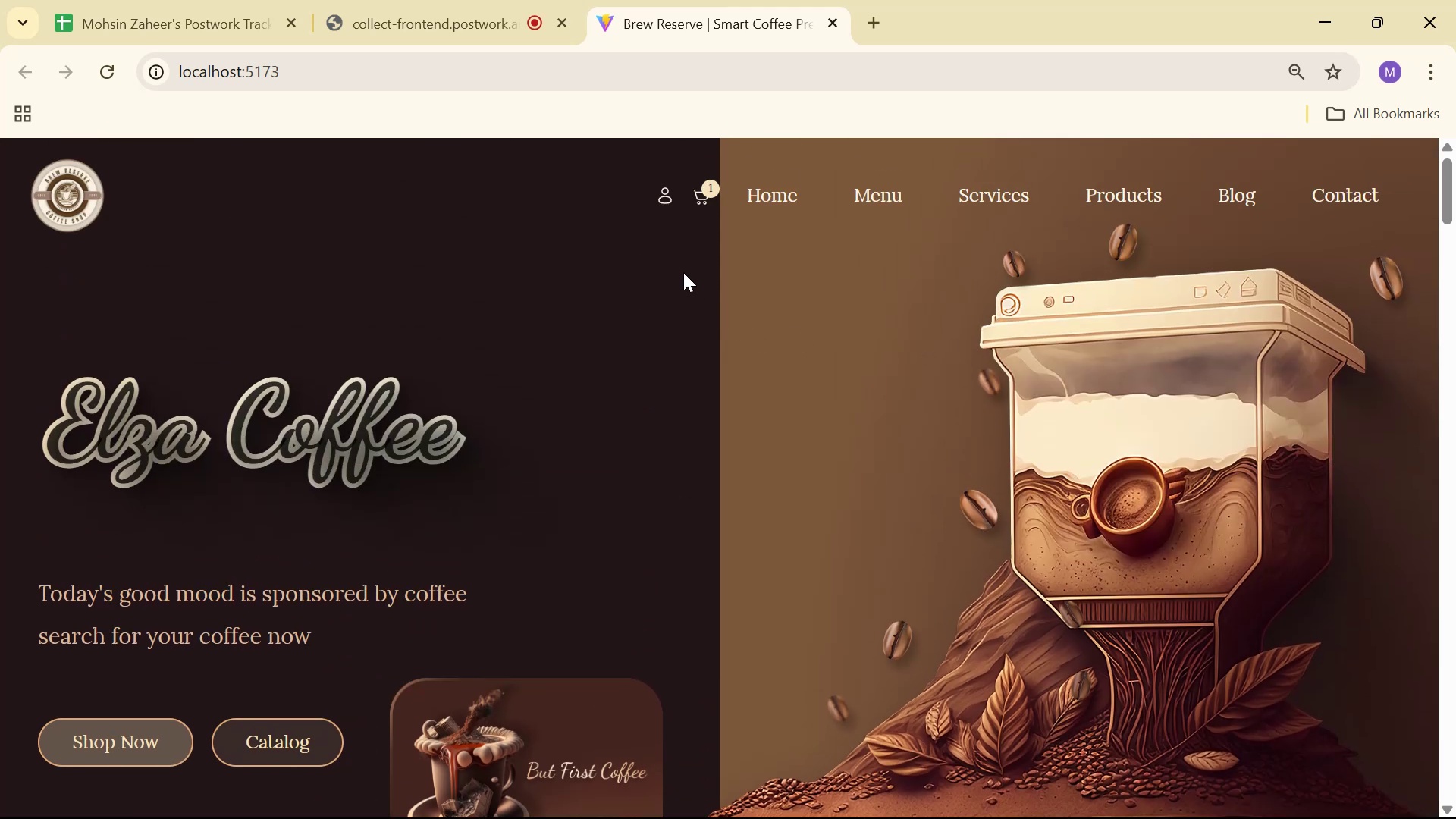 
scroll: coordinate [930, 339], scroll_direction: down, amount: 15.0
 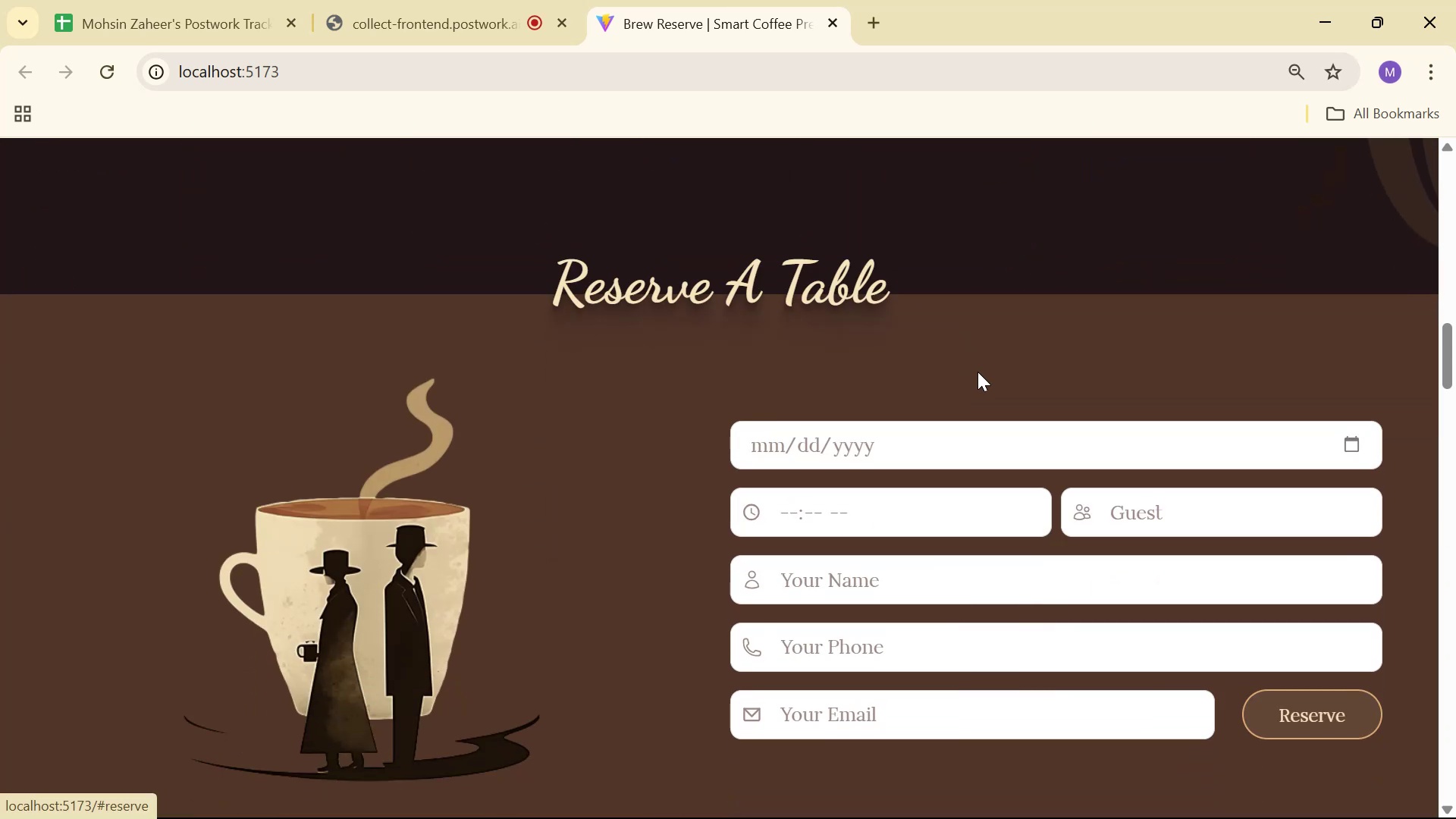 
scroll: coordinate [1053, 253], scroll_direction: up, amount: 57.0
 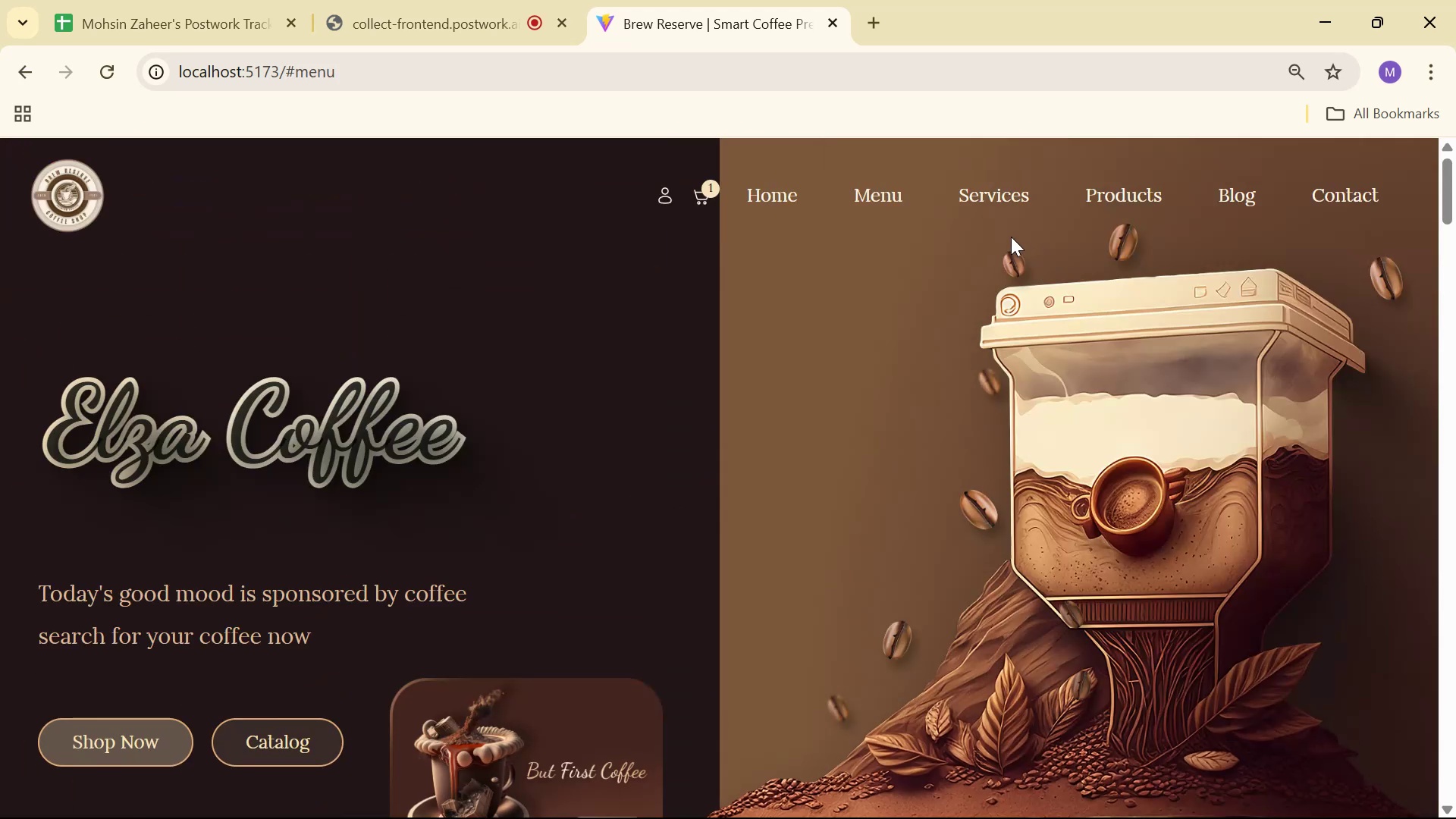 
left_click([983, 196])
 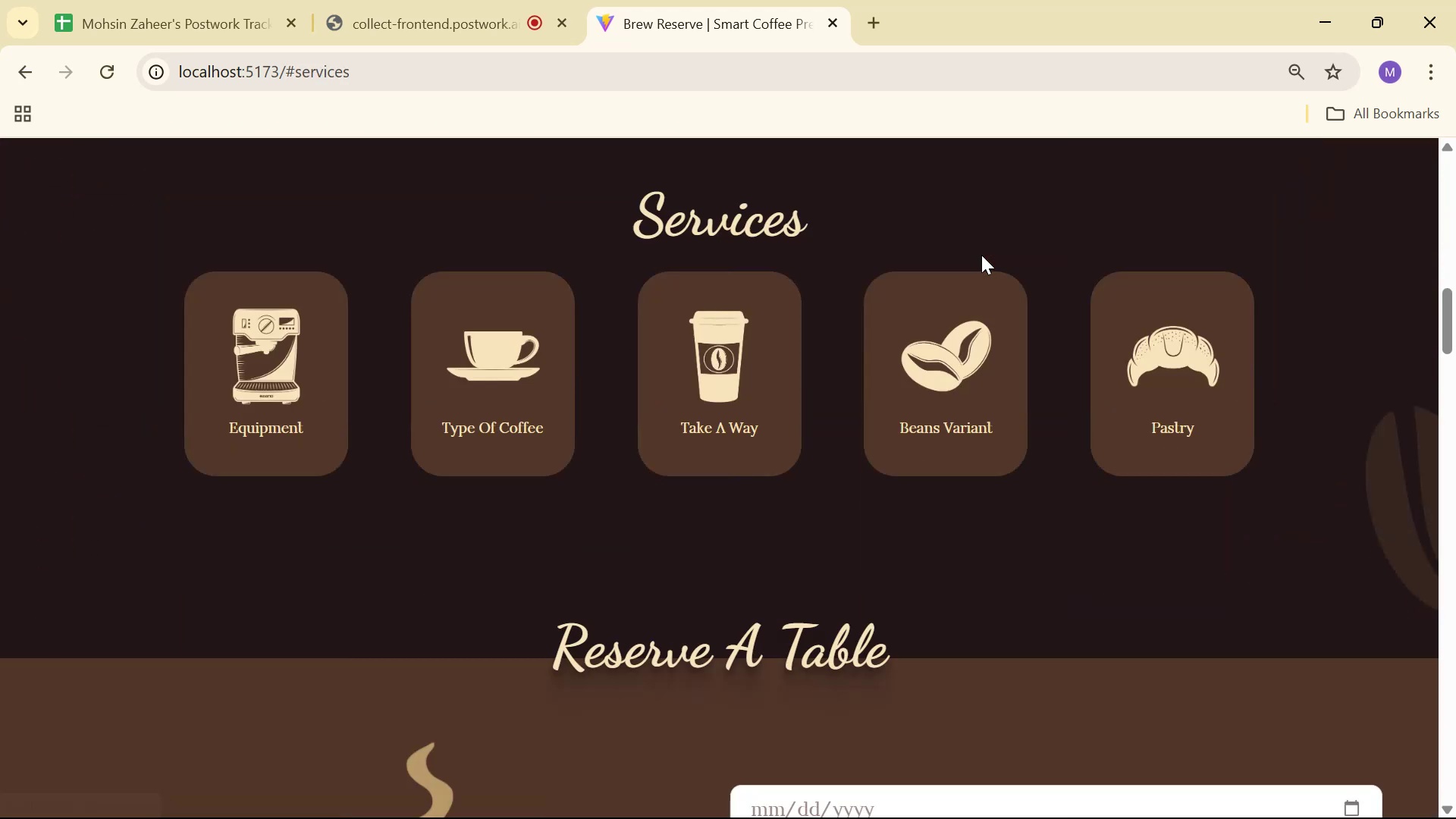 
scroll: coordinate [1032, 255], scroll_direction: up, amount: 19.0
 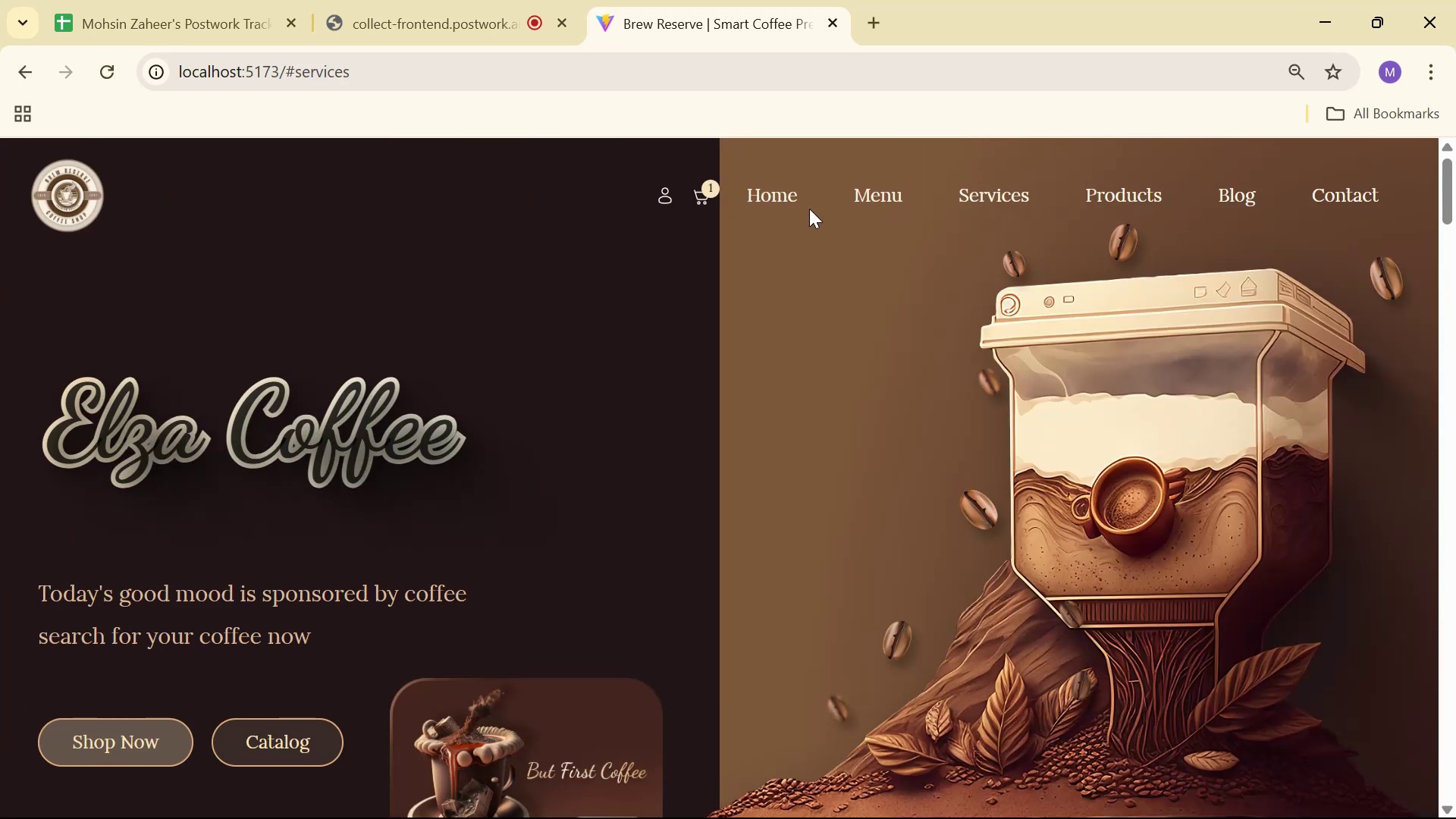 
left_click([774, 199])
 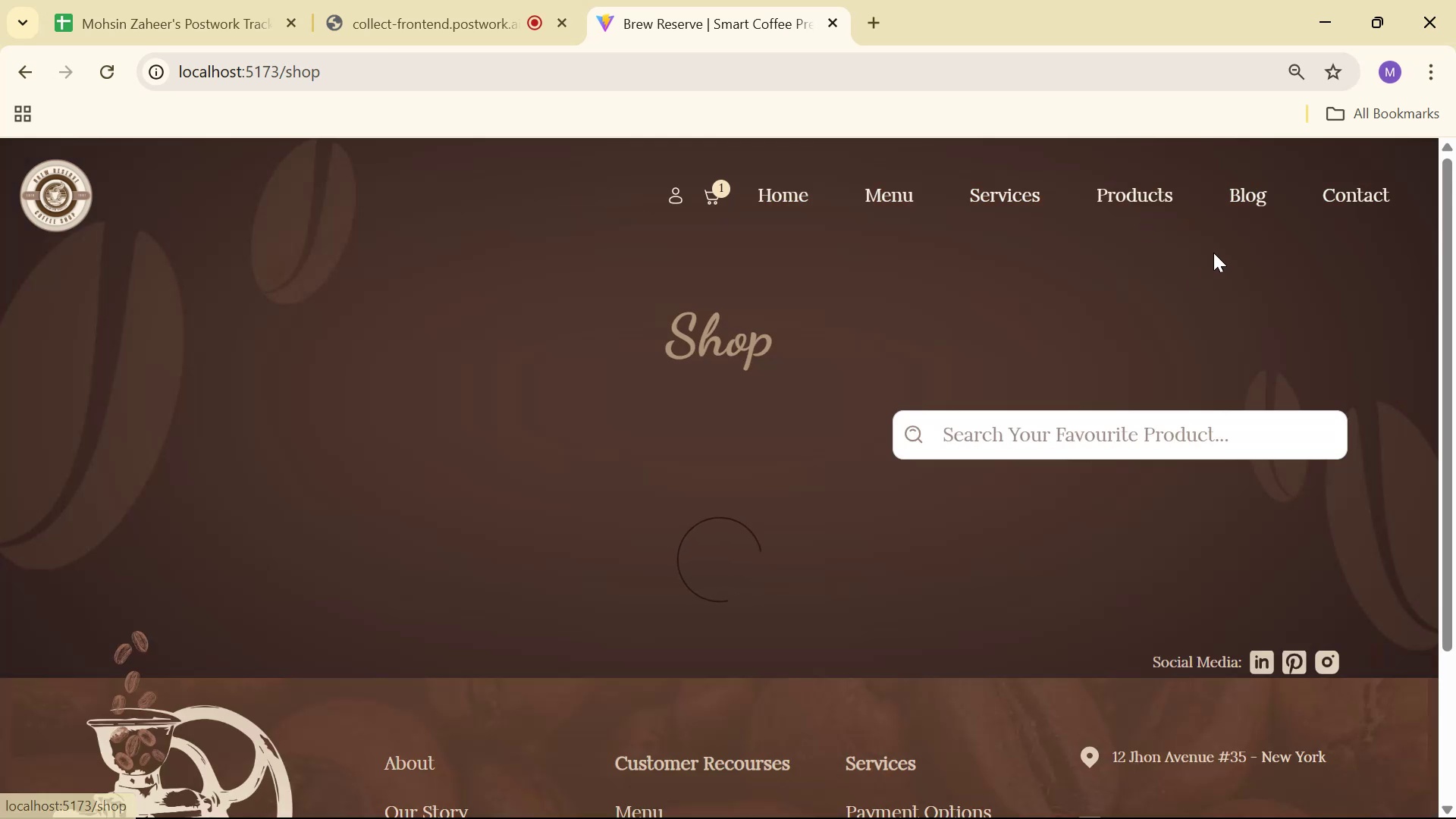 
left_click([1232, 177])
 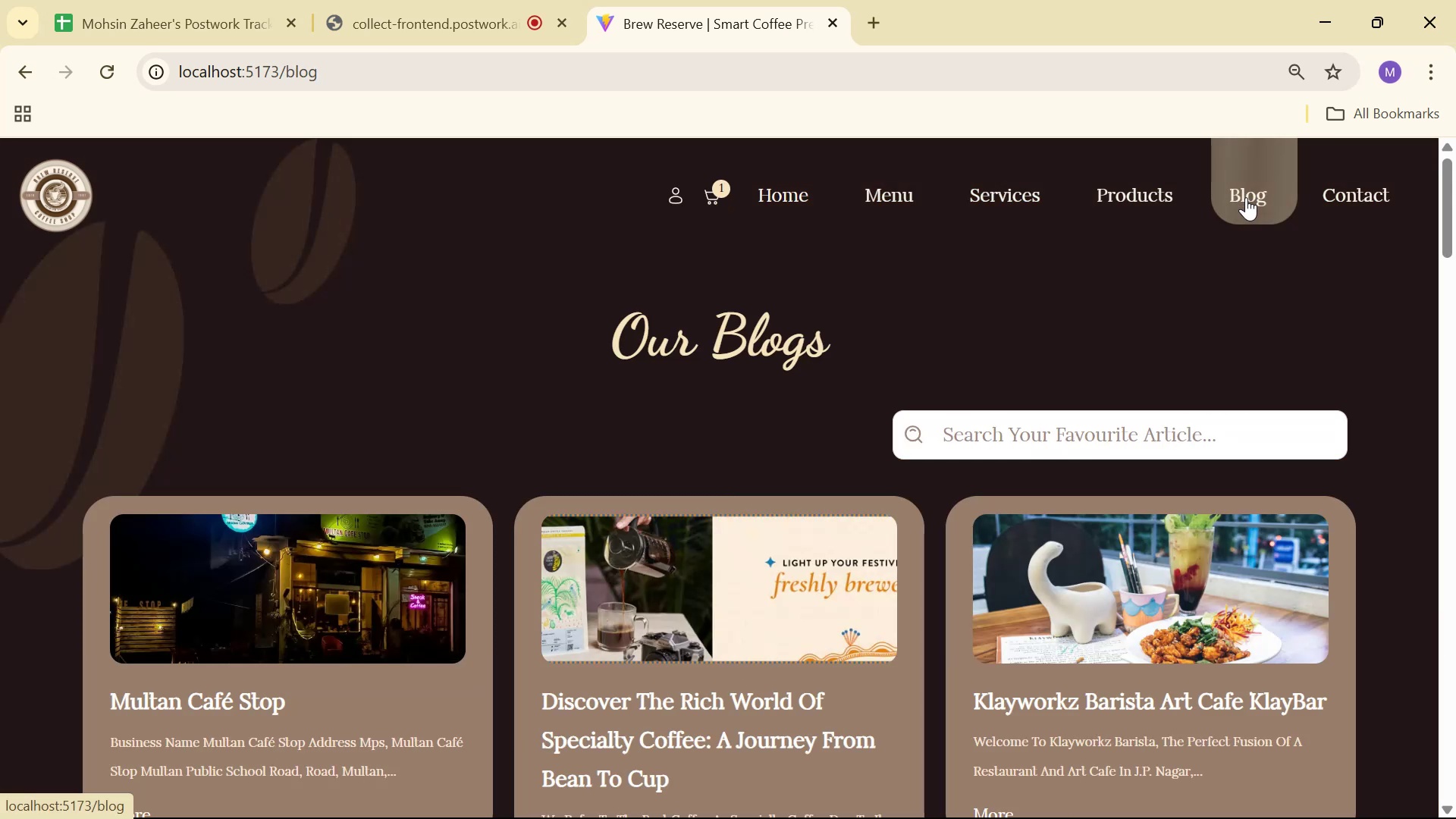 
scroll: coordinate [1132, 281], scroll_direction: up, amount: 1.0
 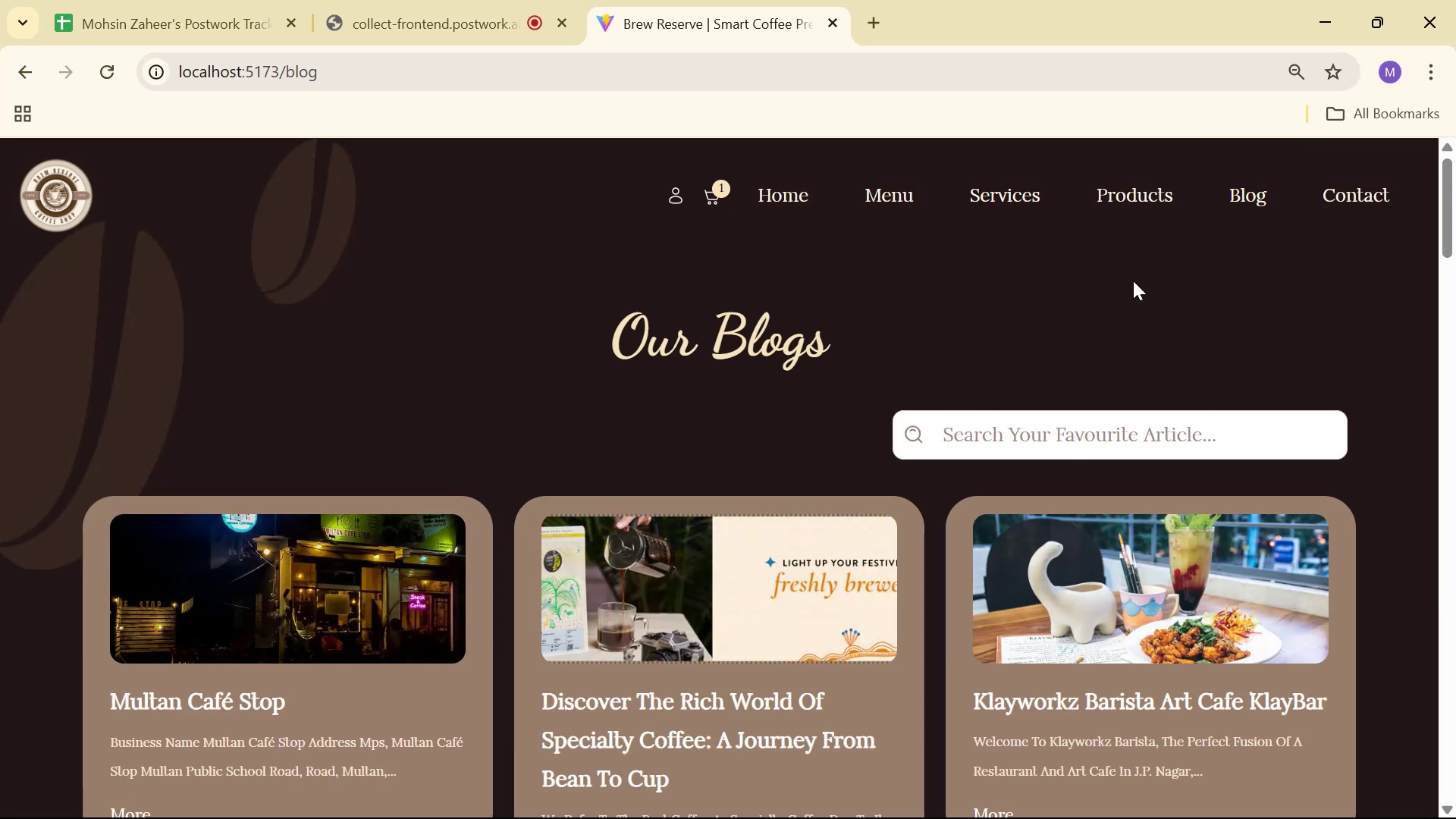 
scroll: coordinate [1161, 278], scroll_direction: down, amount: 10.0
 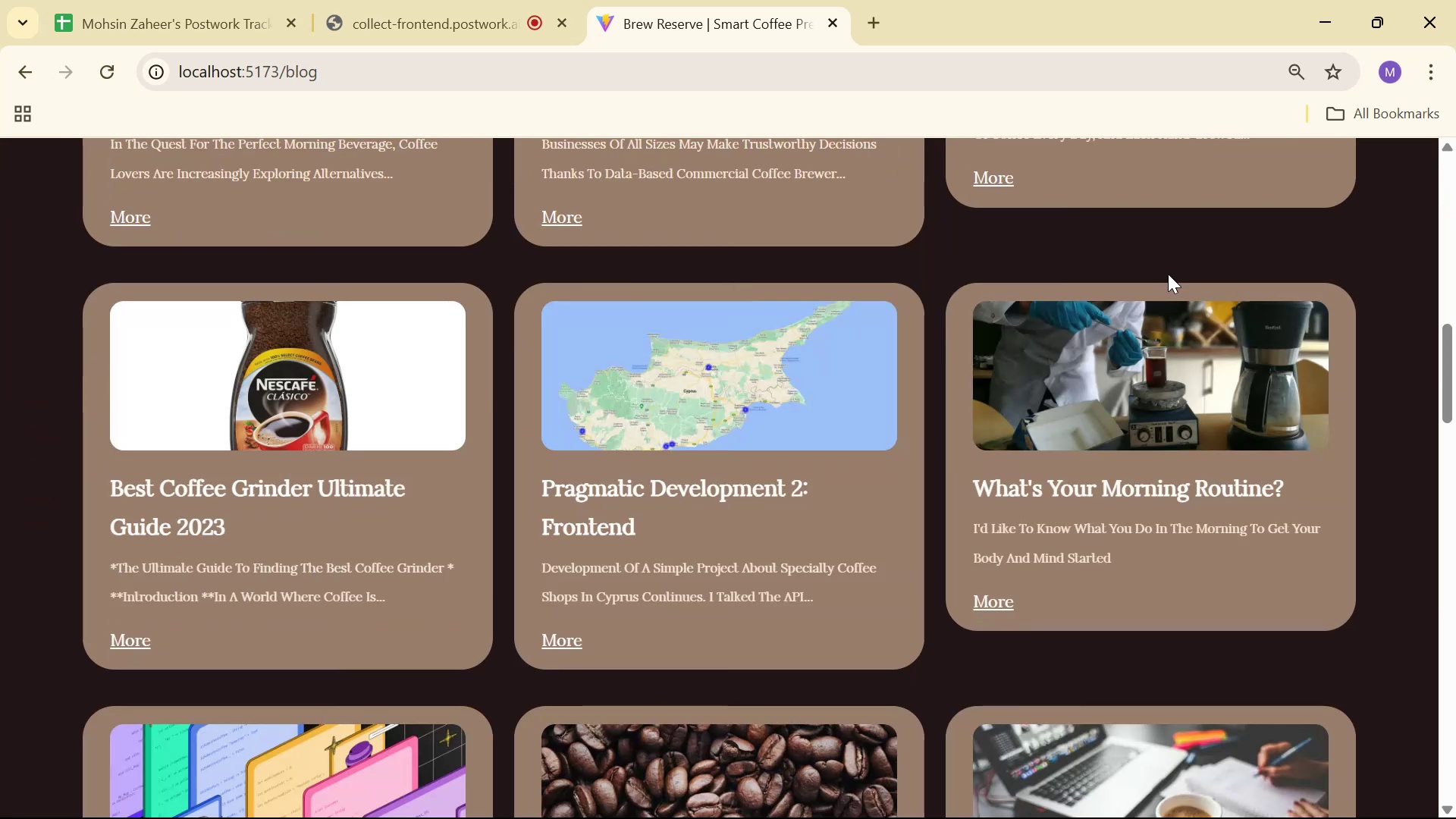 
scroll: coordinate [1340, 194], scroll_direction: up, amount: 14.0
 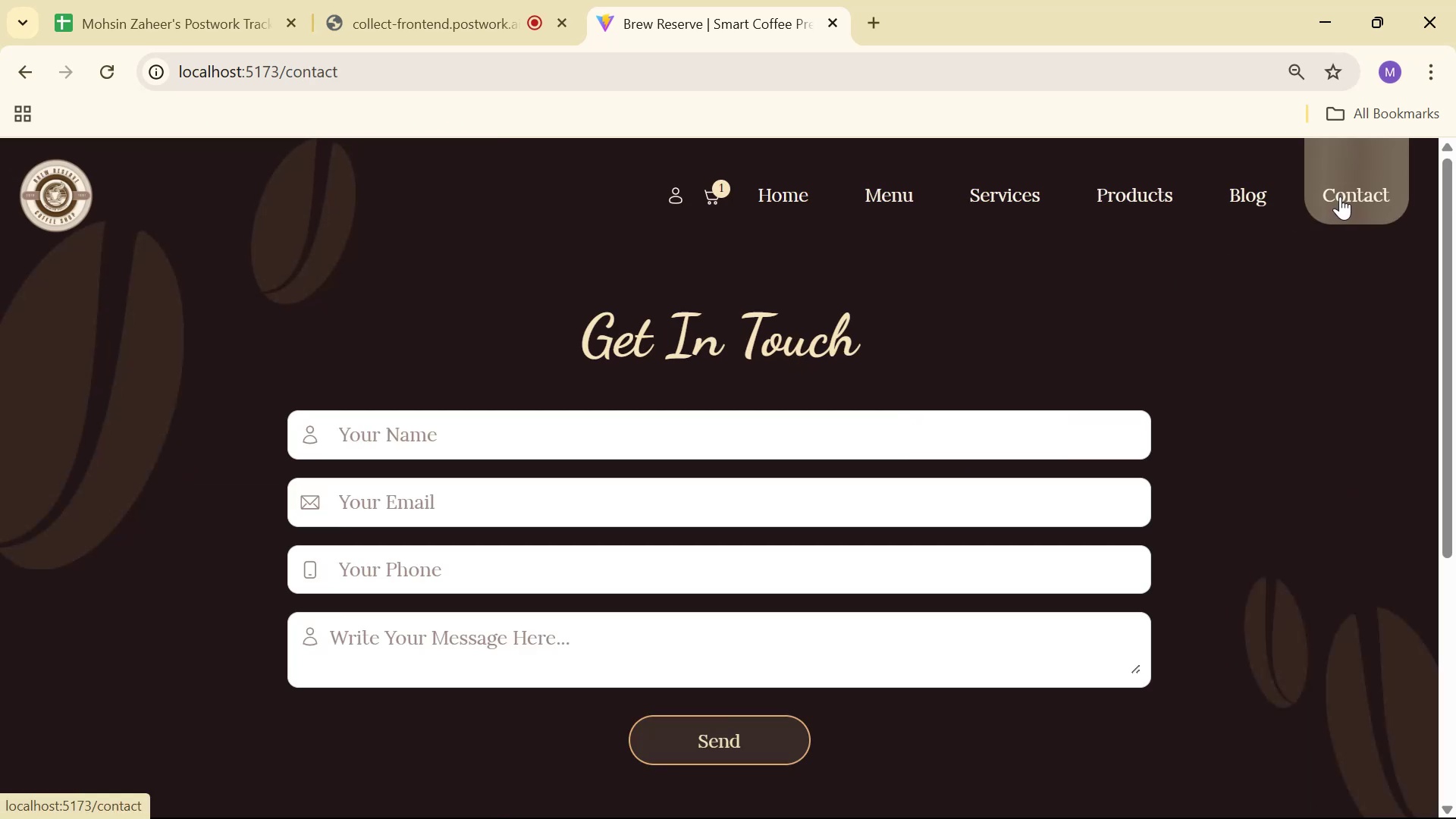 
scroll: coordinate [993, 311], scroll_direction: down, amount: 3.0
 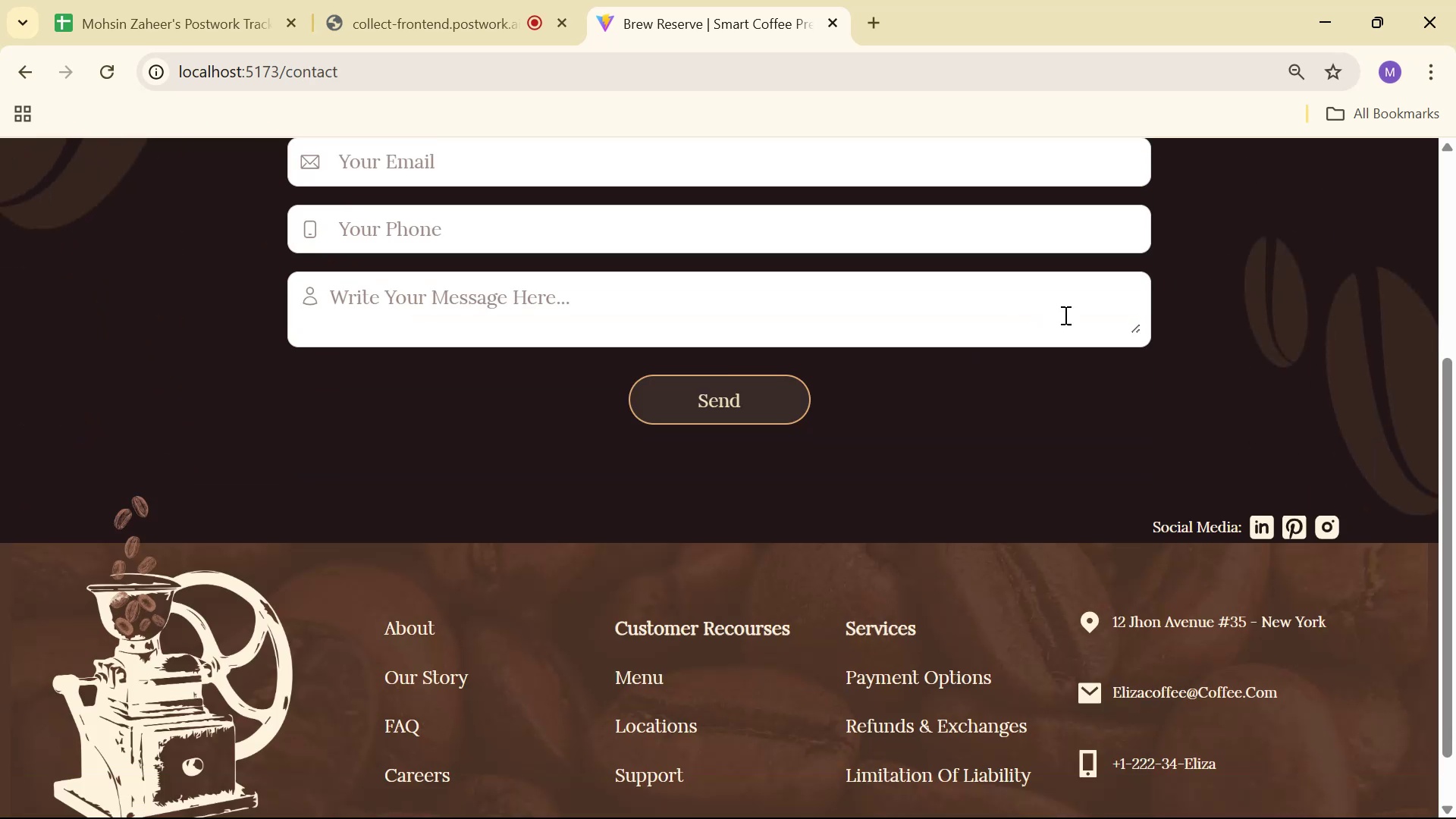 
scroll: coordinate [1219, 325], scroll_direction: up, amount: 2.0
 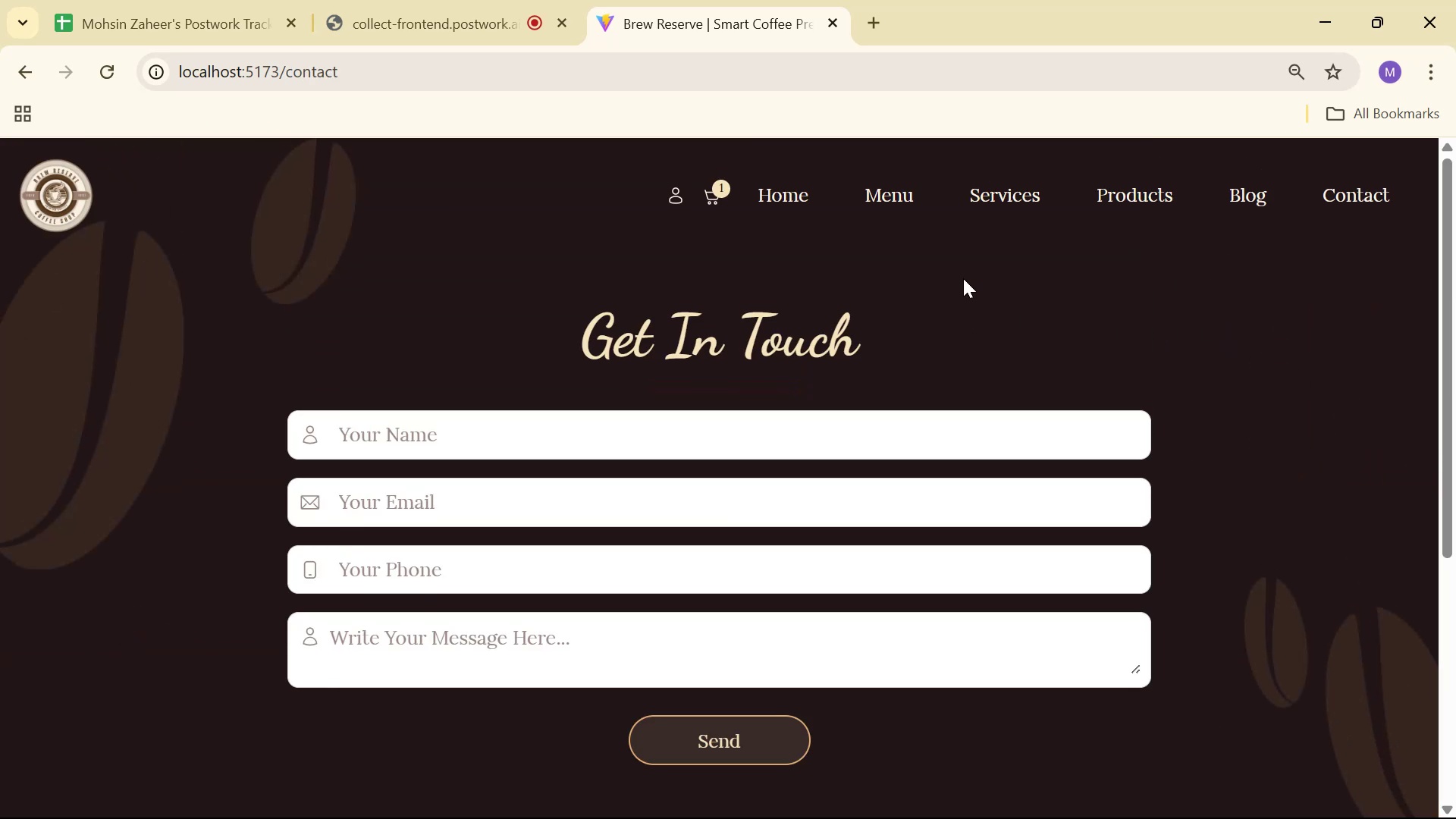 
left_click([769, 199])
 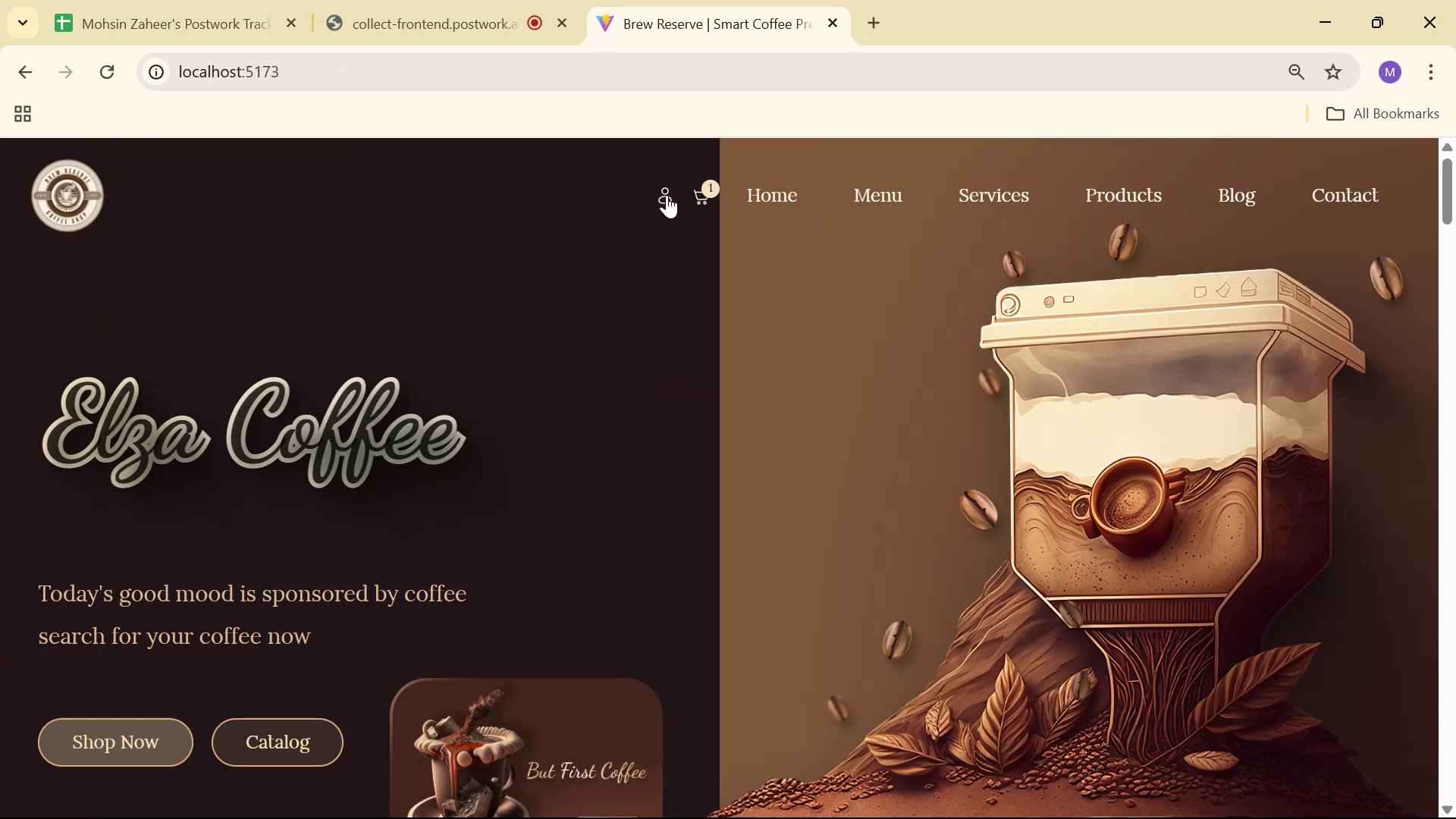 
left_click([667, 192])
 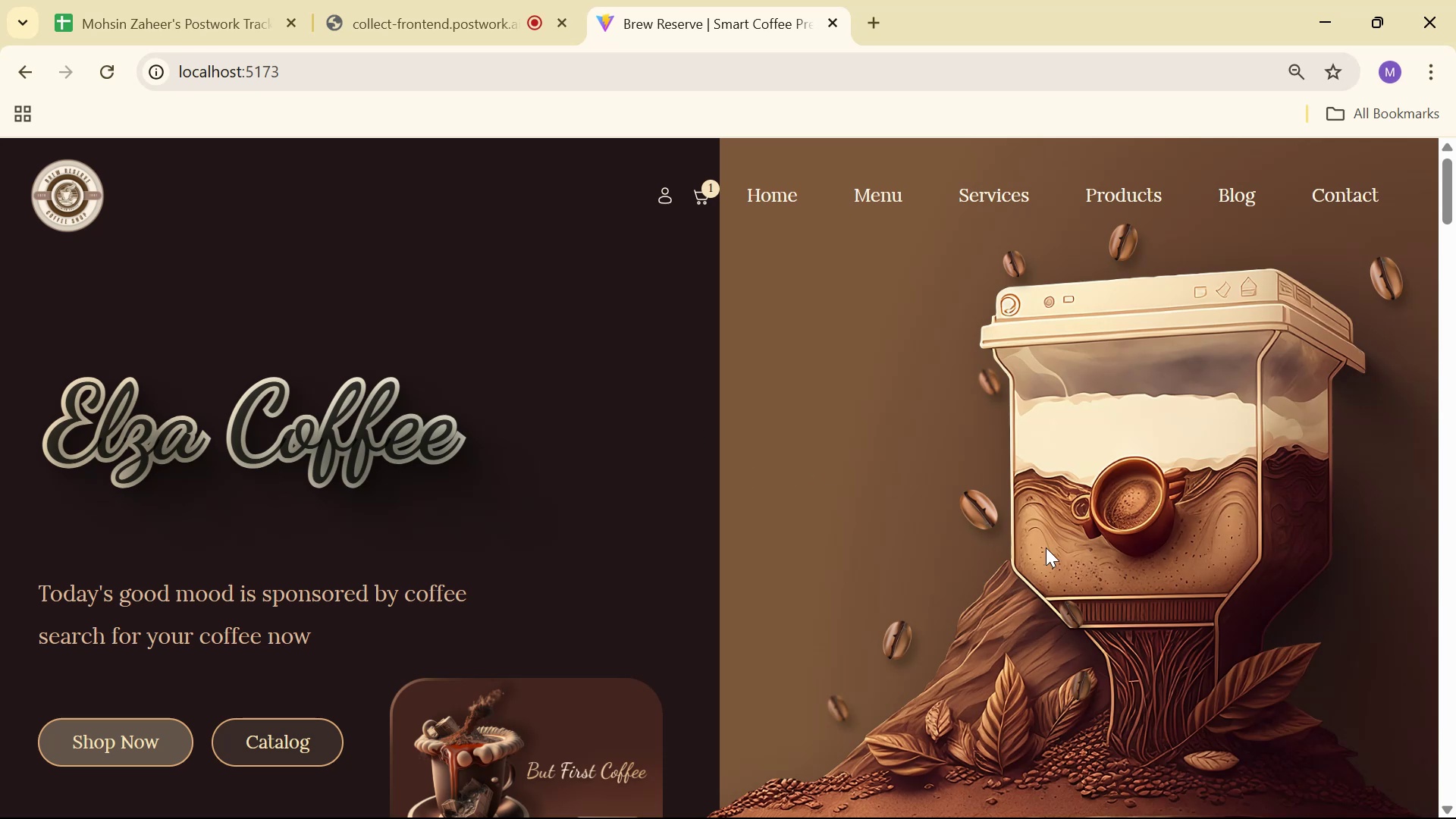 
key(Alt+AltLeft)
 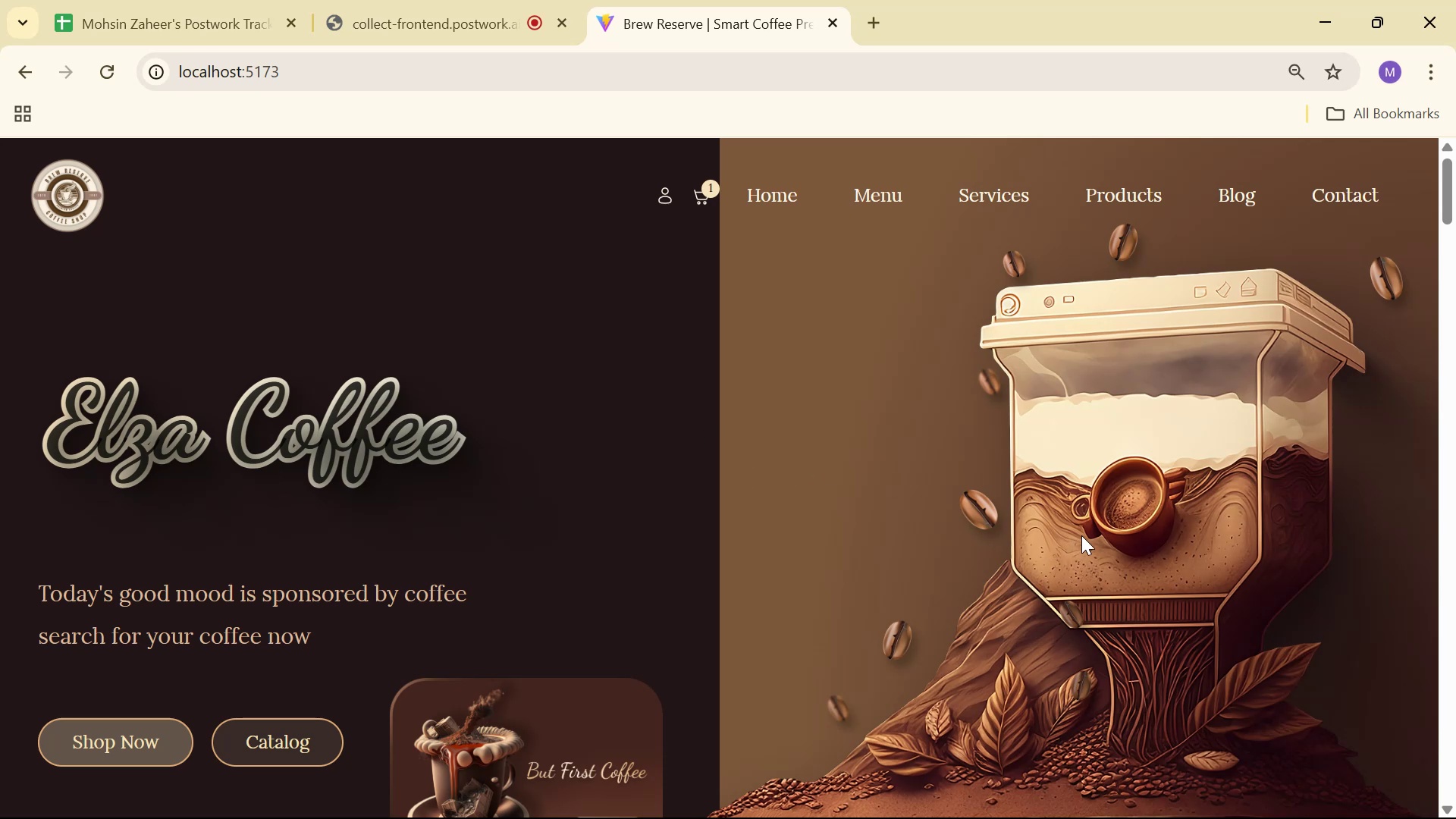 
key(Alt+Tab)
 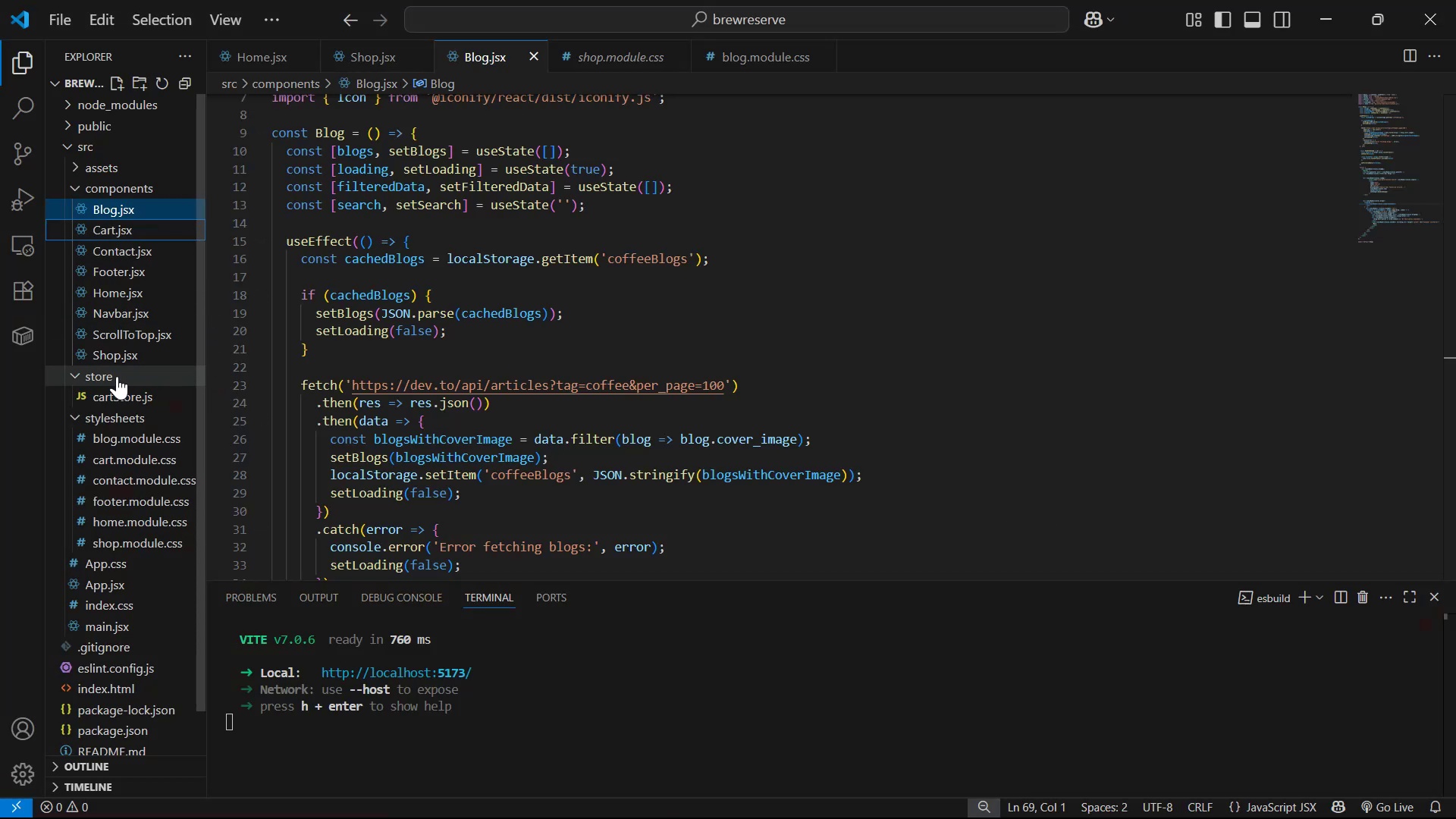 
wait(5.17)
 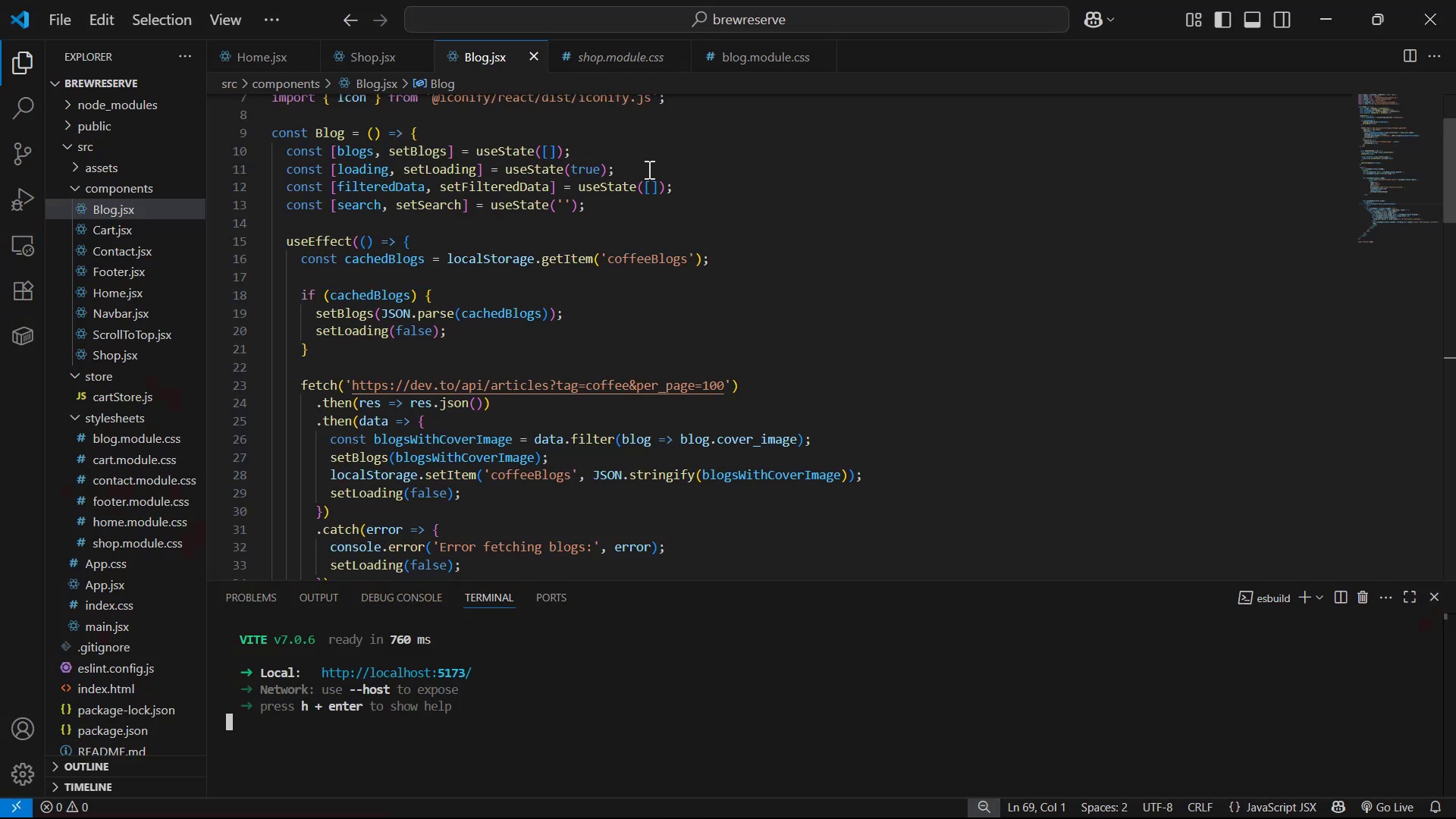 
left_click([117, 182])
 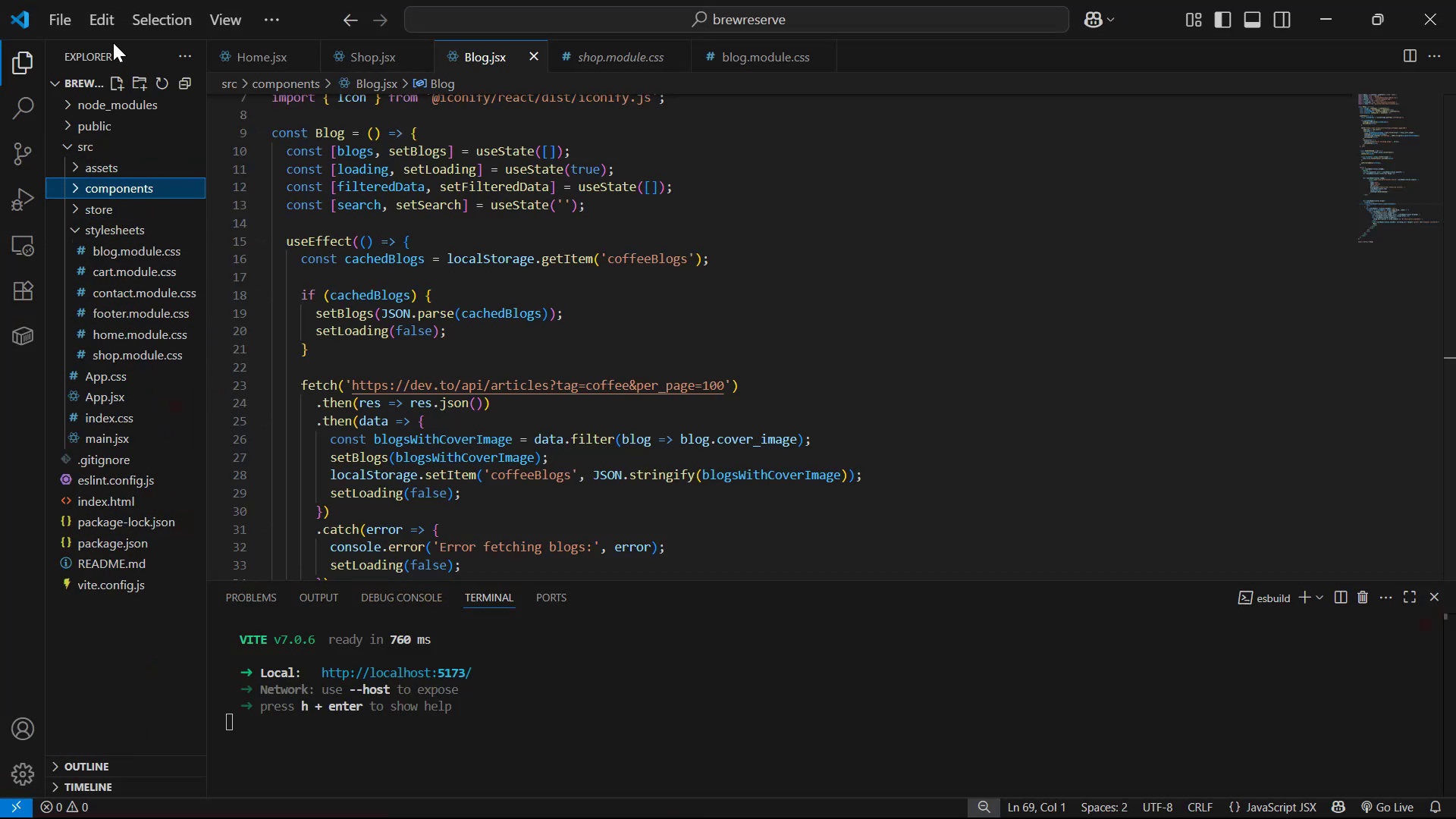 
left_click([118, 84])
 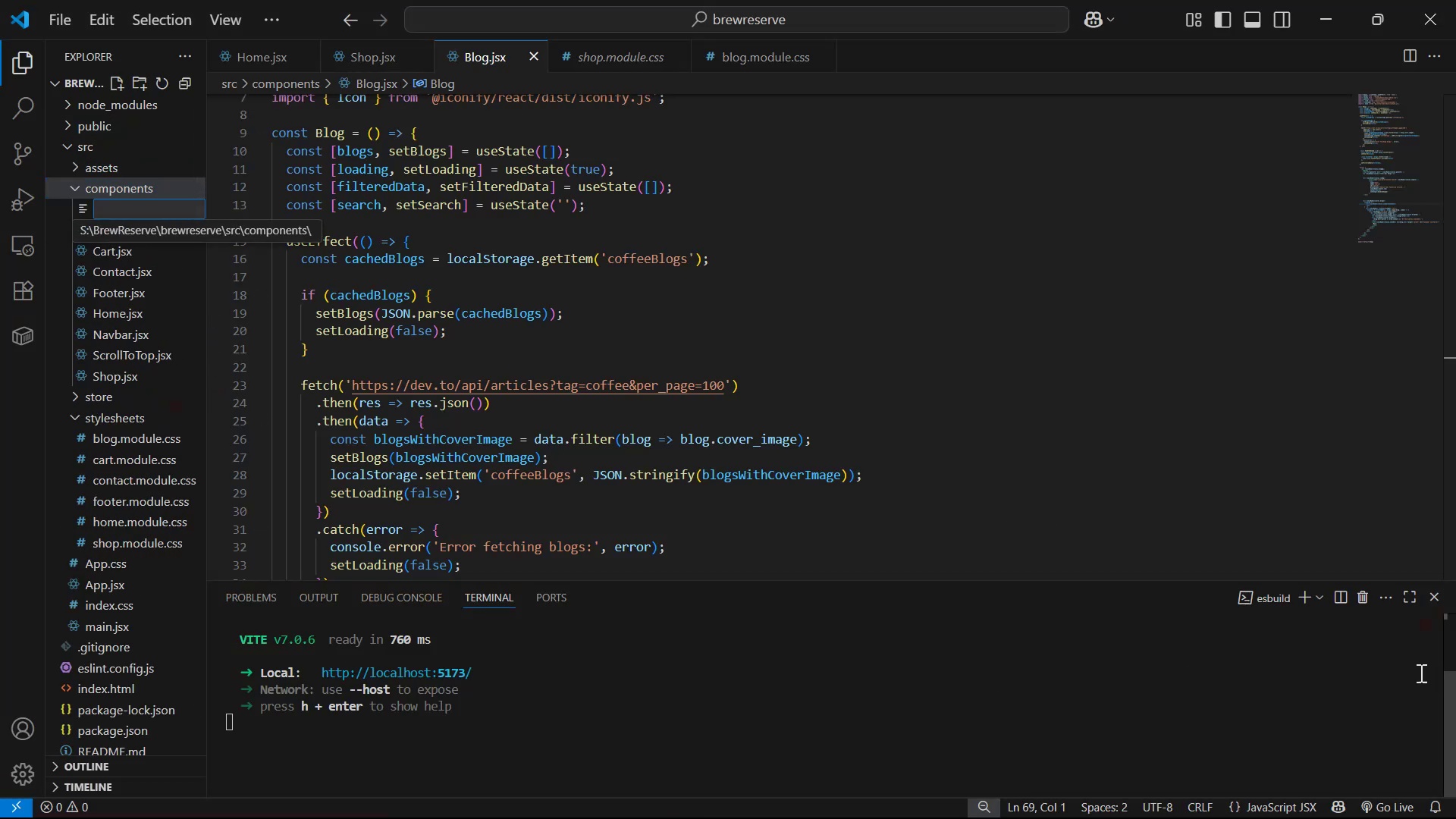 
type(auth)
 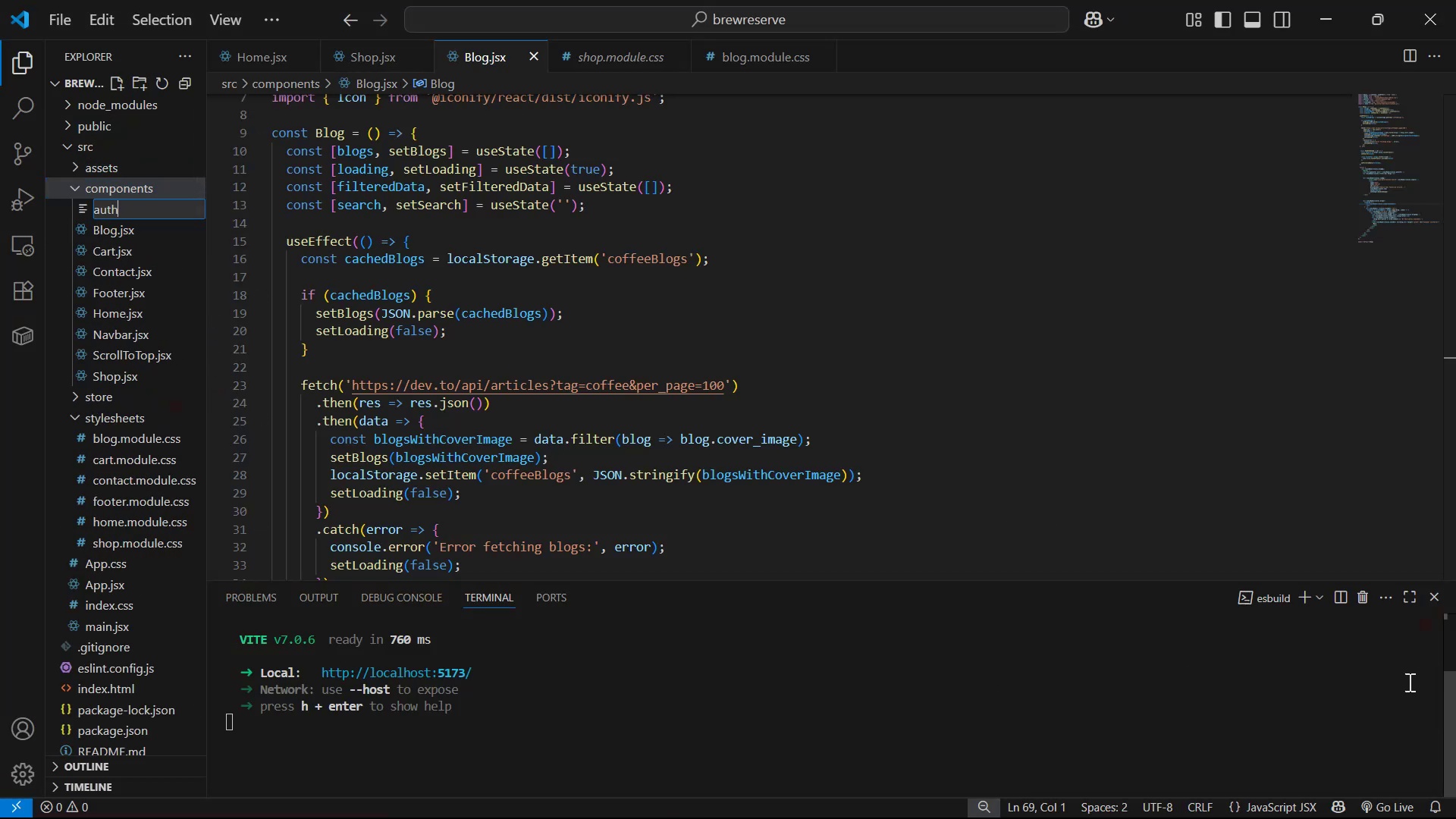 
key(Enter)
 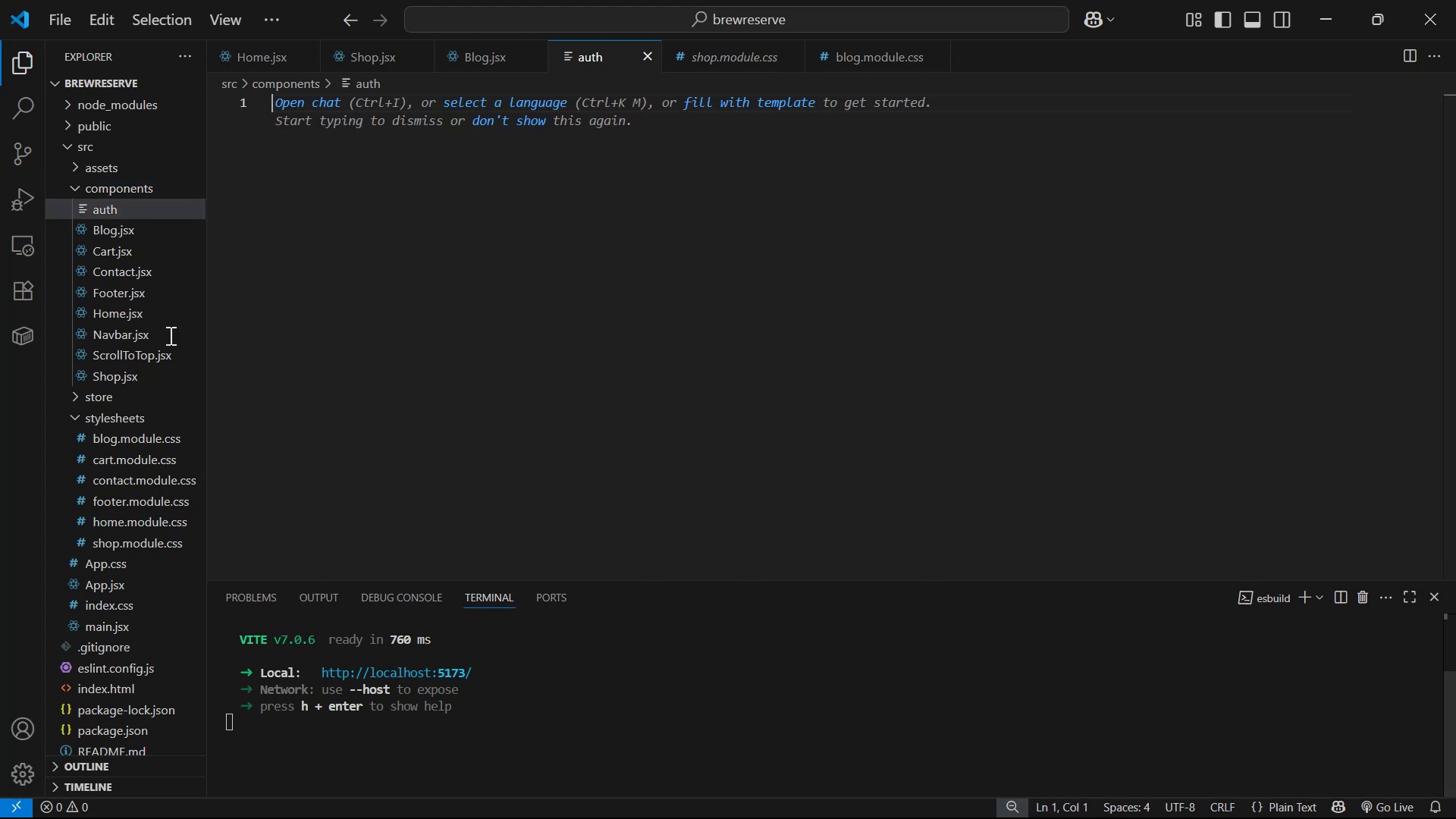 
right_click([123, 211])
 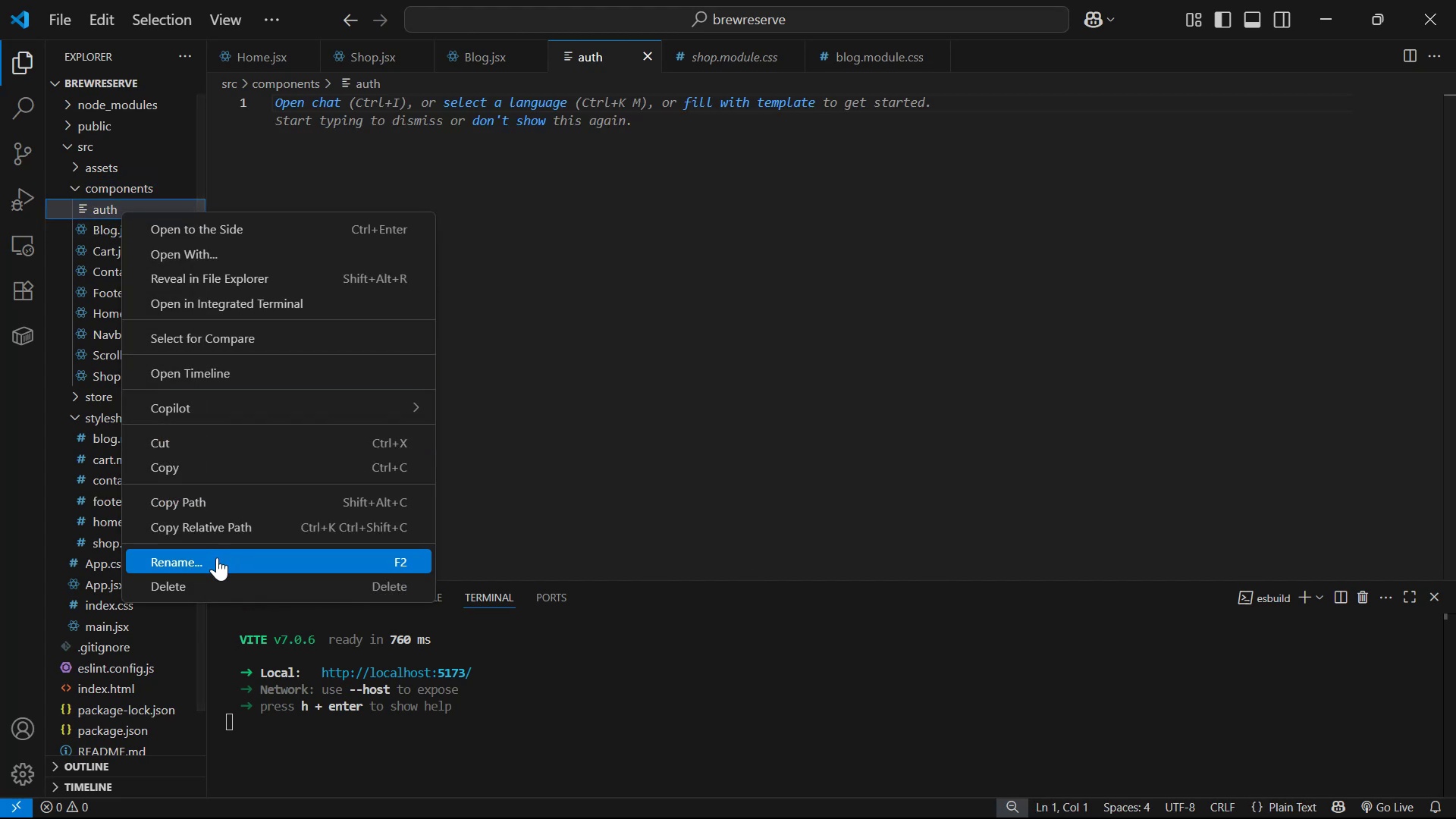 
left_click([225, 579])
 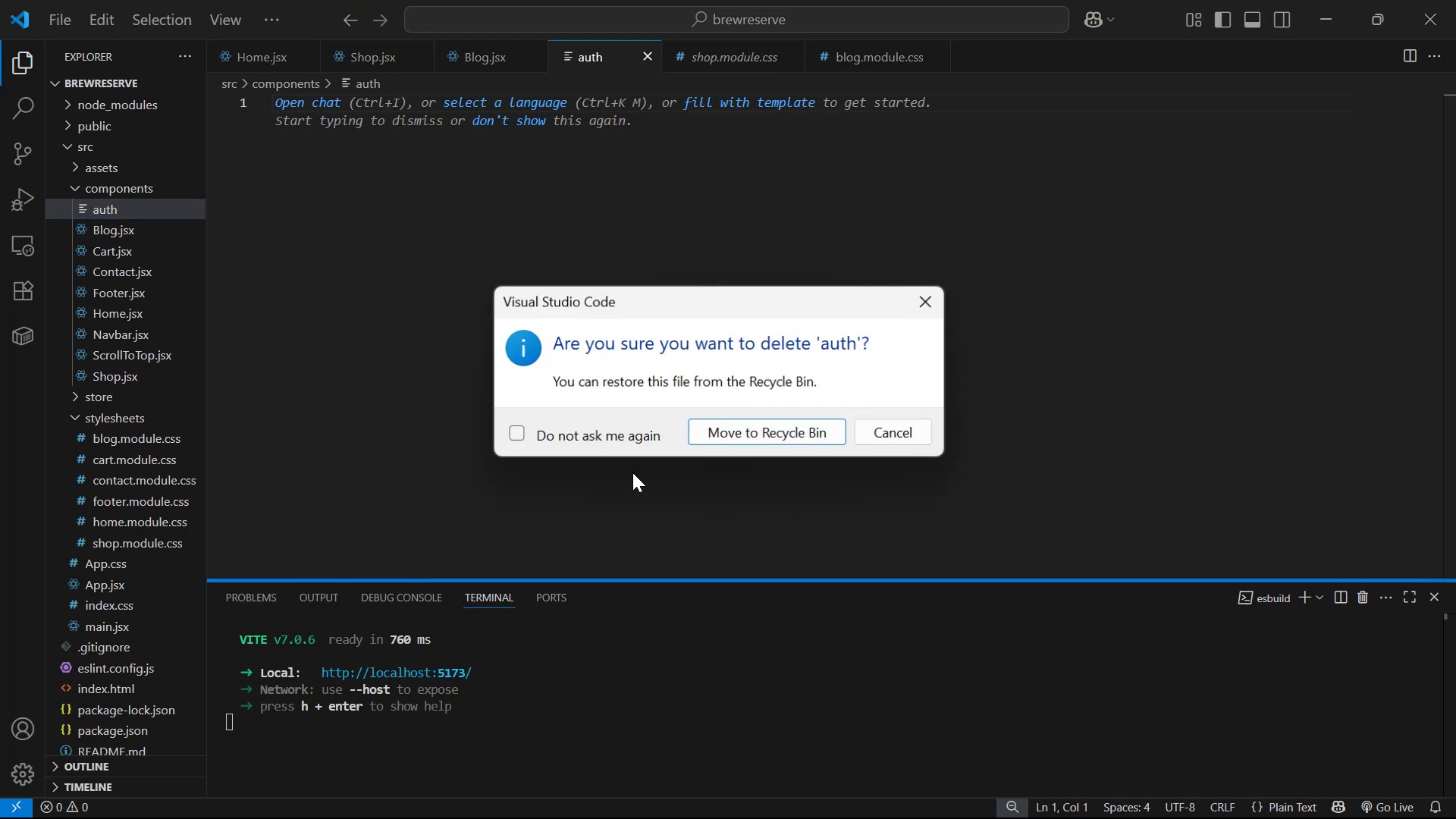 
left_click([742, 422])
 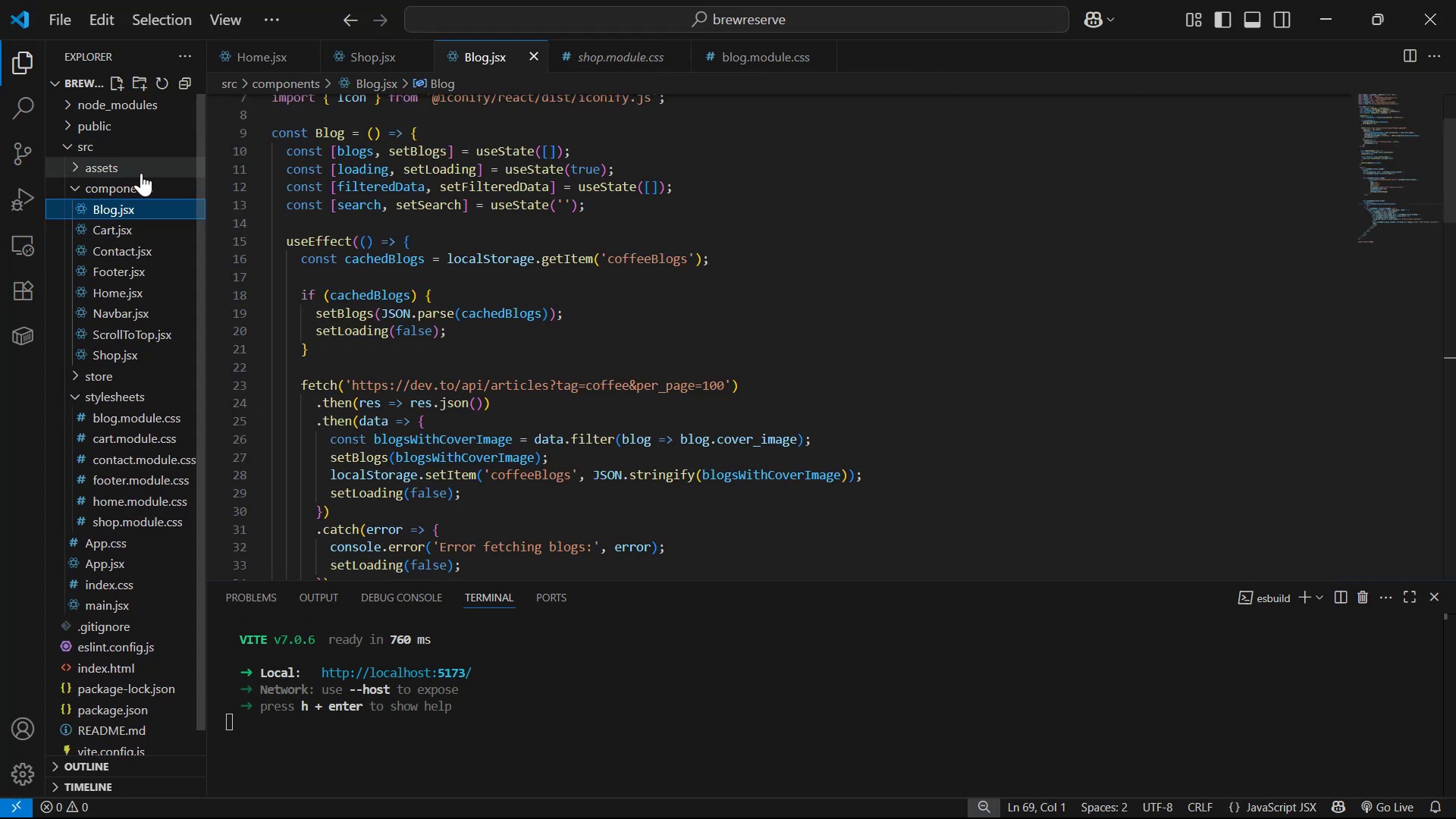 
left_click([144, 195])
 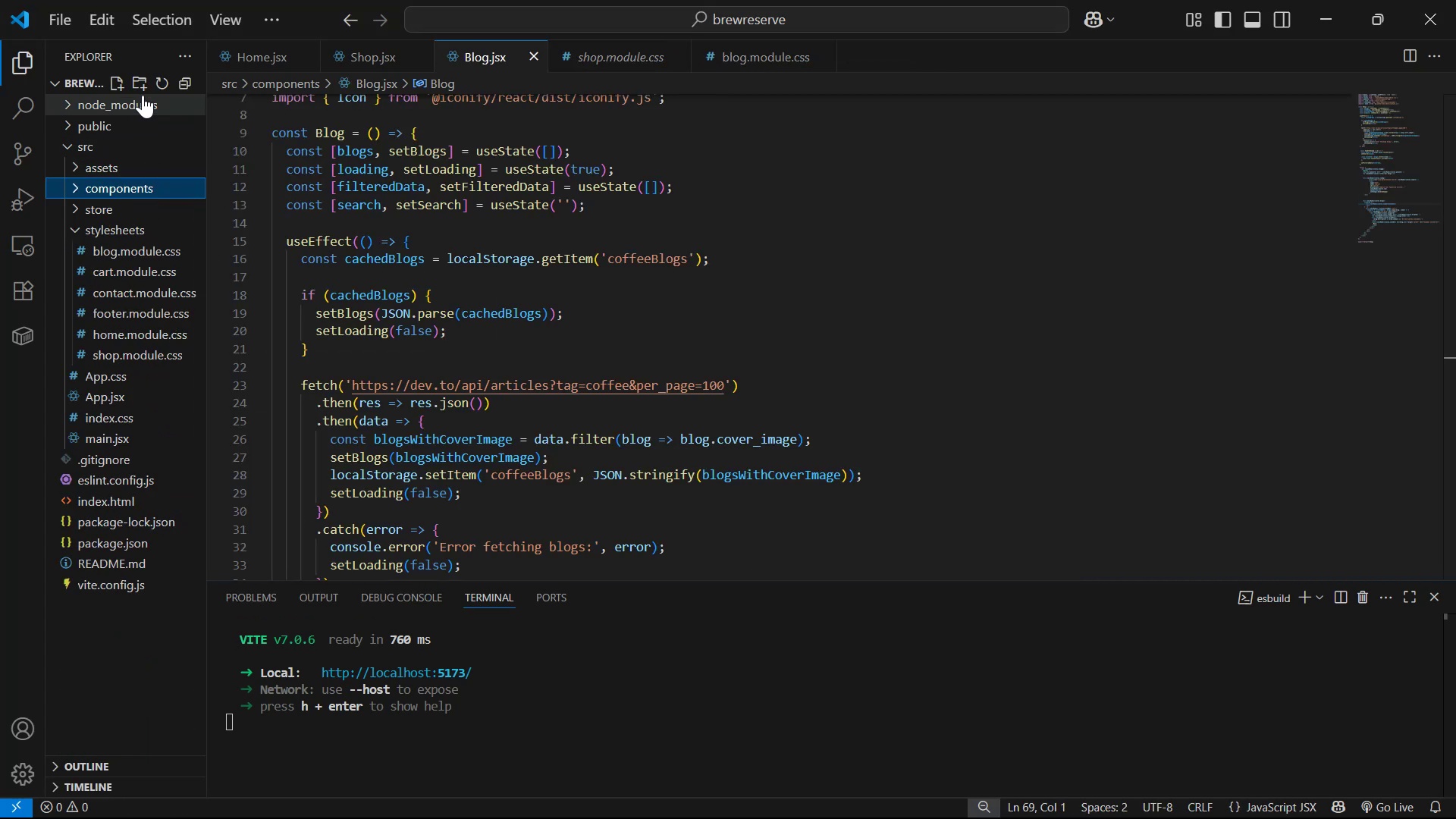 
left_click([136, 85])
 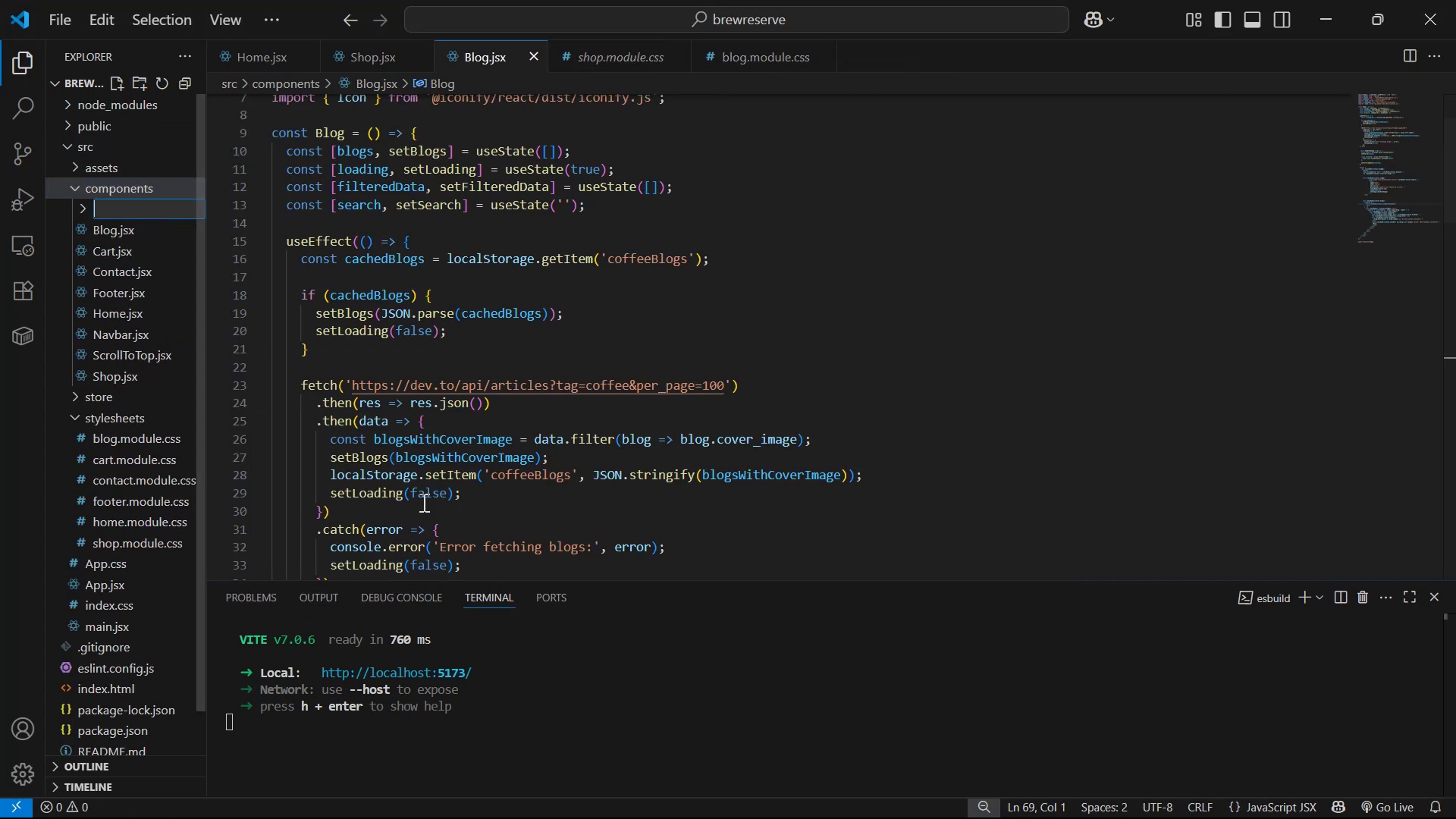 
type(auth)
 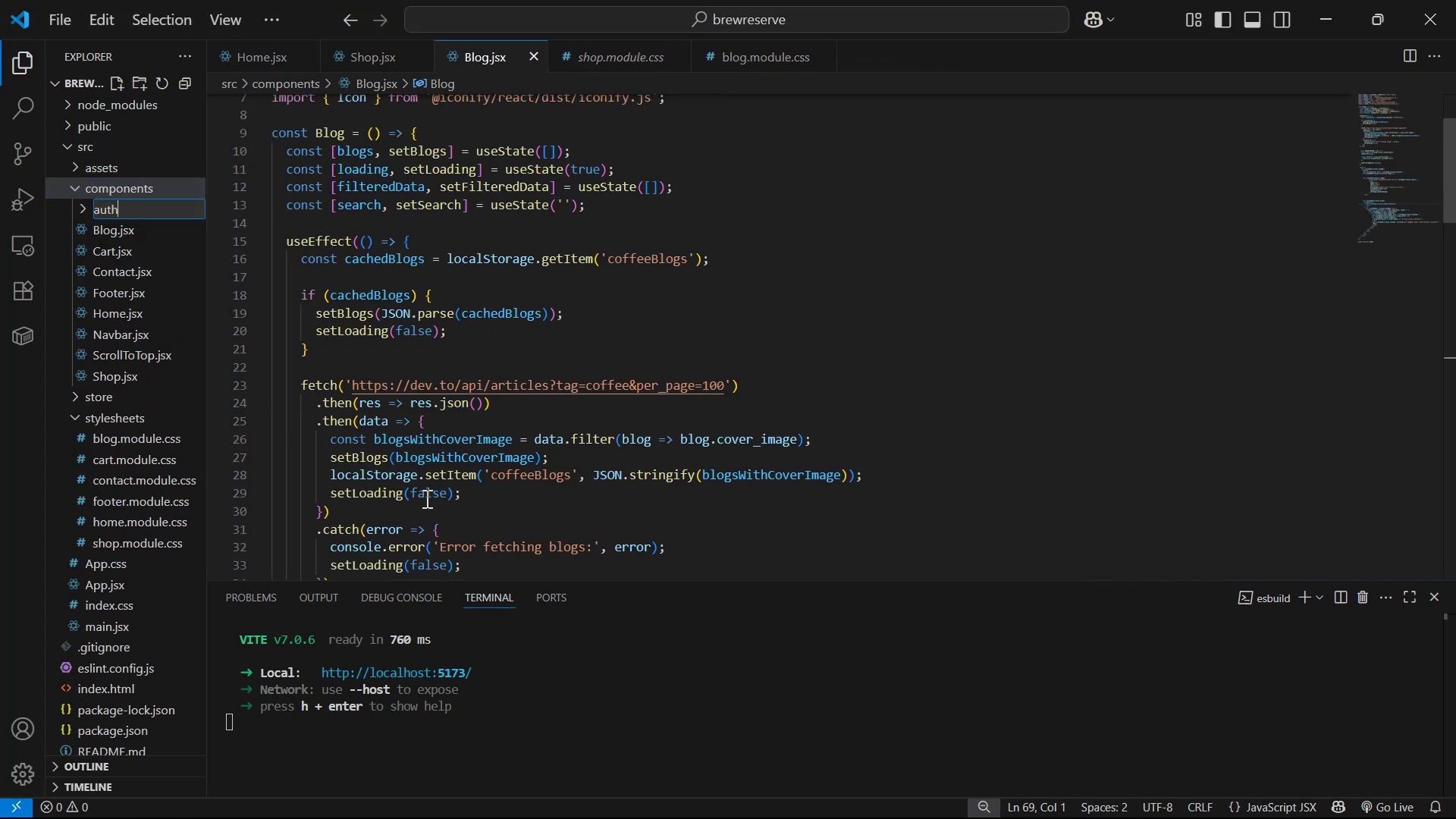 
key(Enter)
 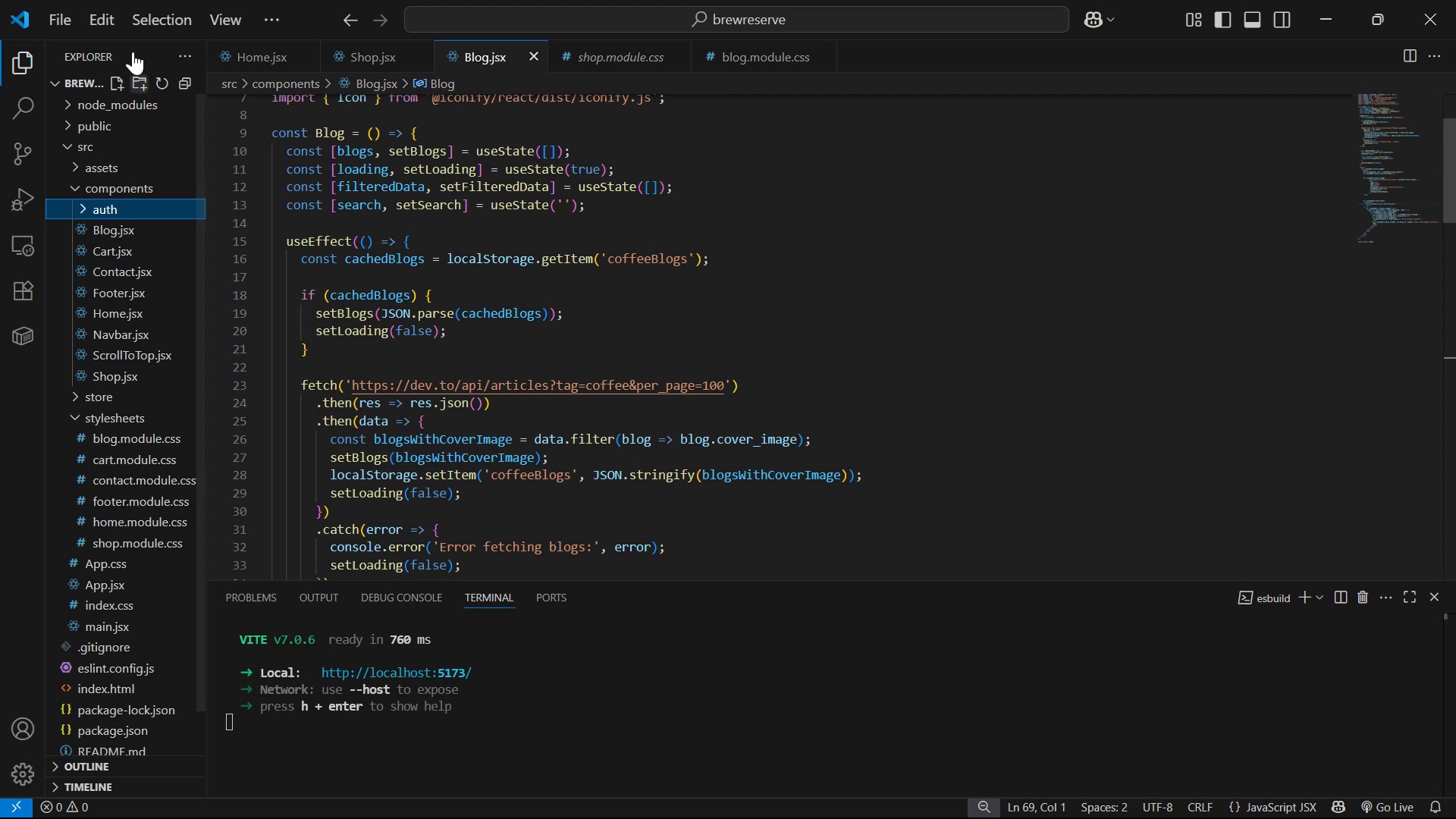 
left_click([111, 77])
 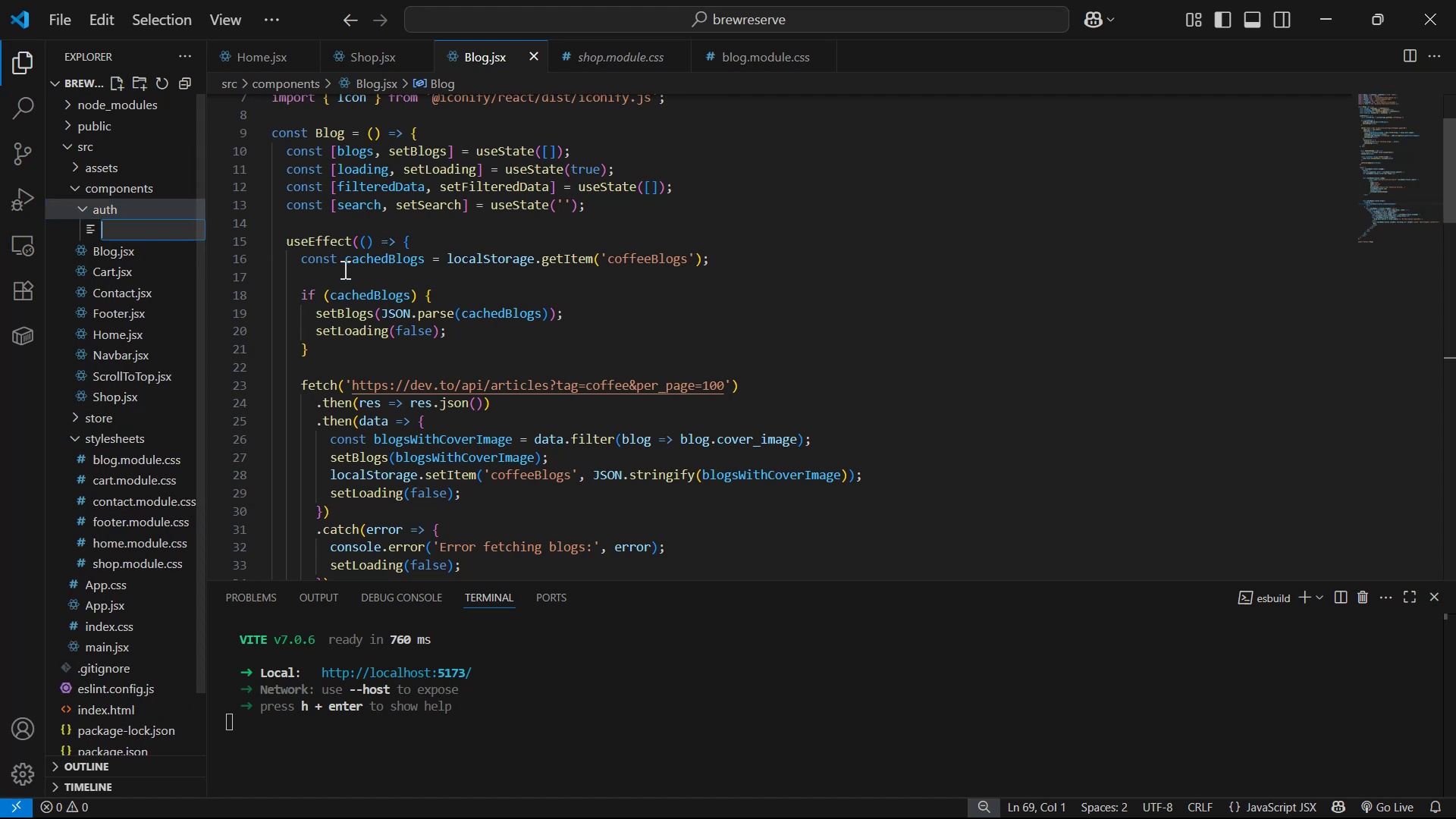 
type(Login.jsx)
 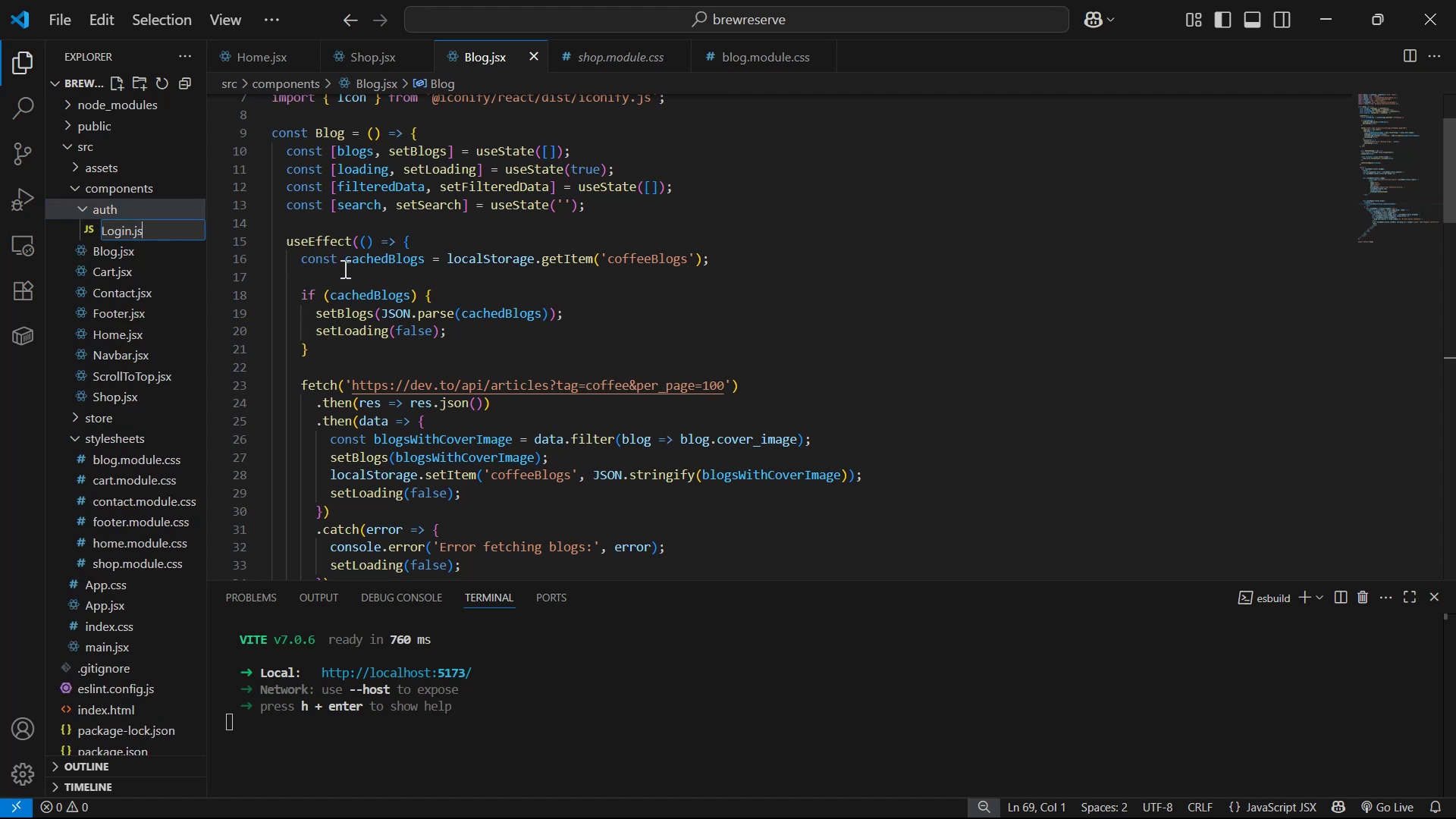 
key(Enter)
 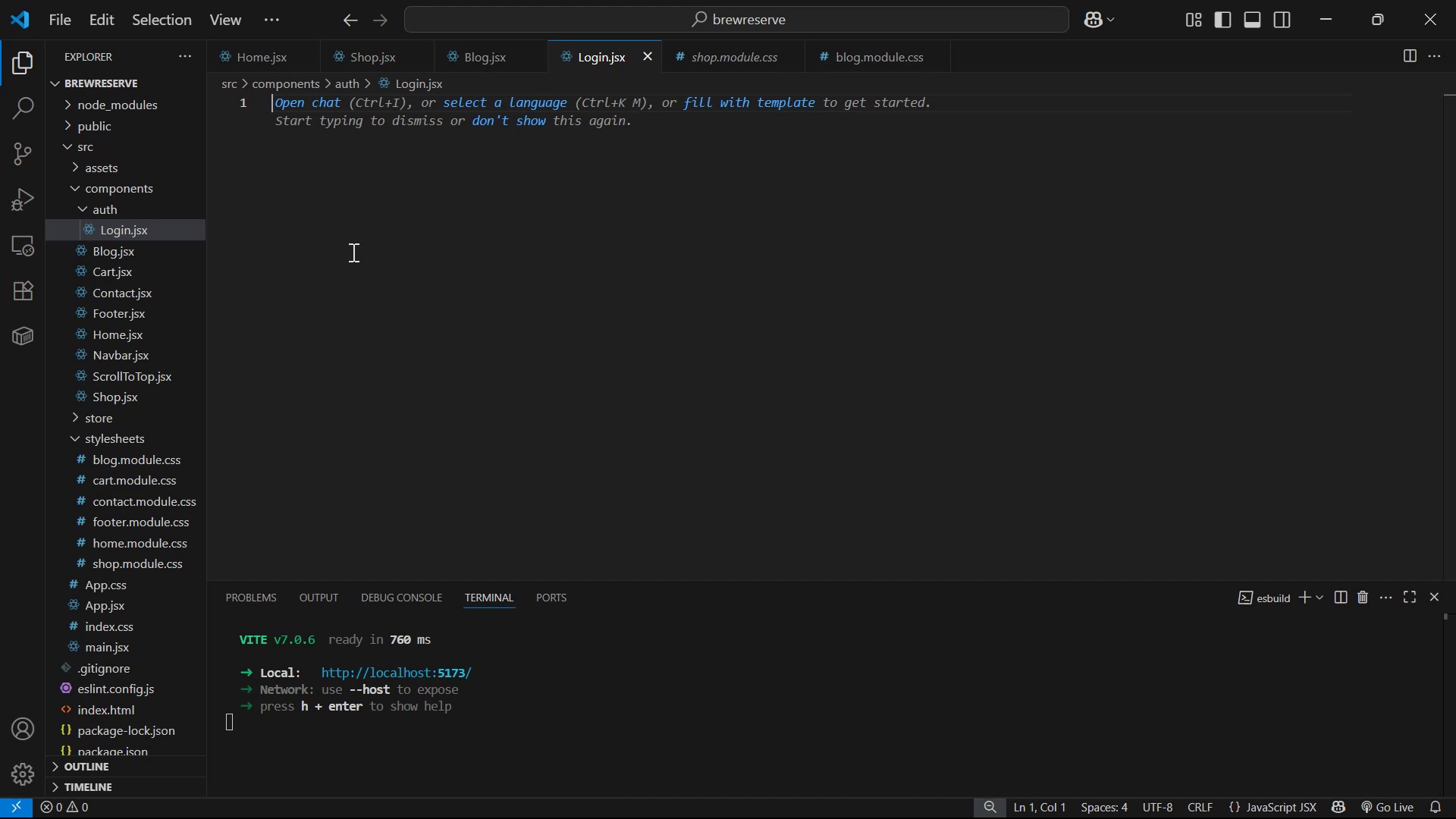 
wait(23.79)
 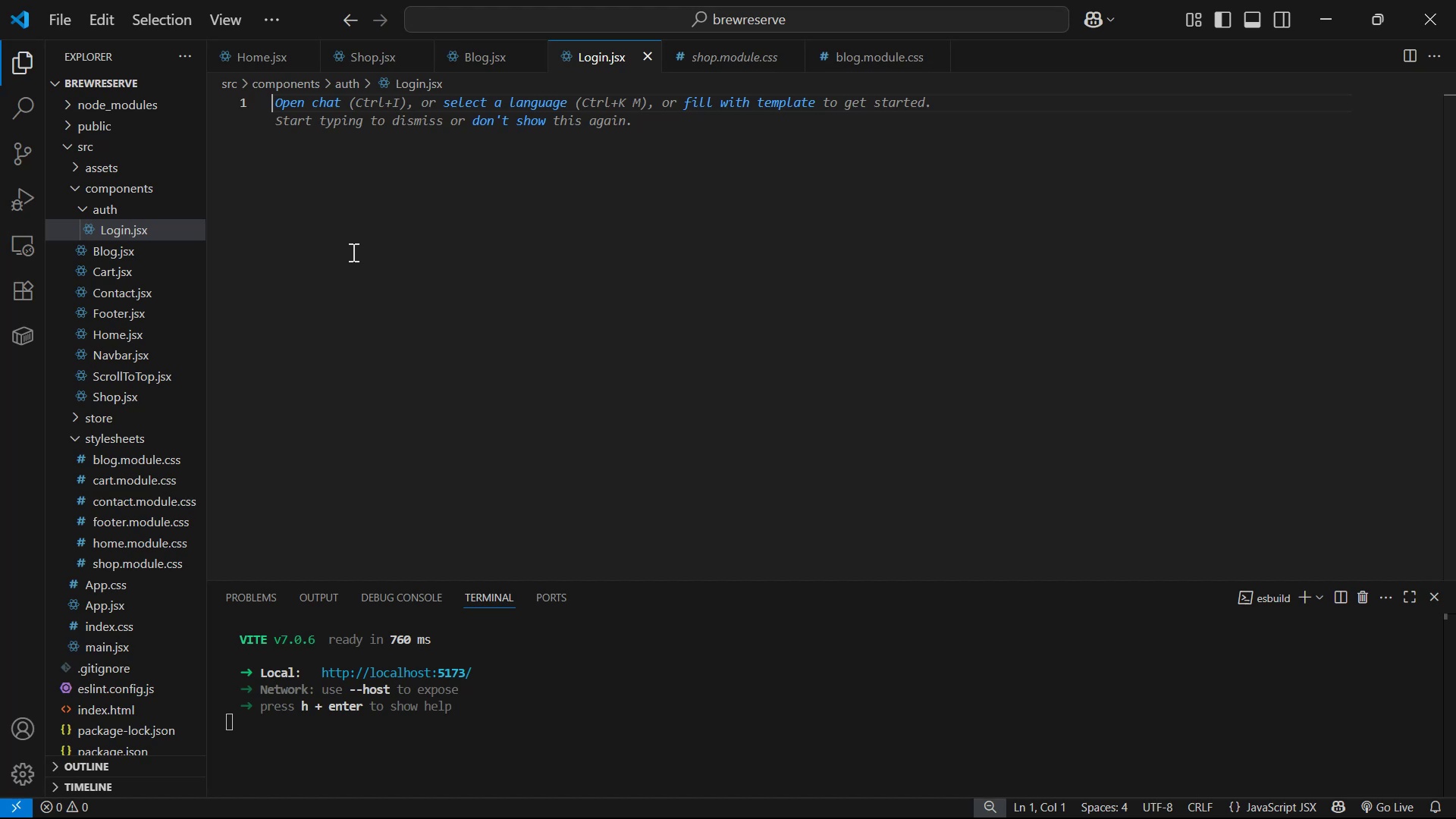 
type(rafce)
 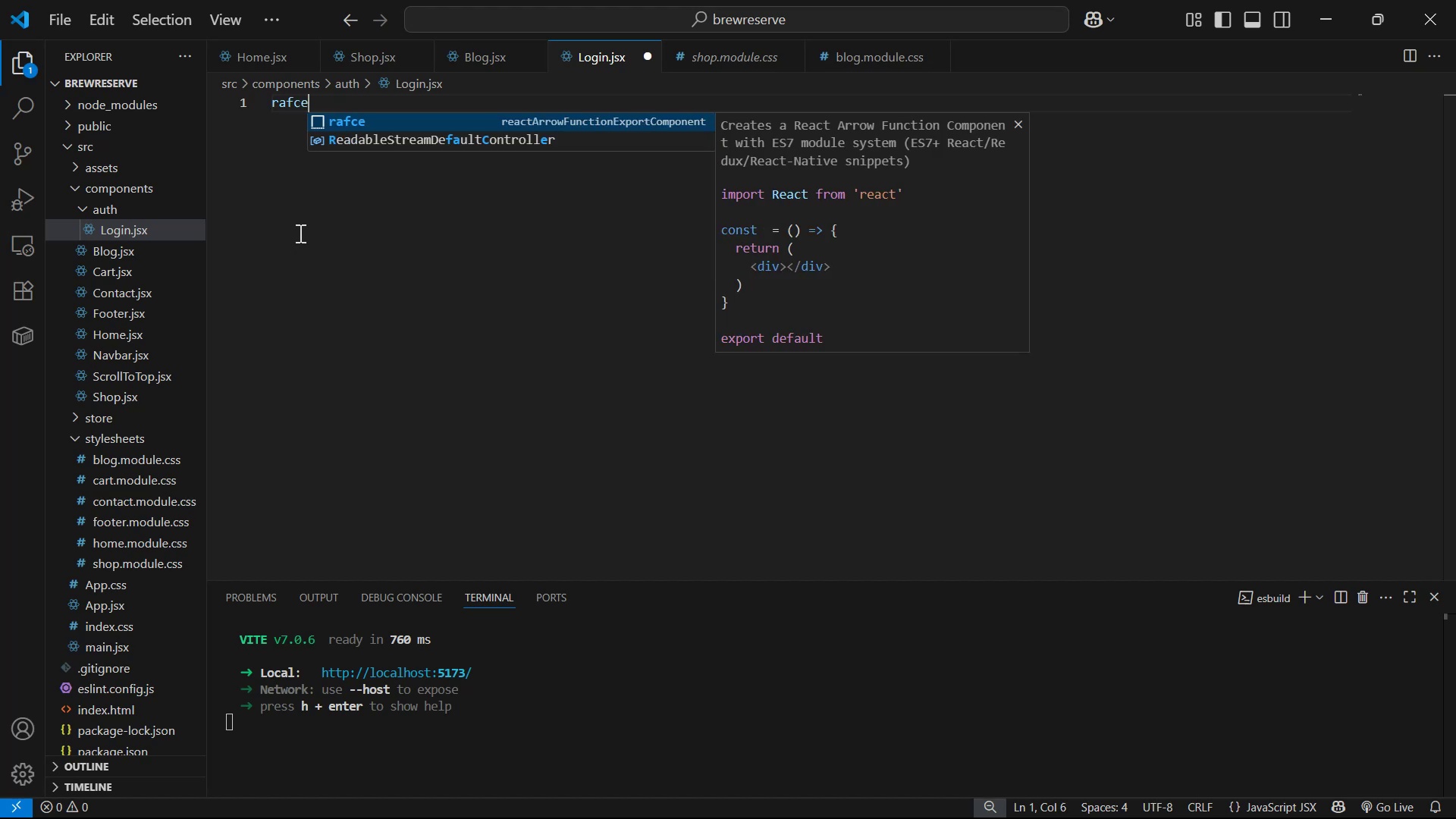 
key(Enter)
 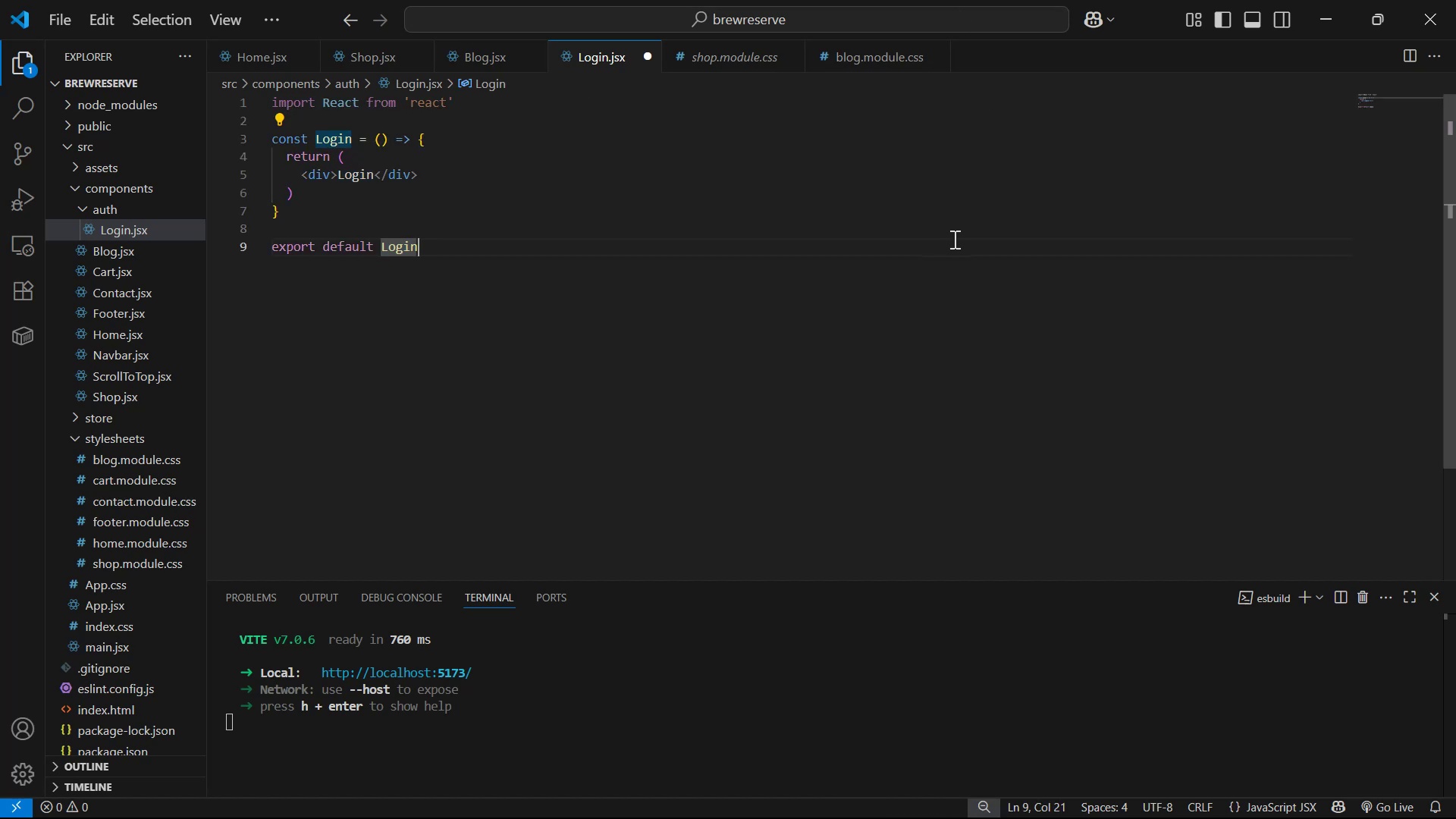 
key(Semicolon)
 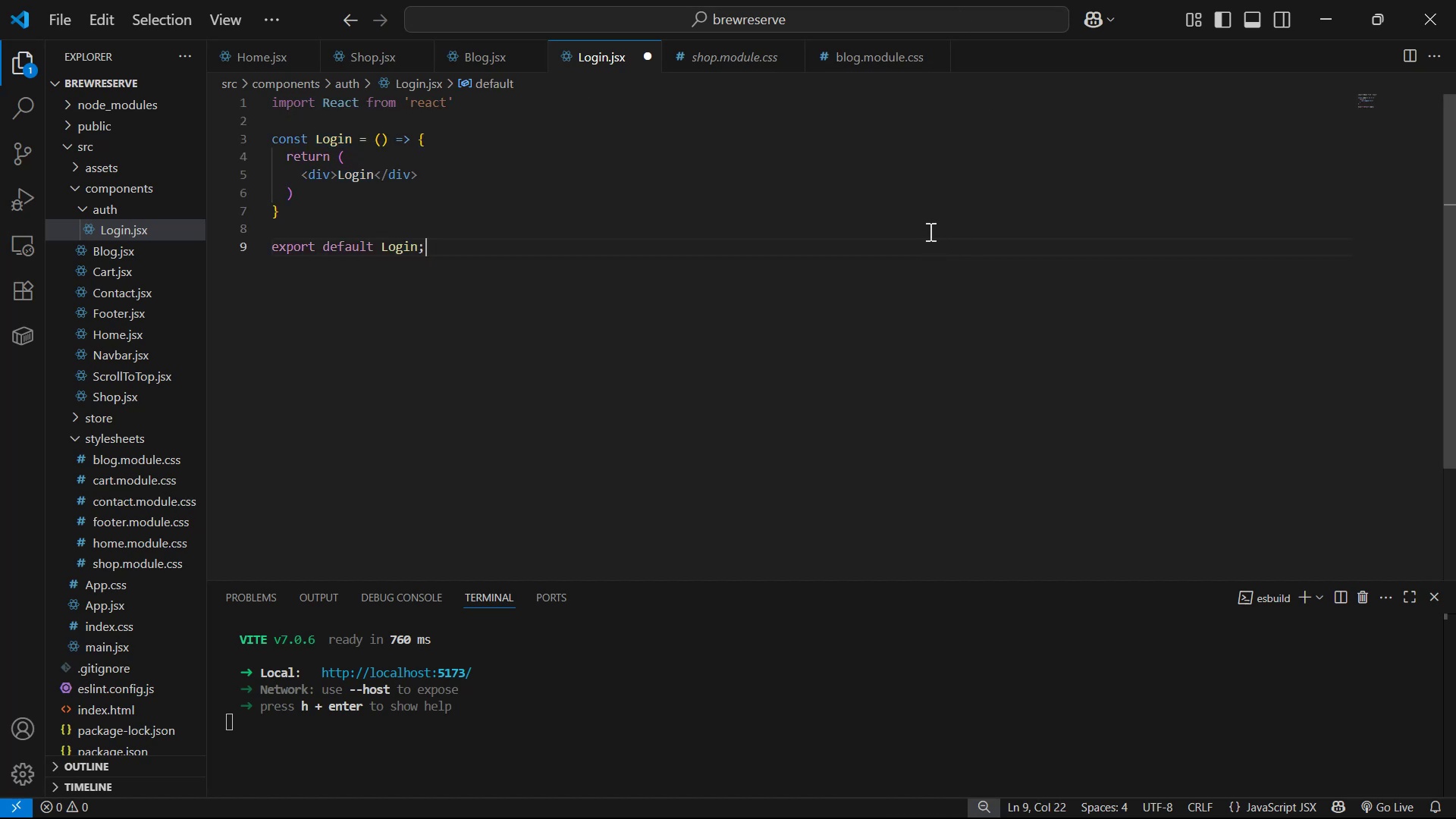 
key(Control+S)
 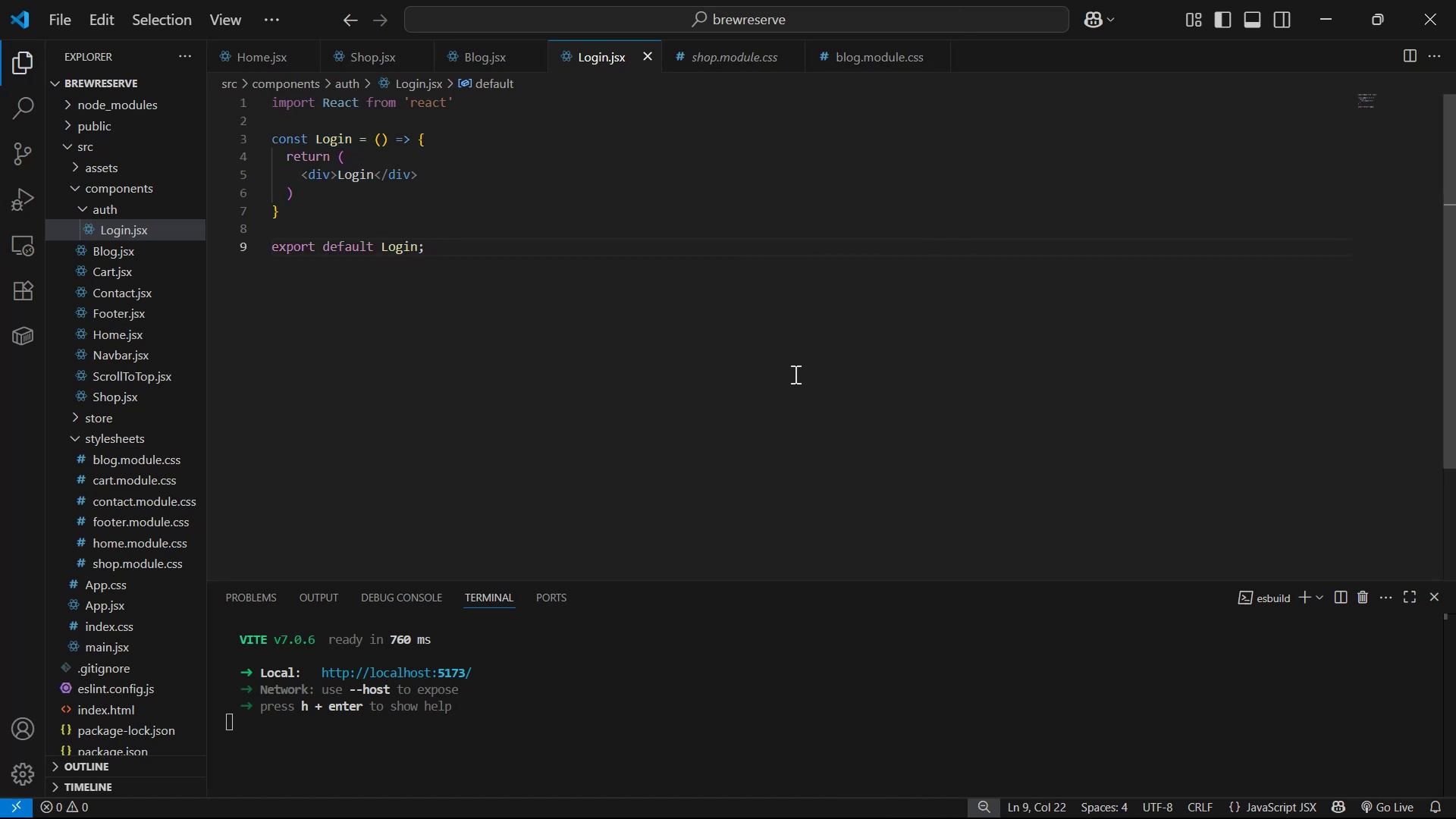 
wait(9.96)
 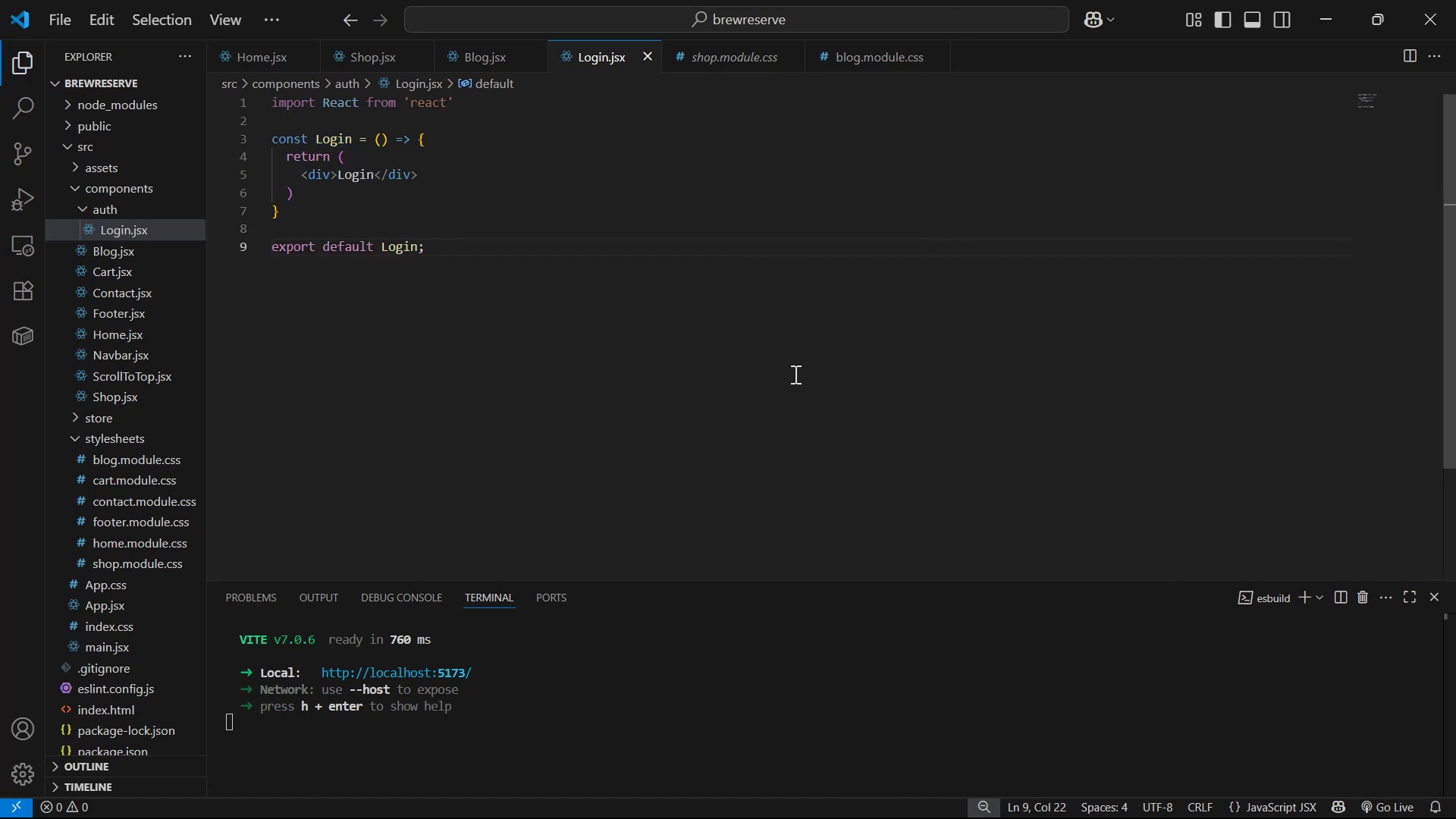 
scroll: coordinate [863, 346], scroll_direction: none, amount: 0.0
 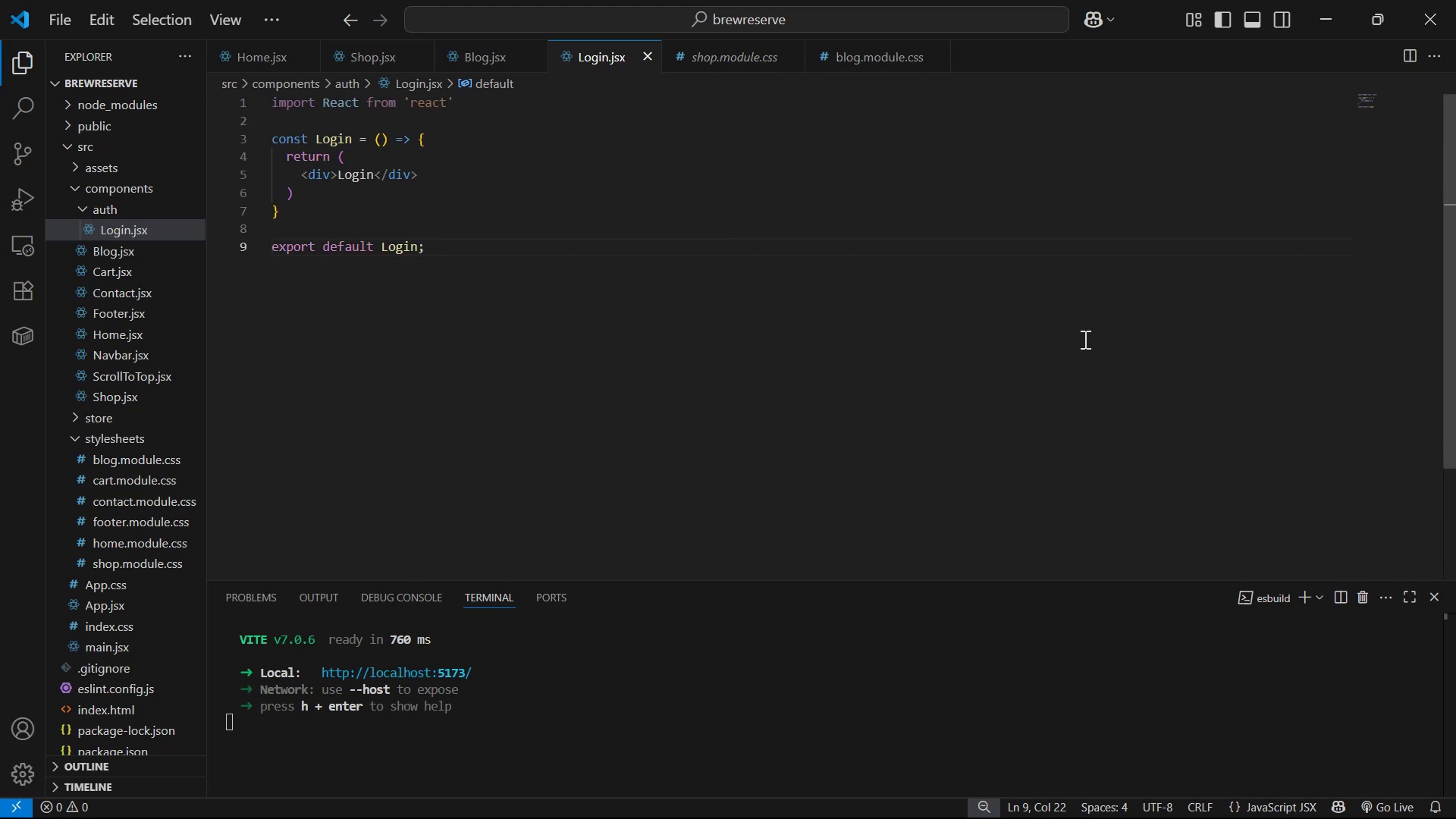 
wait(5.9)
 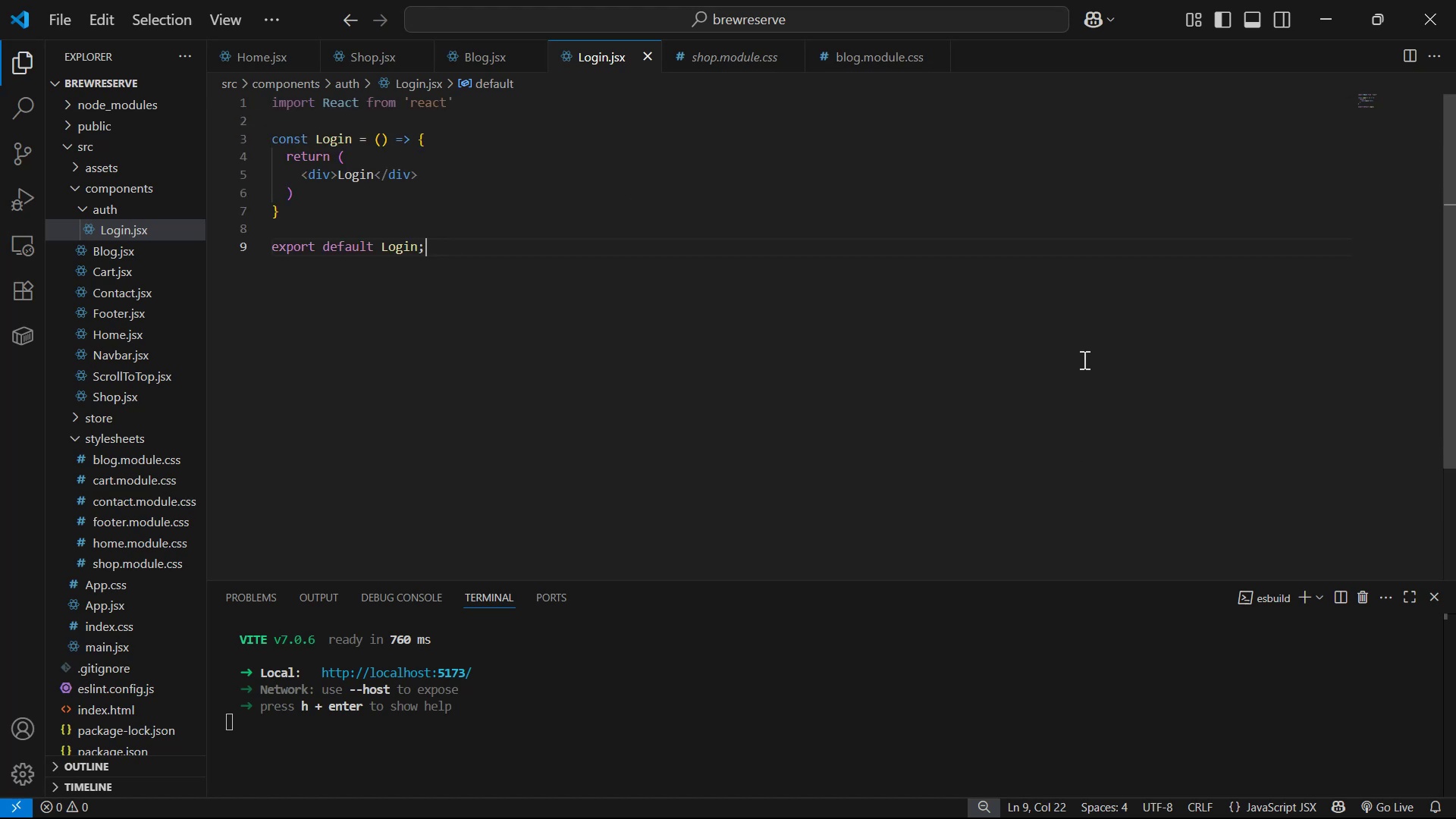 
scroll: coordinate [855, 257], scroll_direction: up, amount: 5.0
 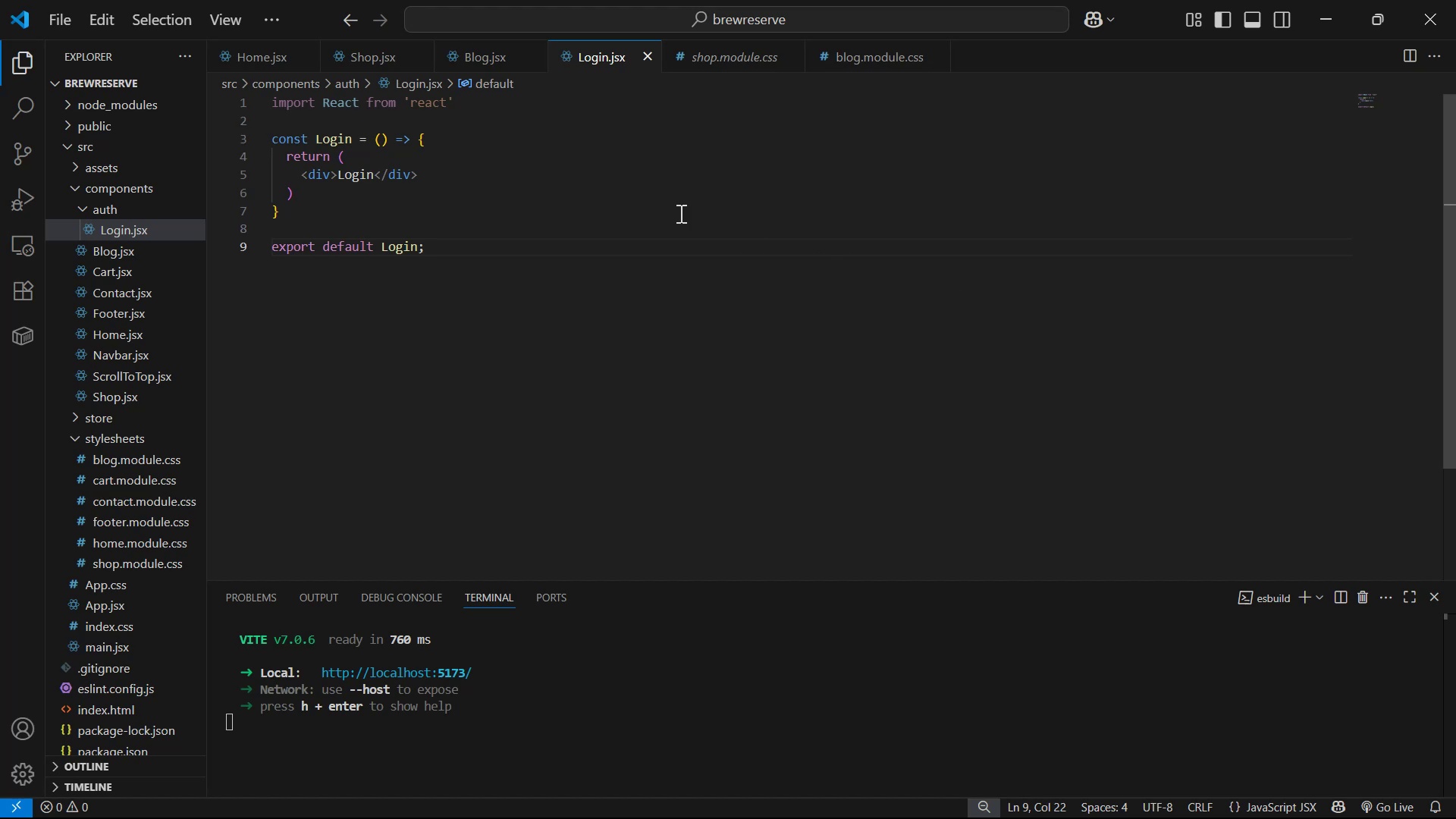 
left_click([584, 185])
 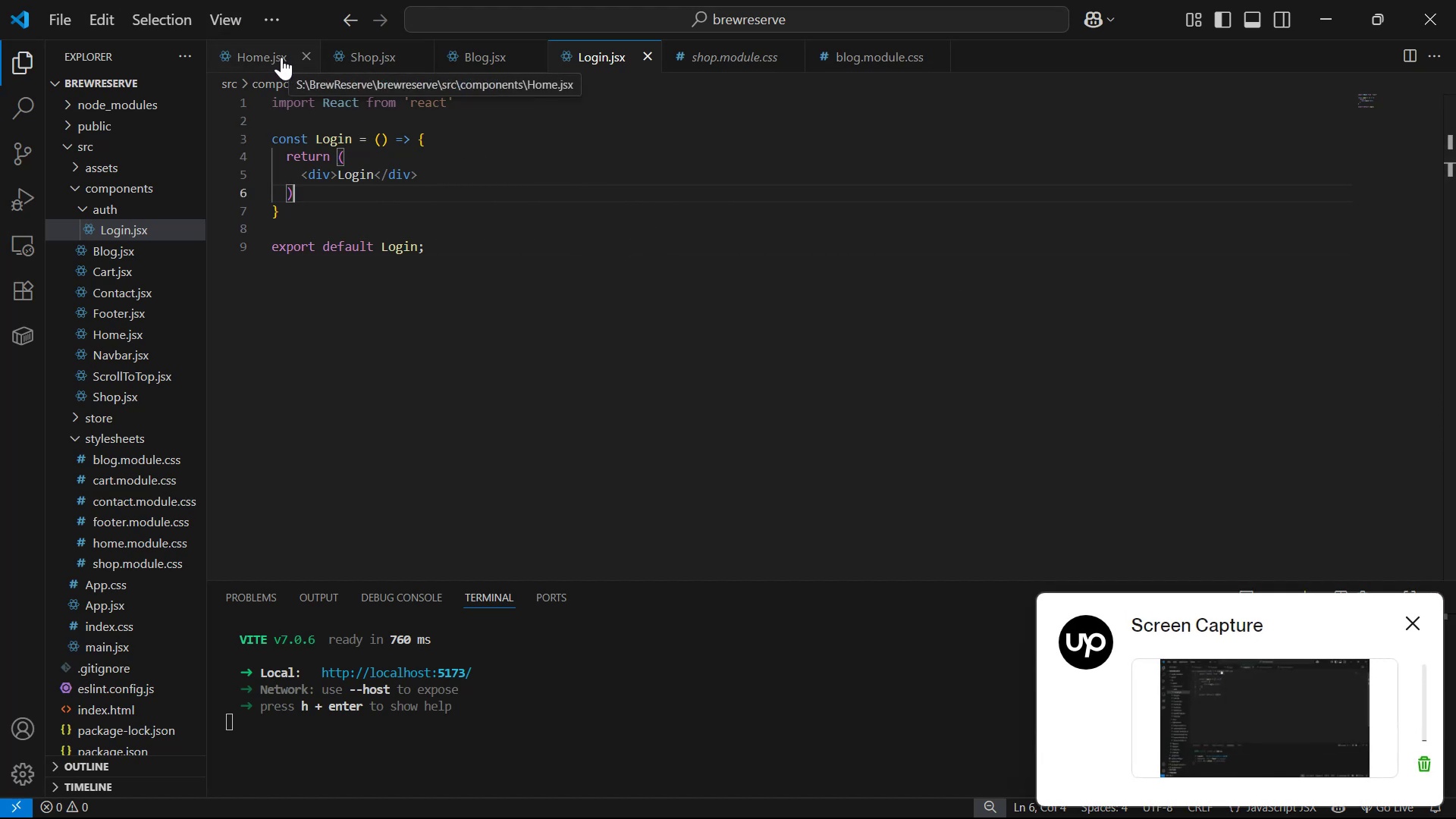 
wait(5.56)
 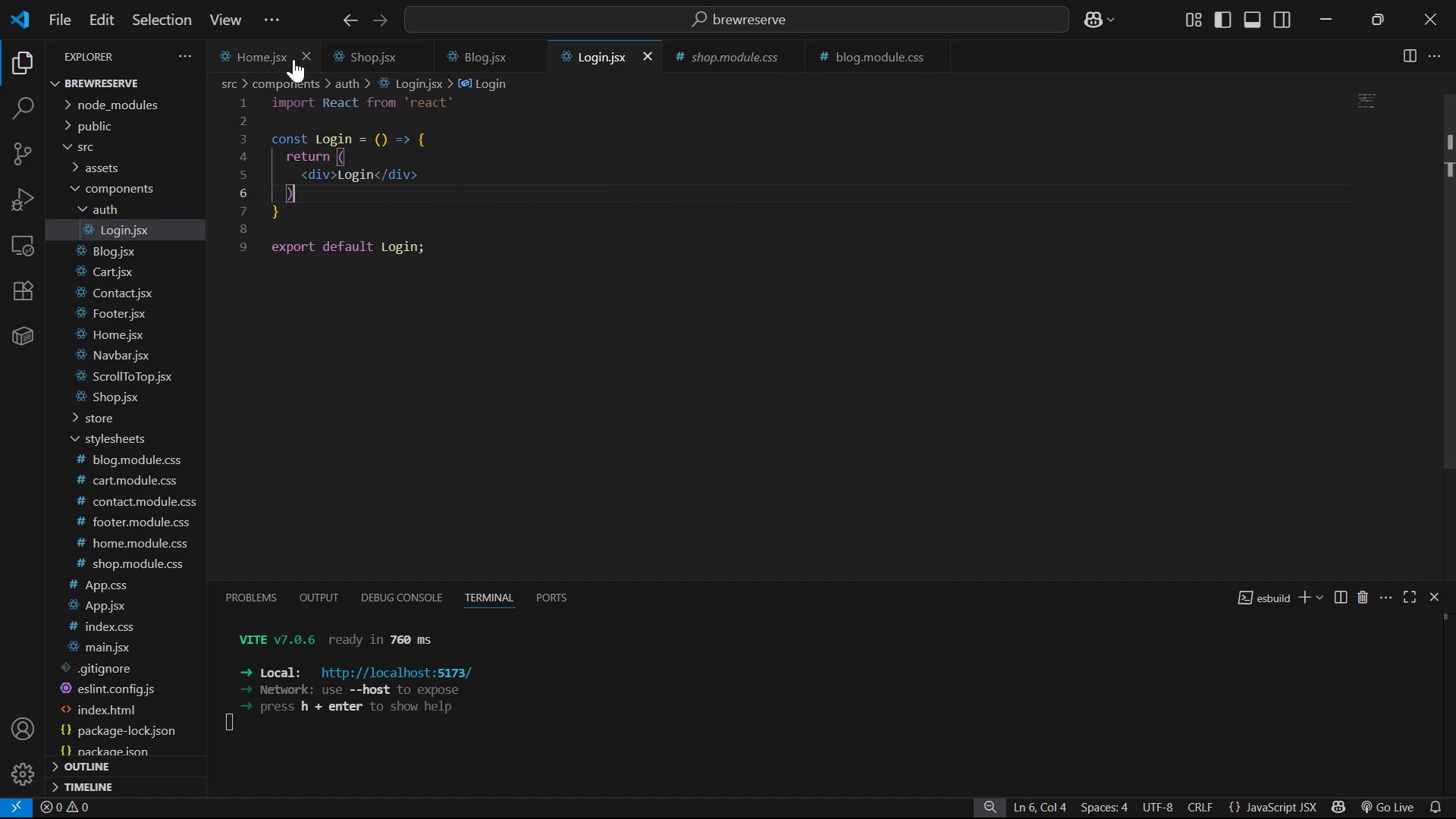 
left_click([1411, 617])
 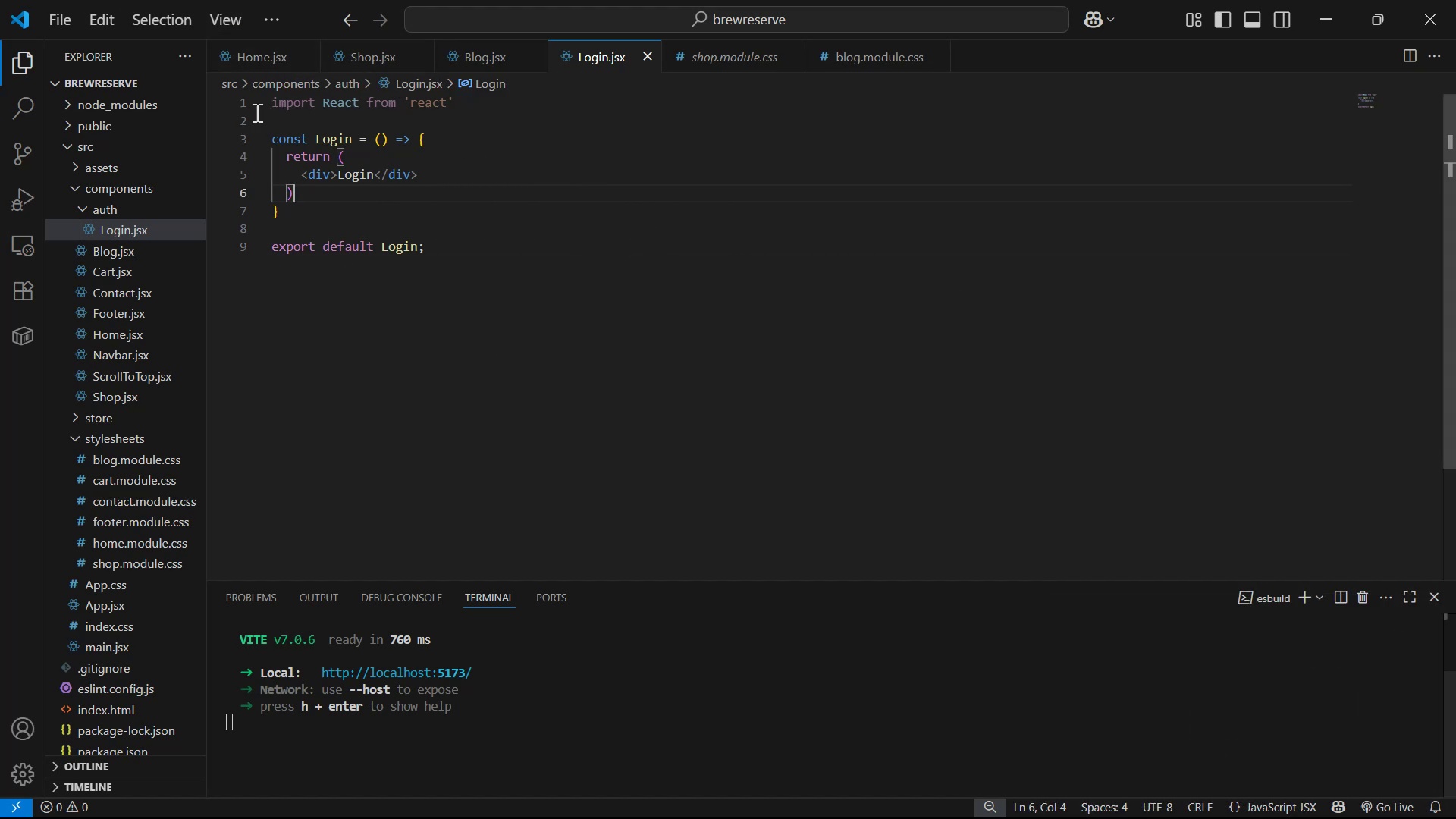 
left_click([267, 64])
 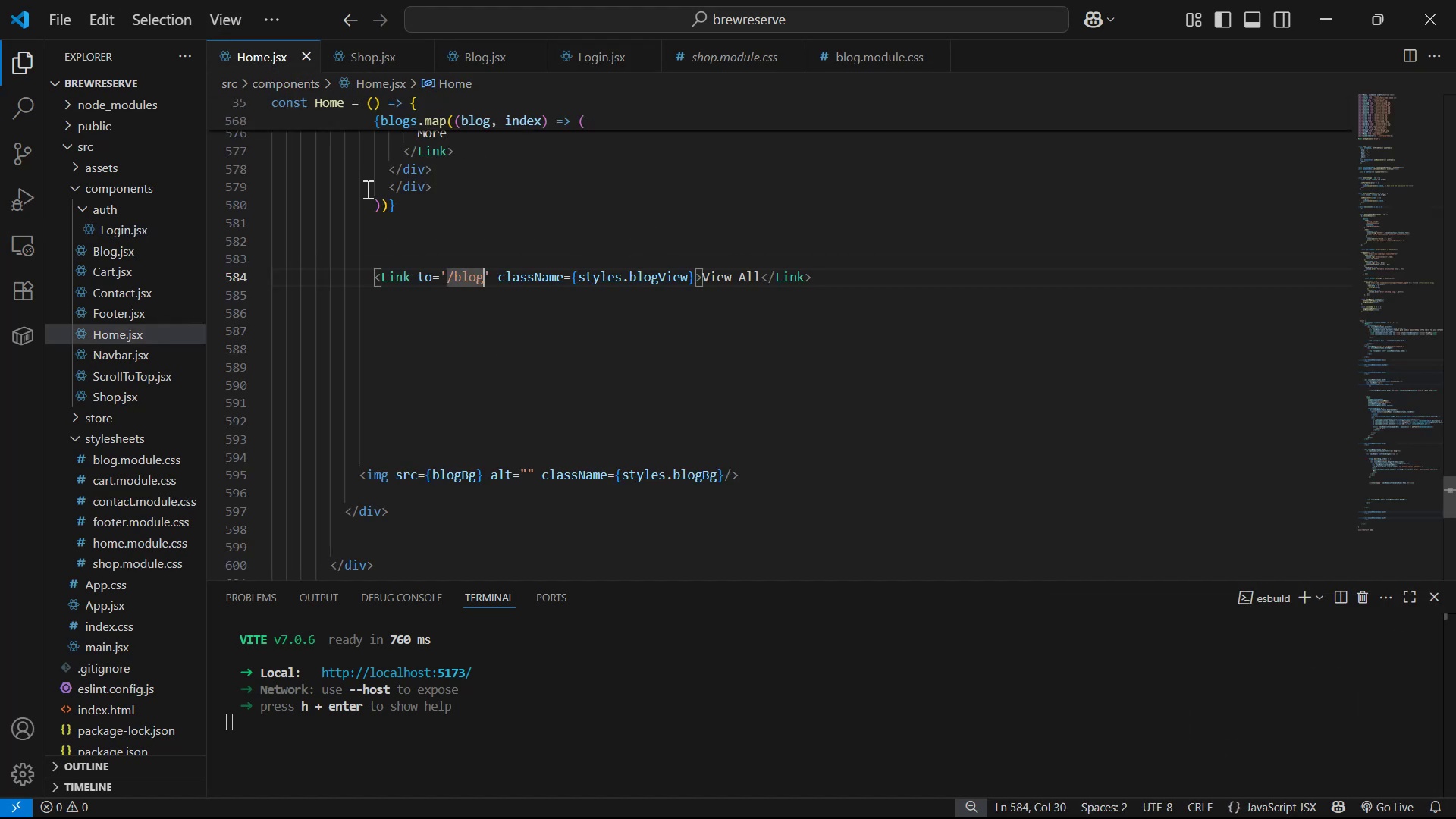 
scroll: coordinate [984, 279], scroll_direction: down, amount: 7.0
 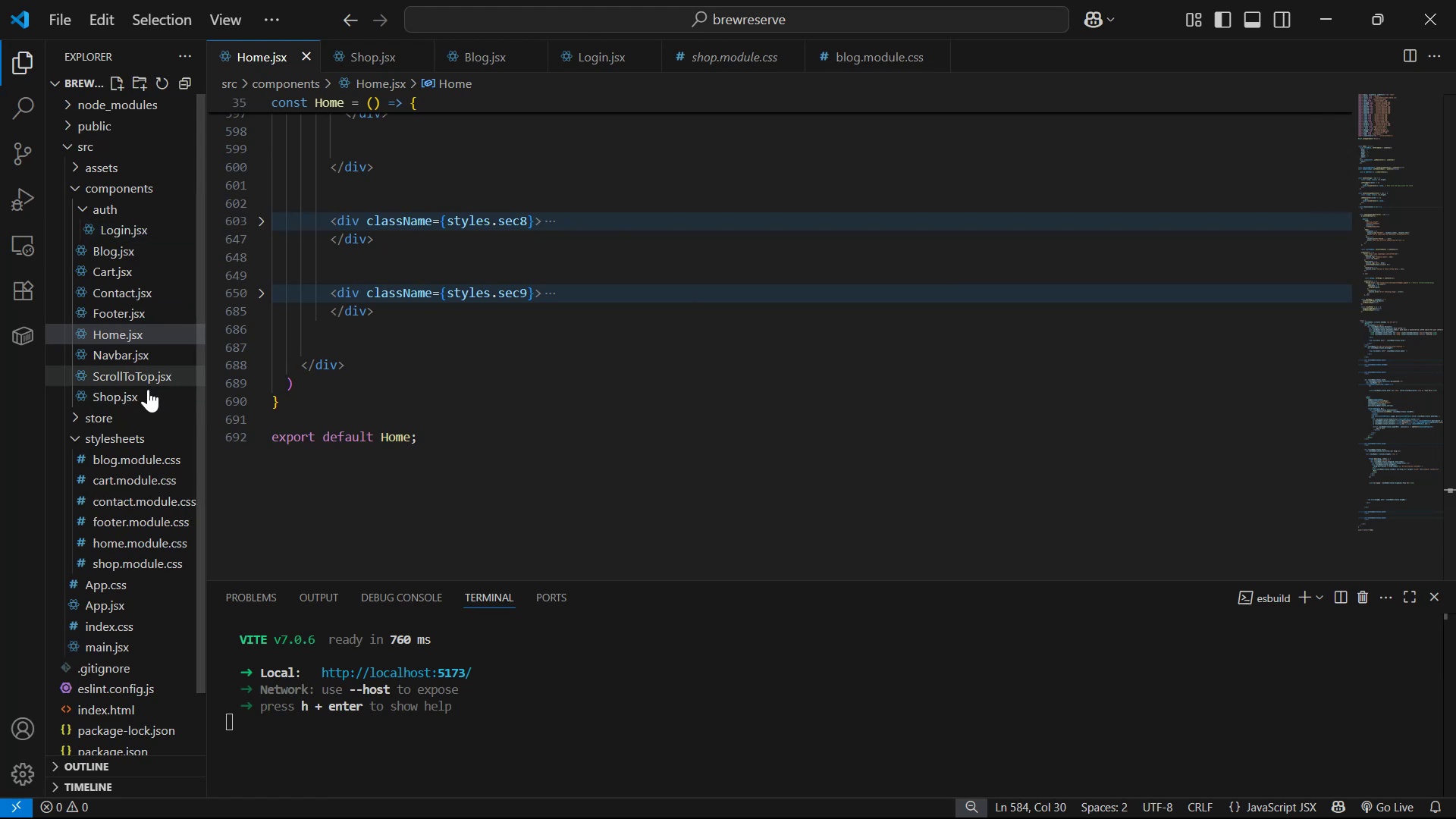 
left_click([136, 607])
 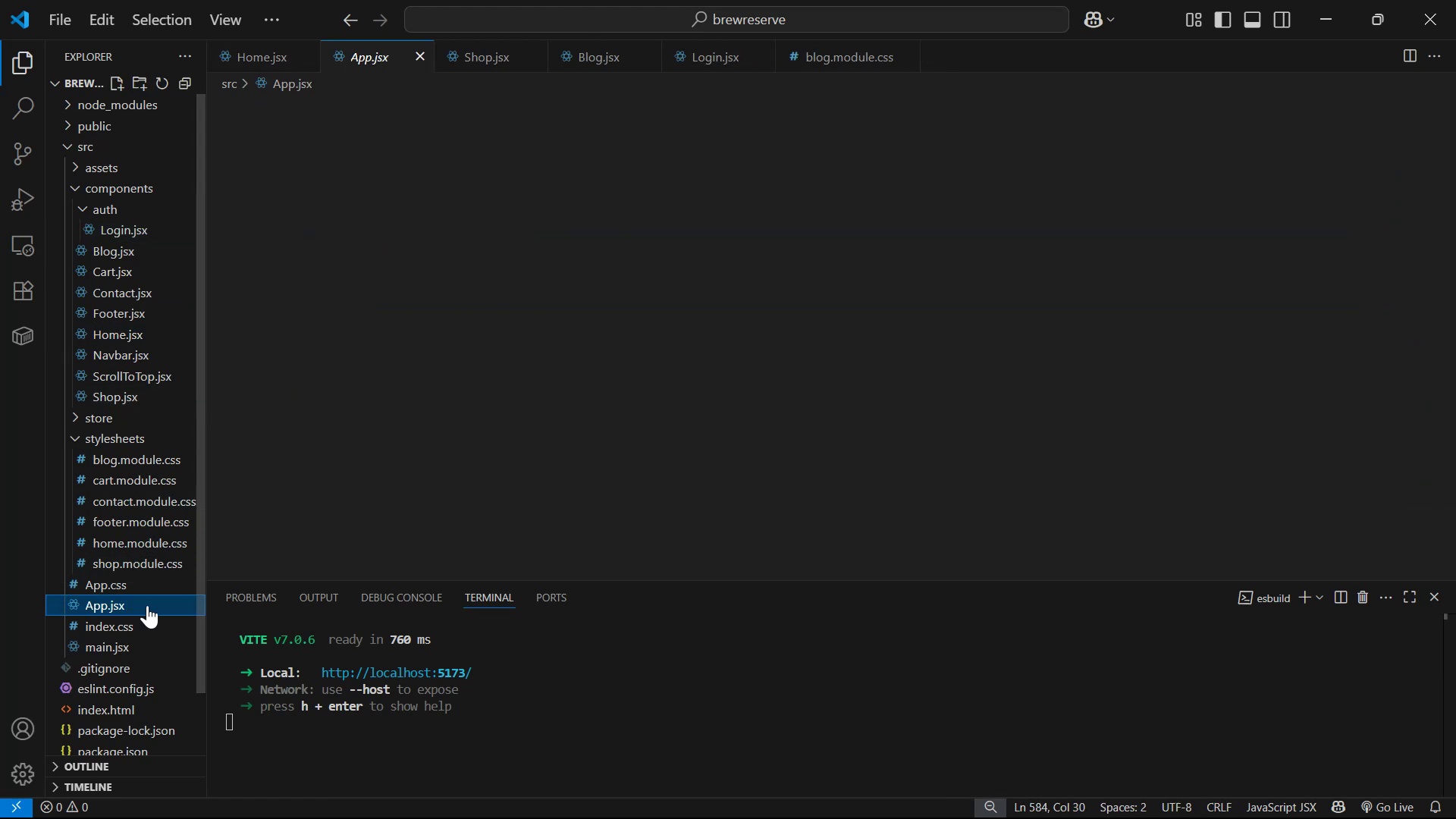 
scroll: coordinate [983, 310], scroll_direction: down, amount: 1.0
 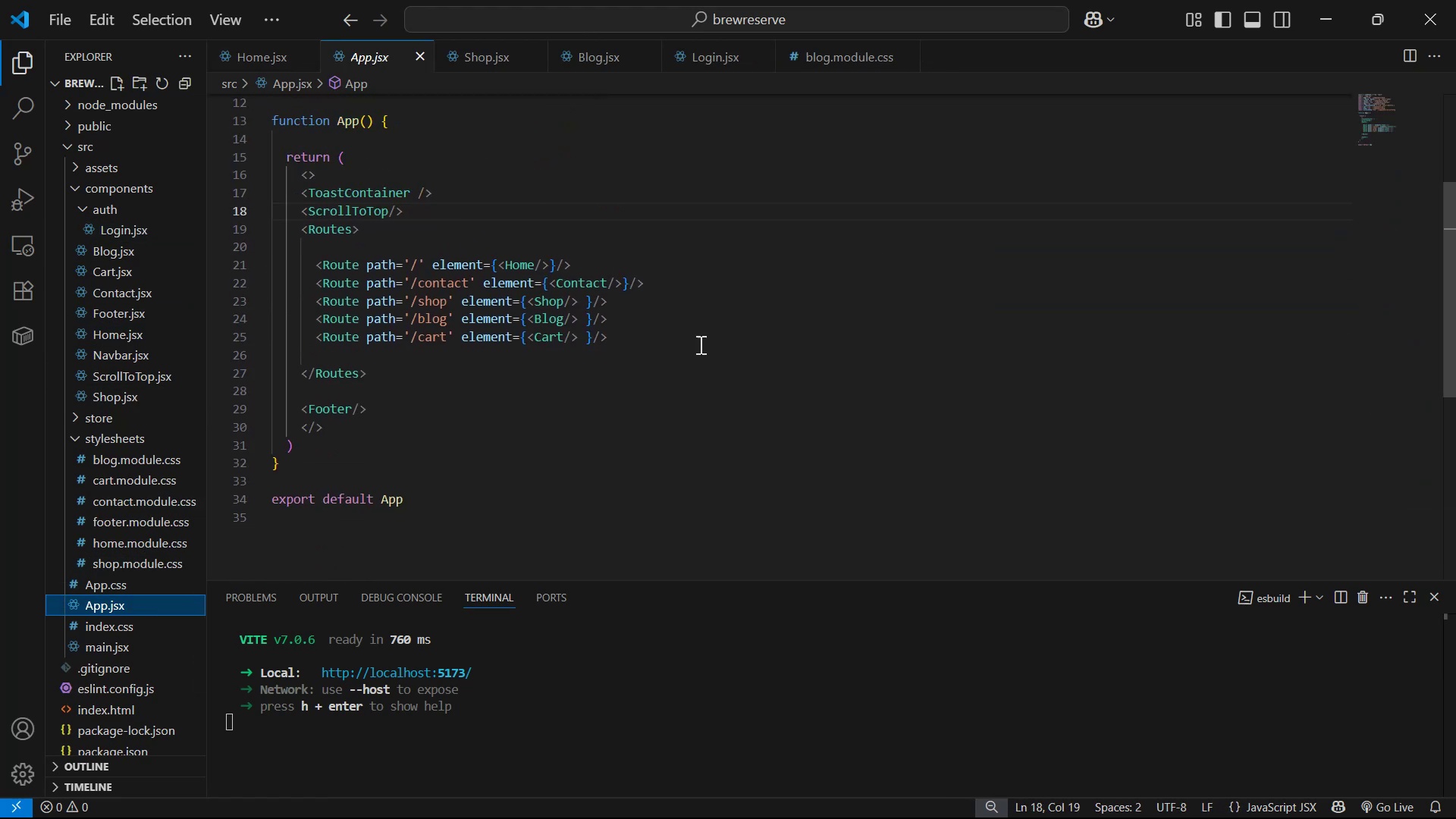 
left_click_drag(start_coordinate=[698, 334], to_coordinate=[702, 334])
 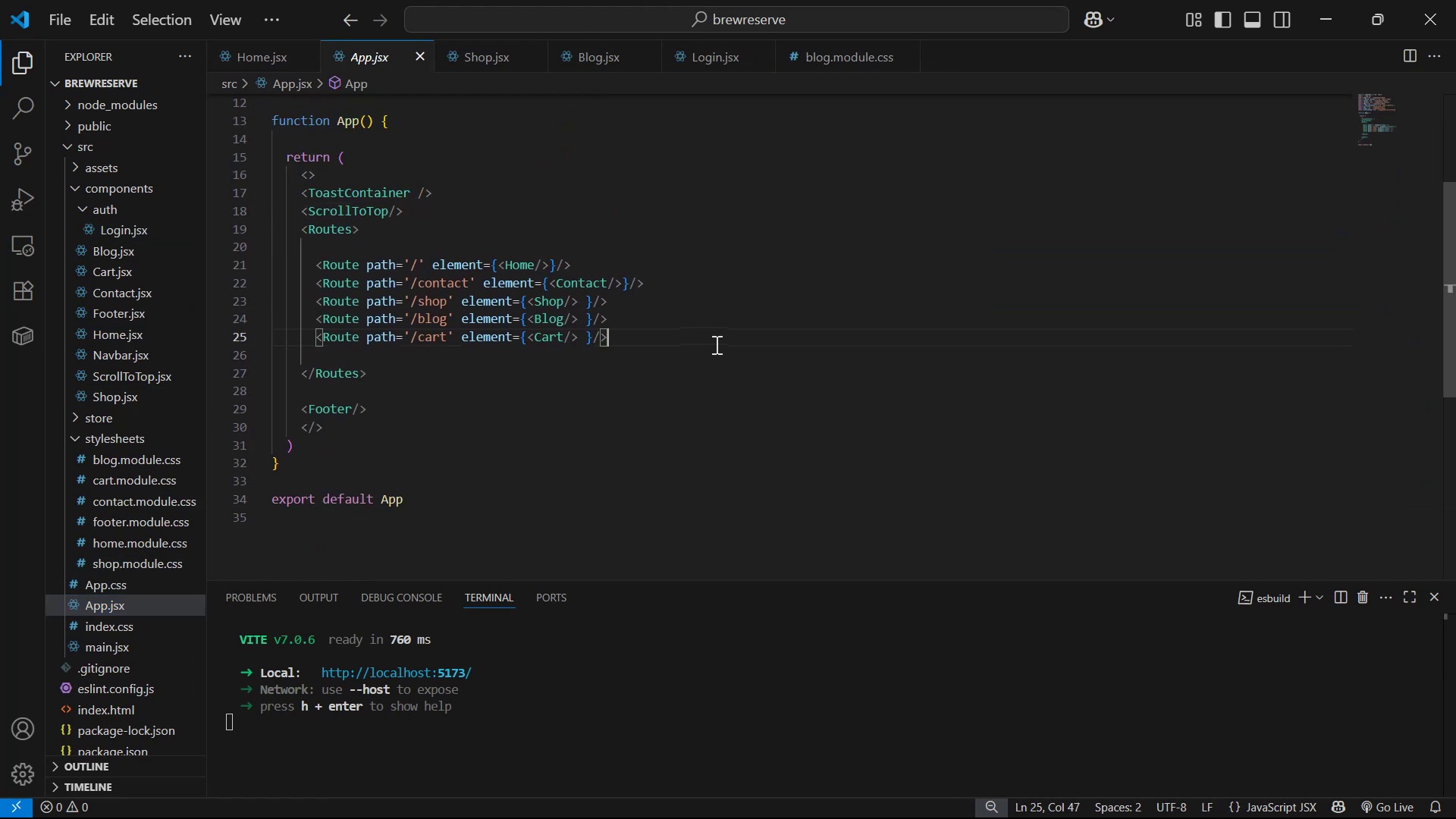 
key(Alt+Shift+ArrowDown)
 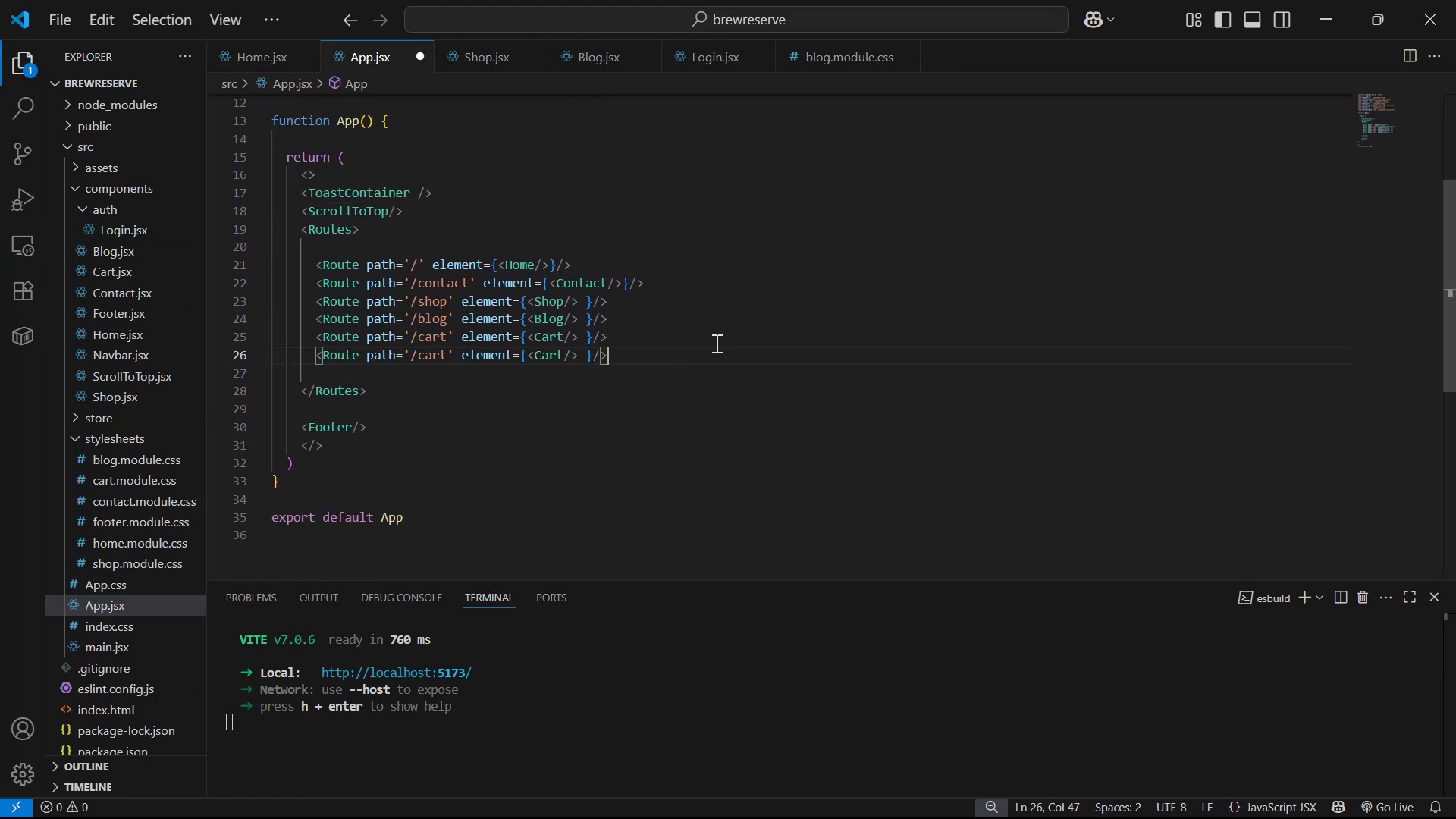 
hold_key(key=ArrowLeft, duration=1.1)
 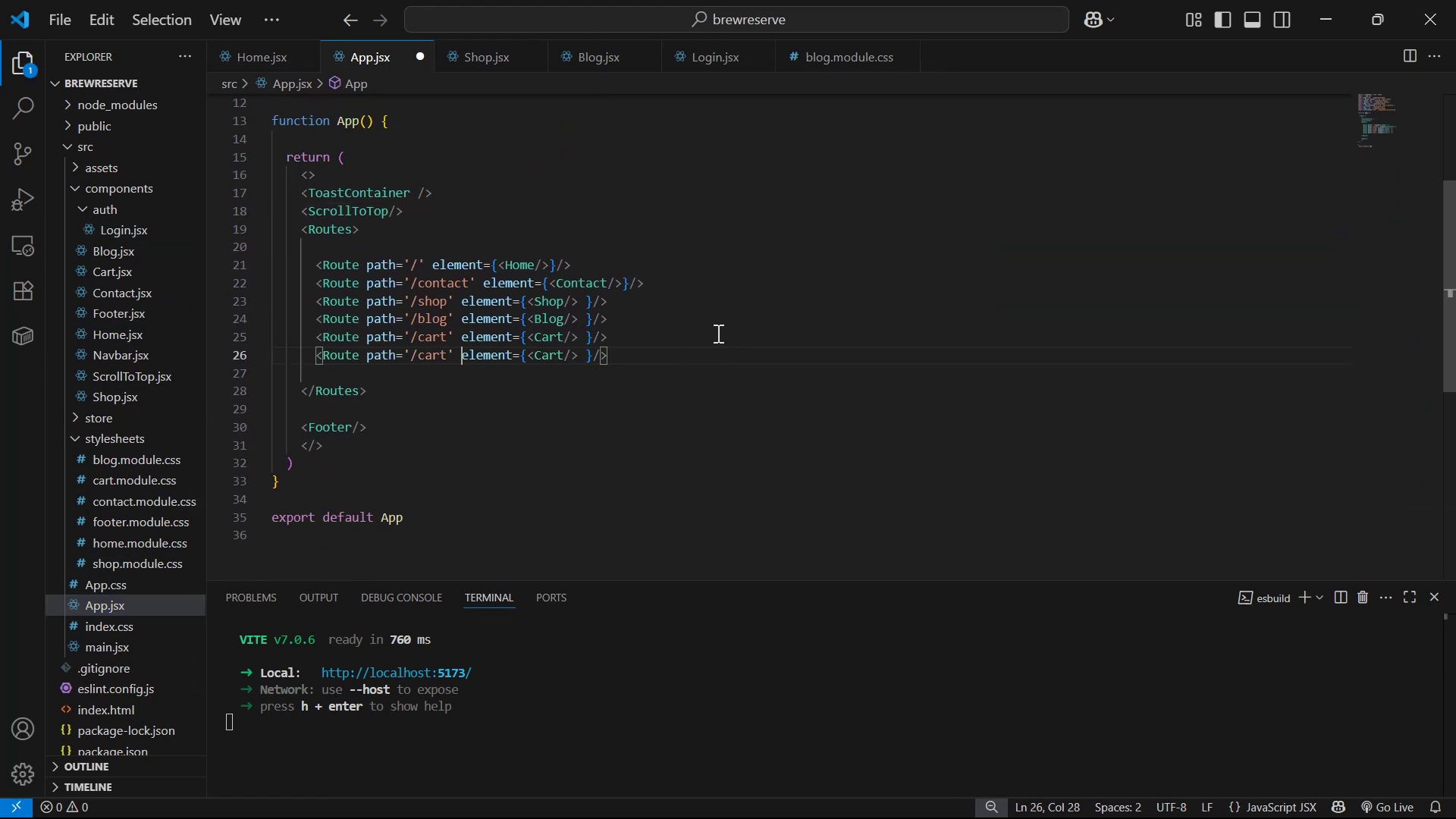 
key(ArrowLeft)
 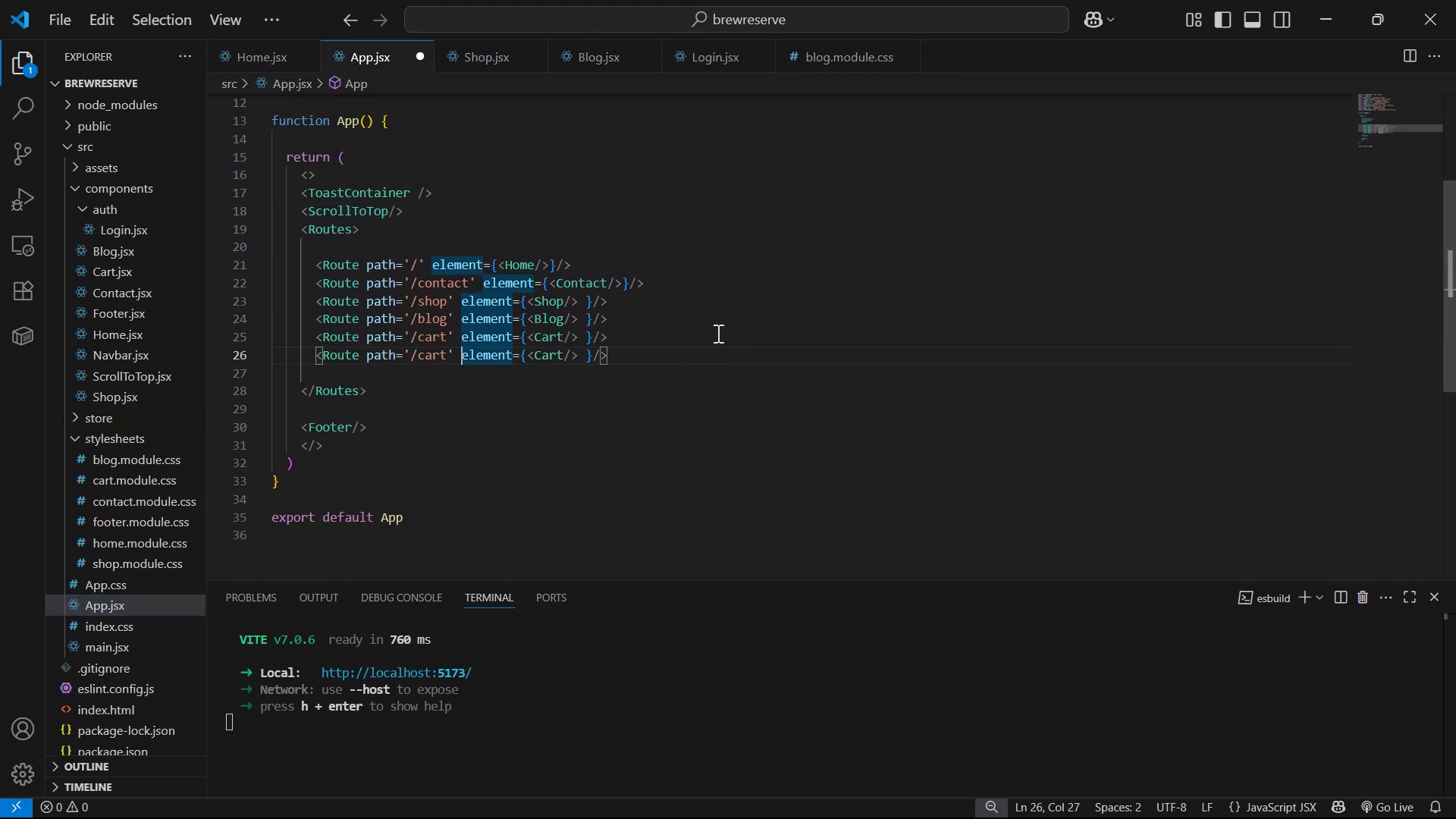 
key(ArrowLeft)
 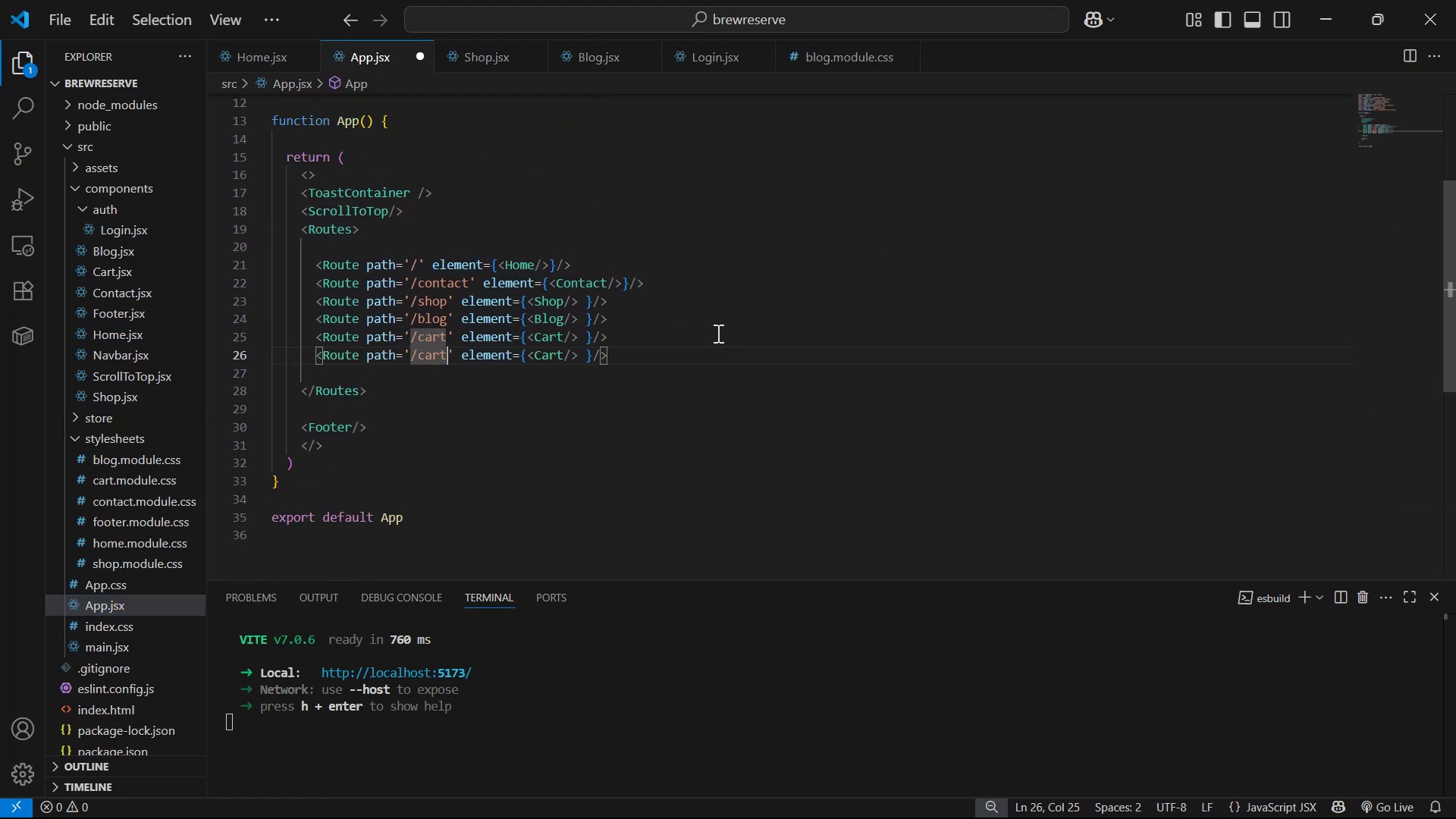 
key(Backspace)
key(Backspace)
key(Backspace)
key(Backspace)
type(login)
 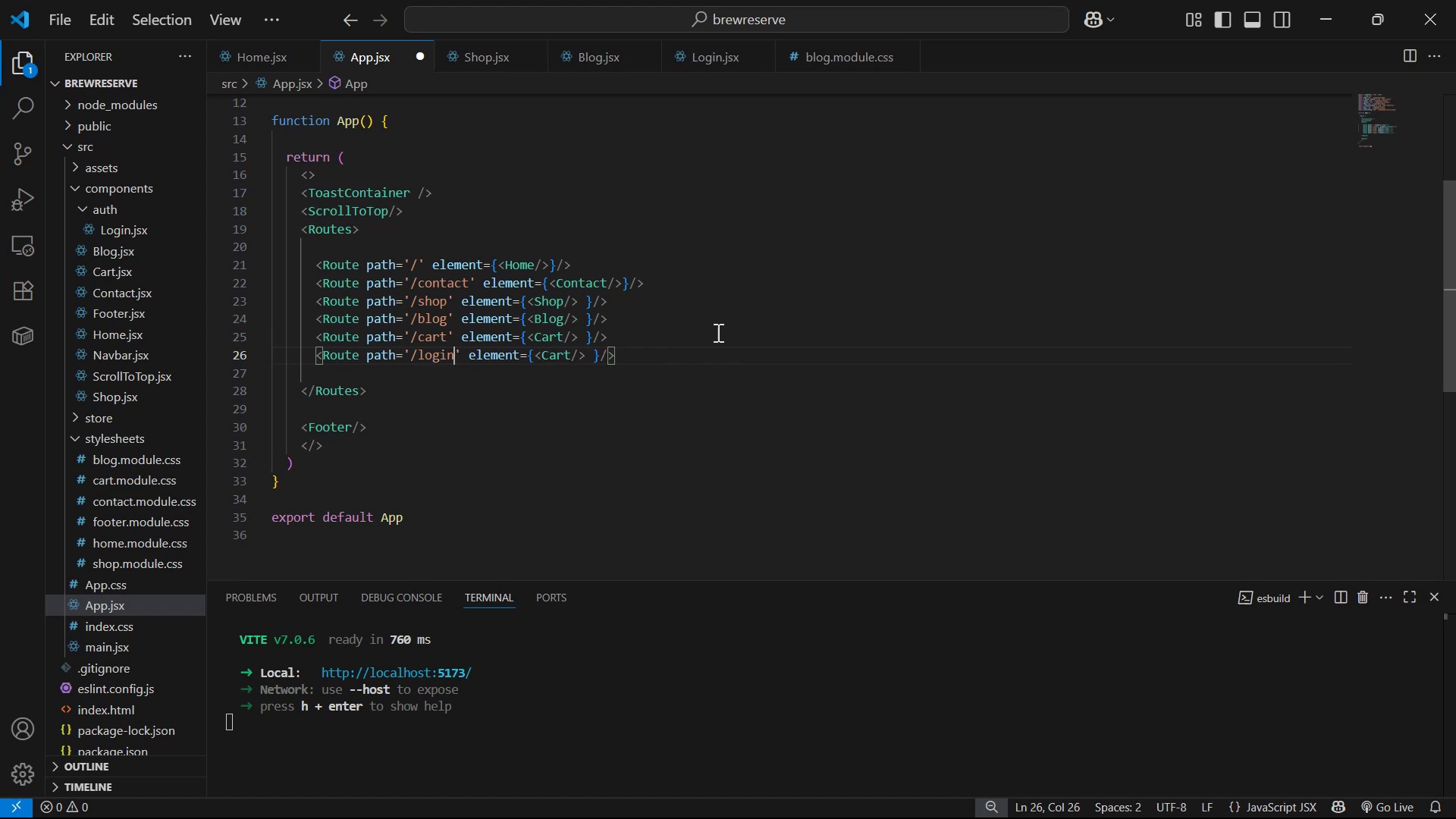 
hold_key(key=ArrowRight, duration=0.95)
 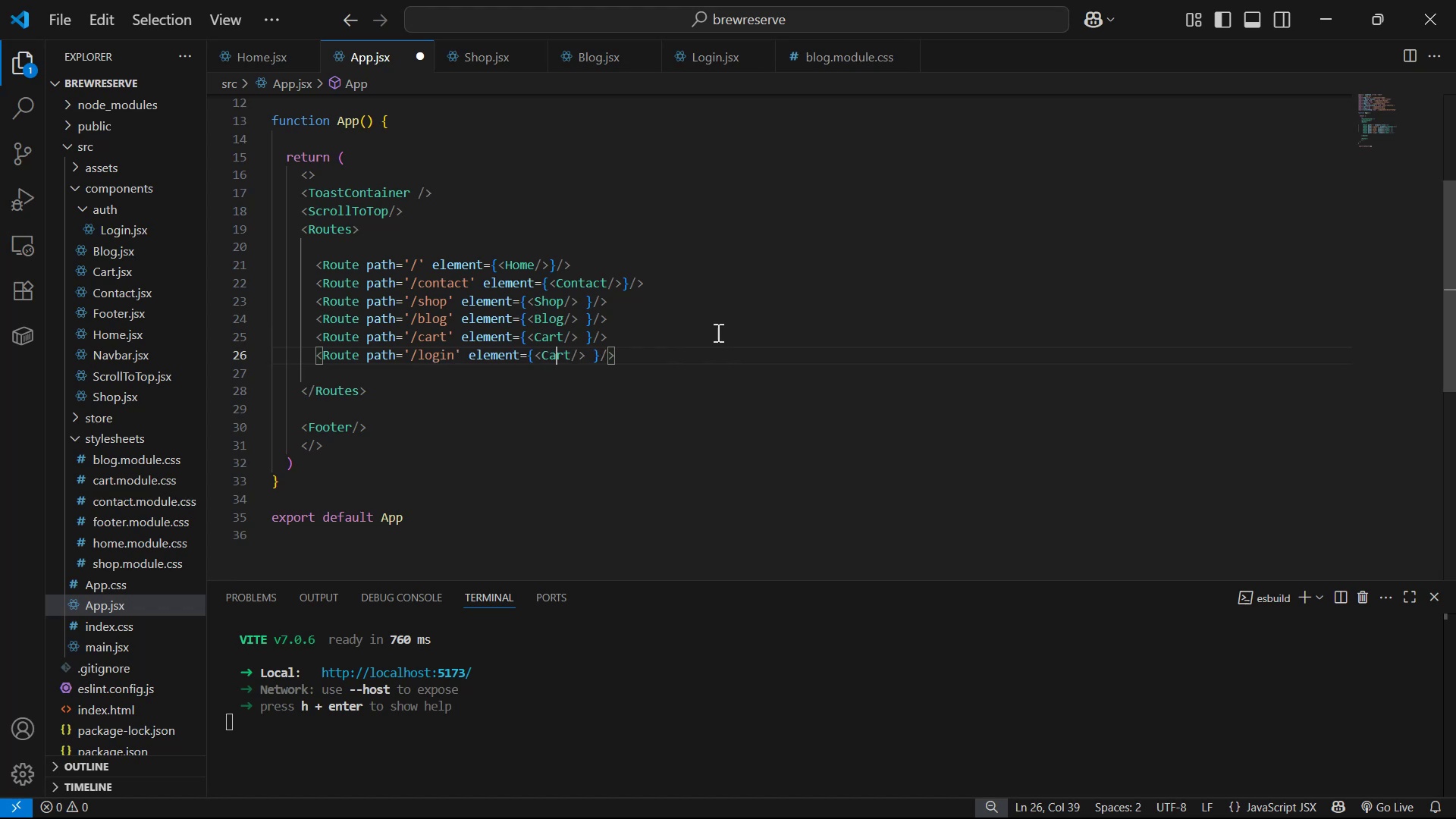 
key(ArrowRight)
 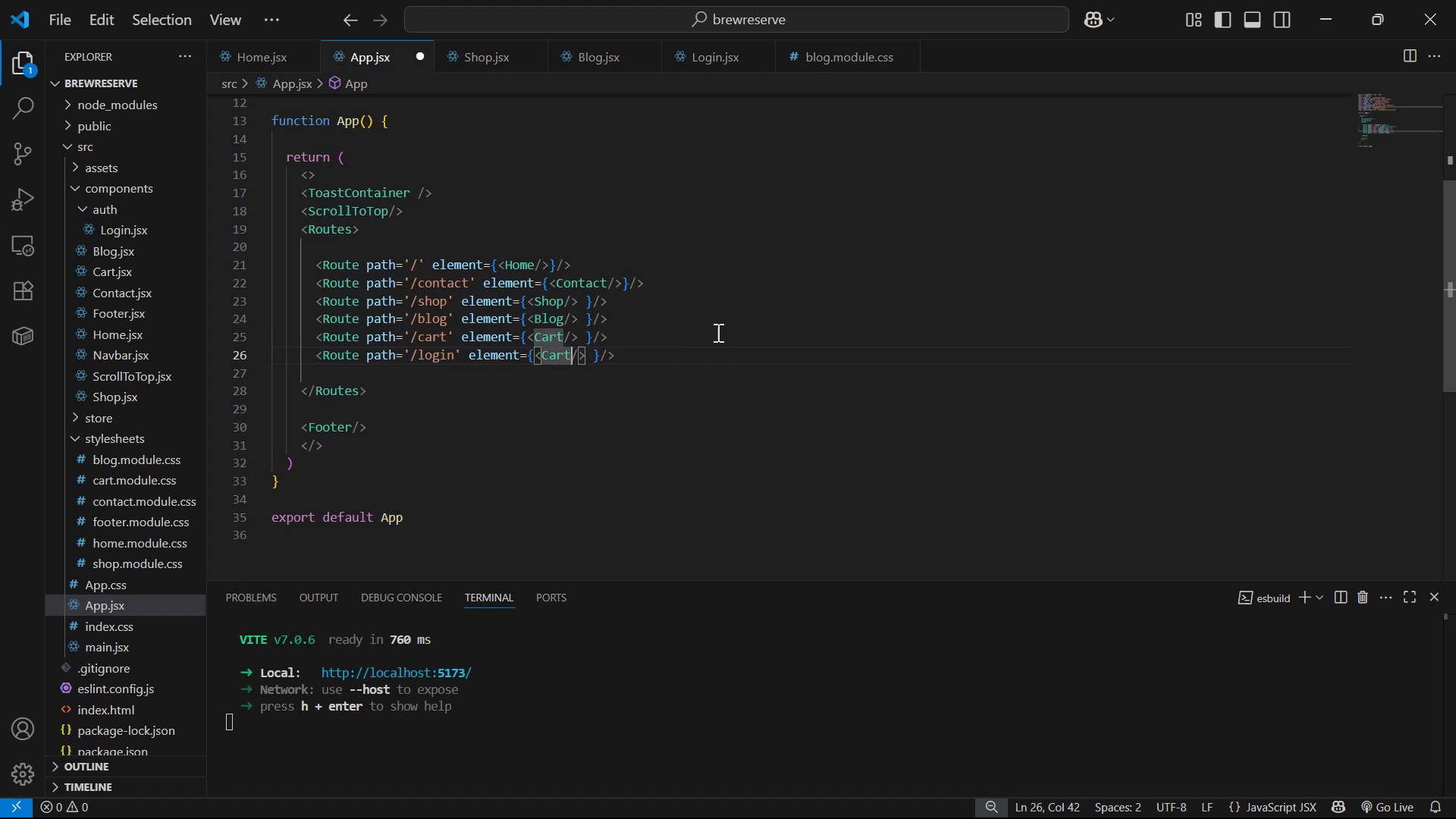 
key(ArrowRight)
 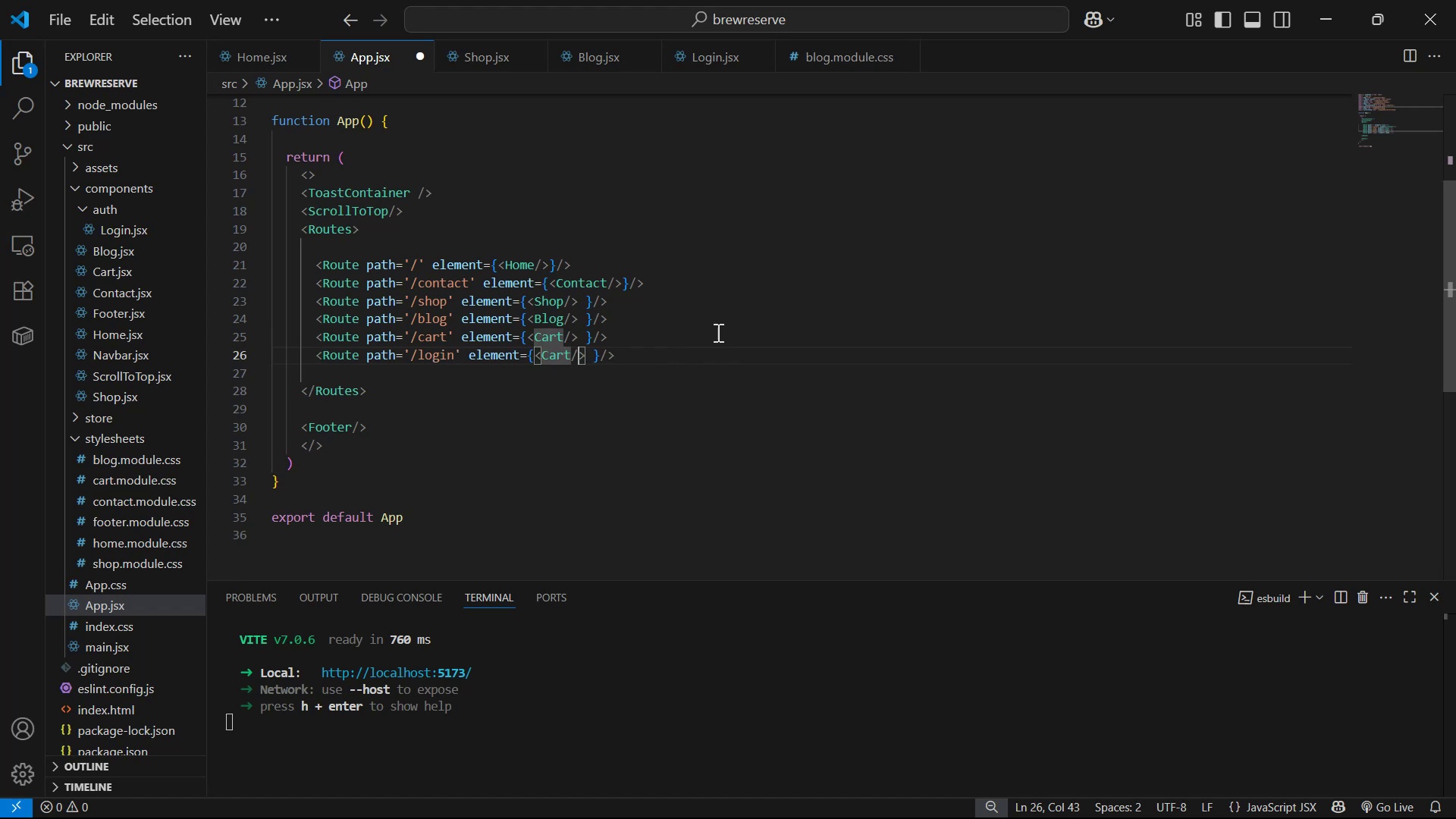 
key(ArrowRight)
 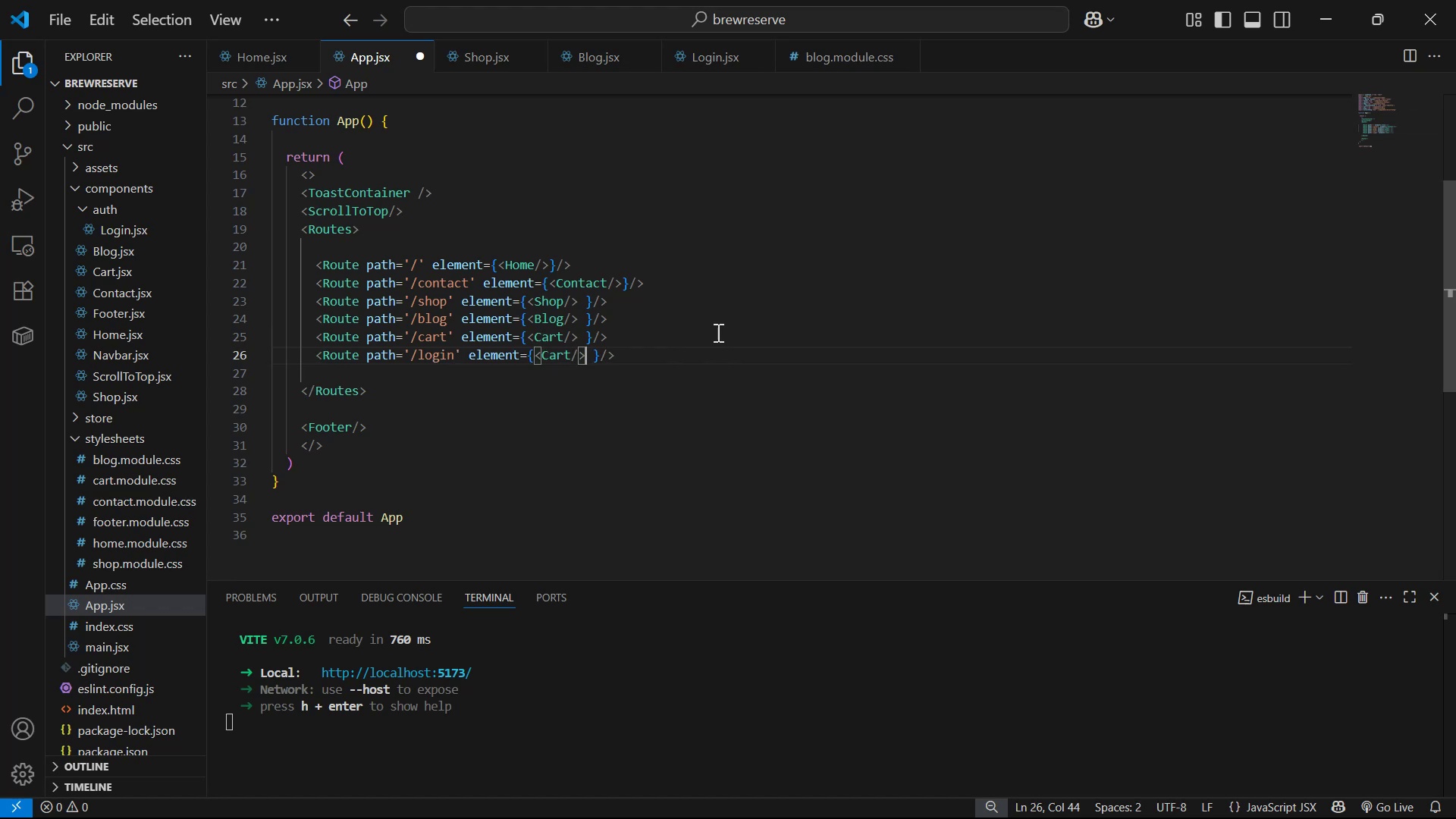 
key(Backspace)
key(Backspace)
key(Backspace)
key(Backspace)
key(Backspace)
key(Backspace)
key(Backspace)
type(<Sign)
key(Backspace)
key(Backspace)
key(Backspace)
key(Backspace)
type(Log)
 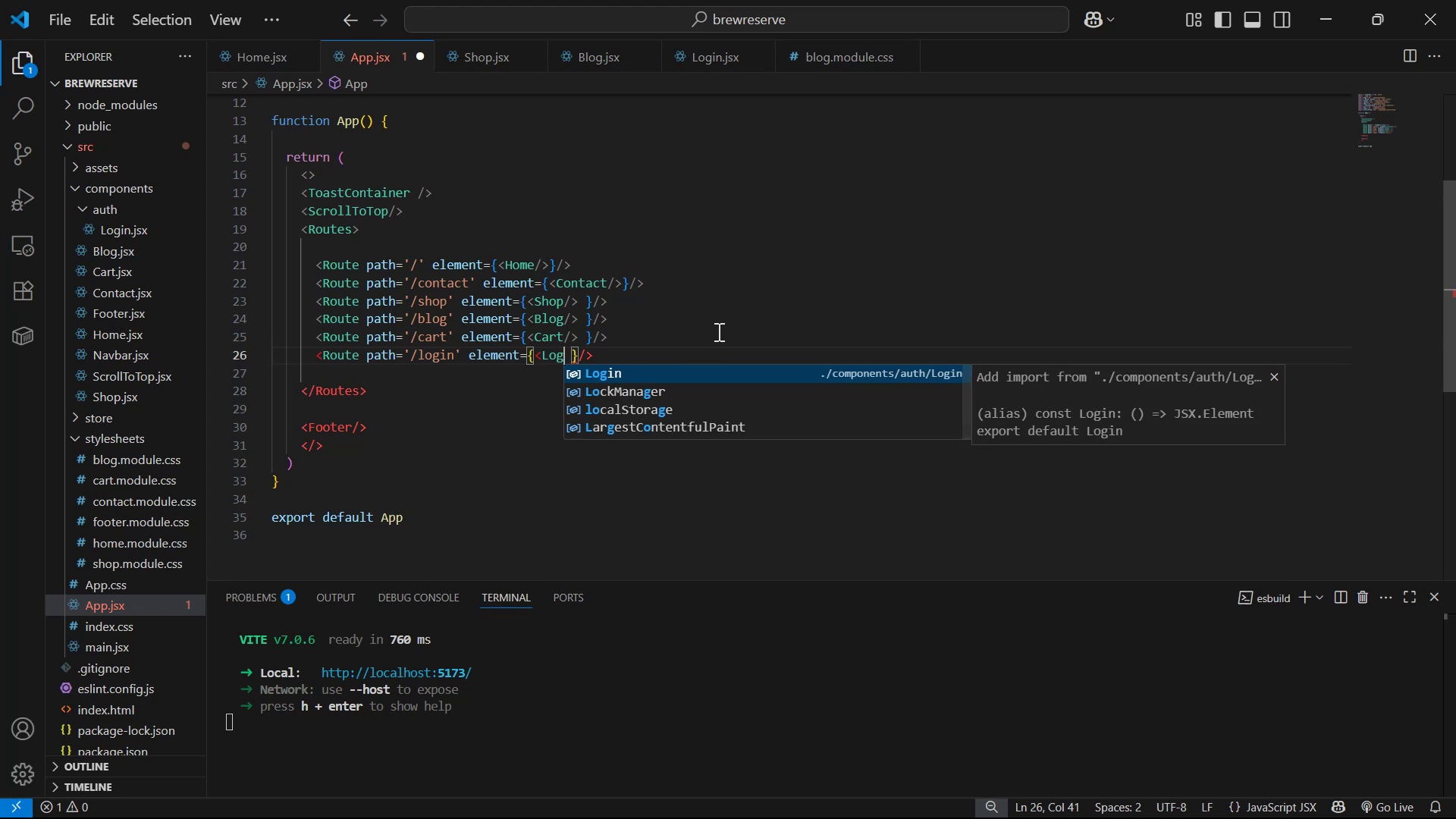 
key(Enter)
 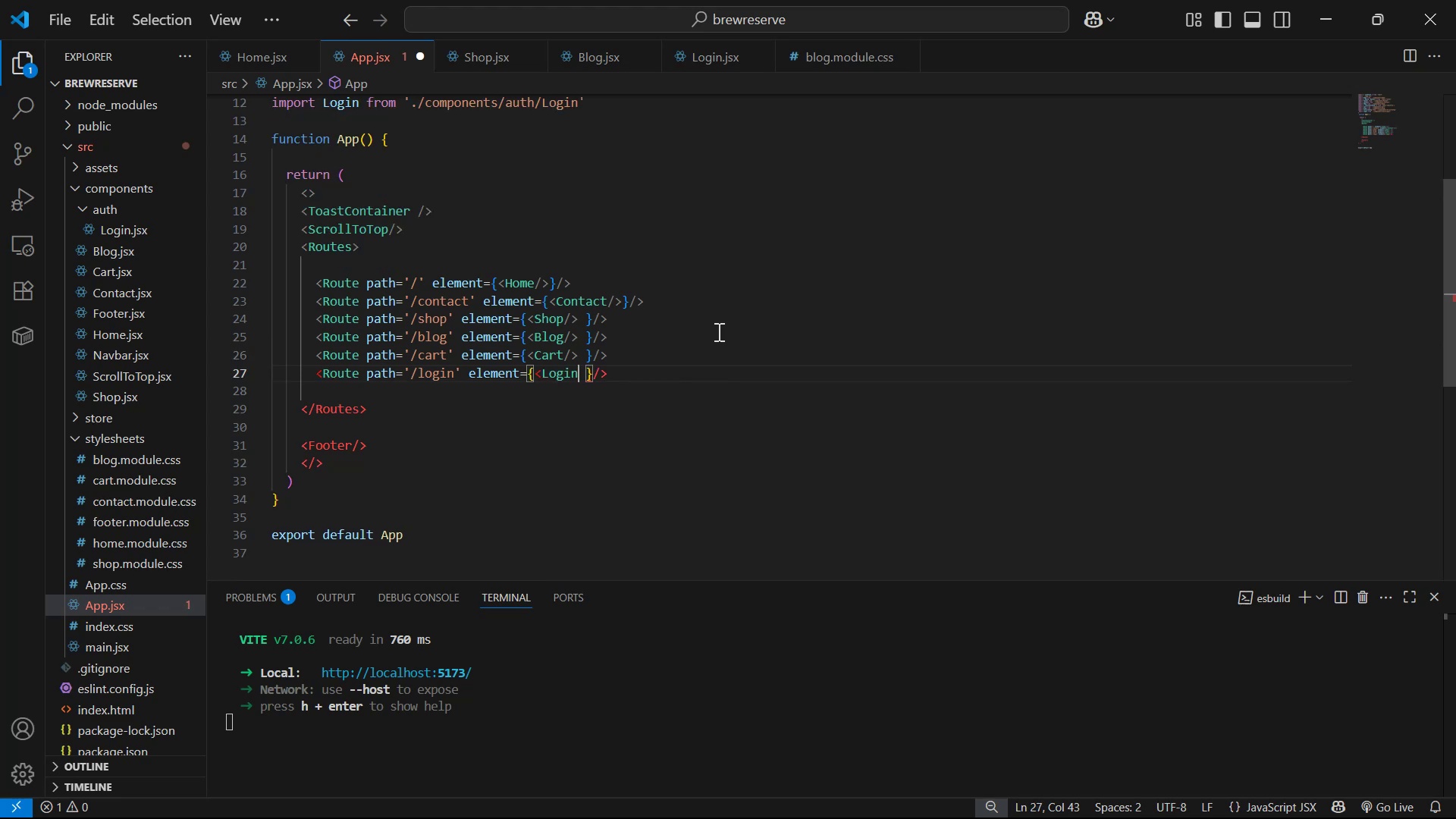 
key(Slash)
 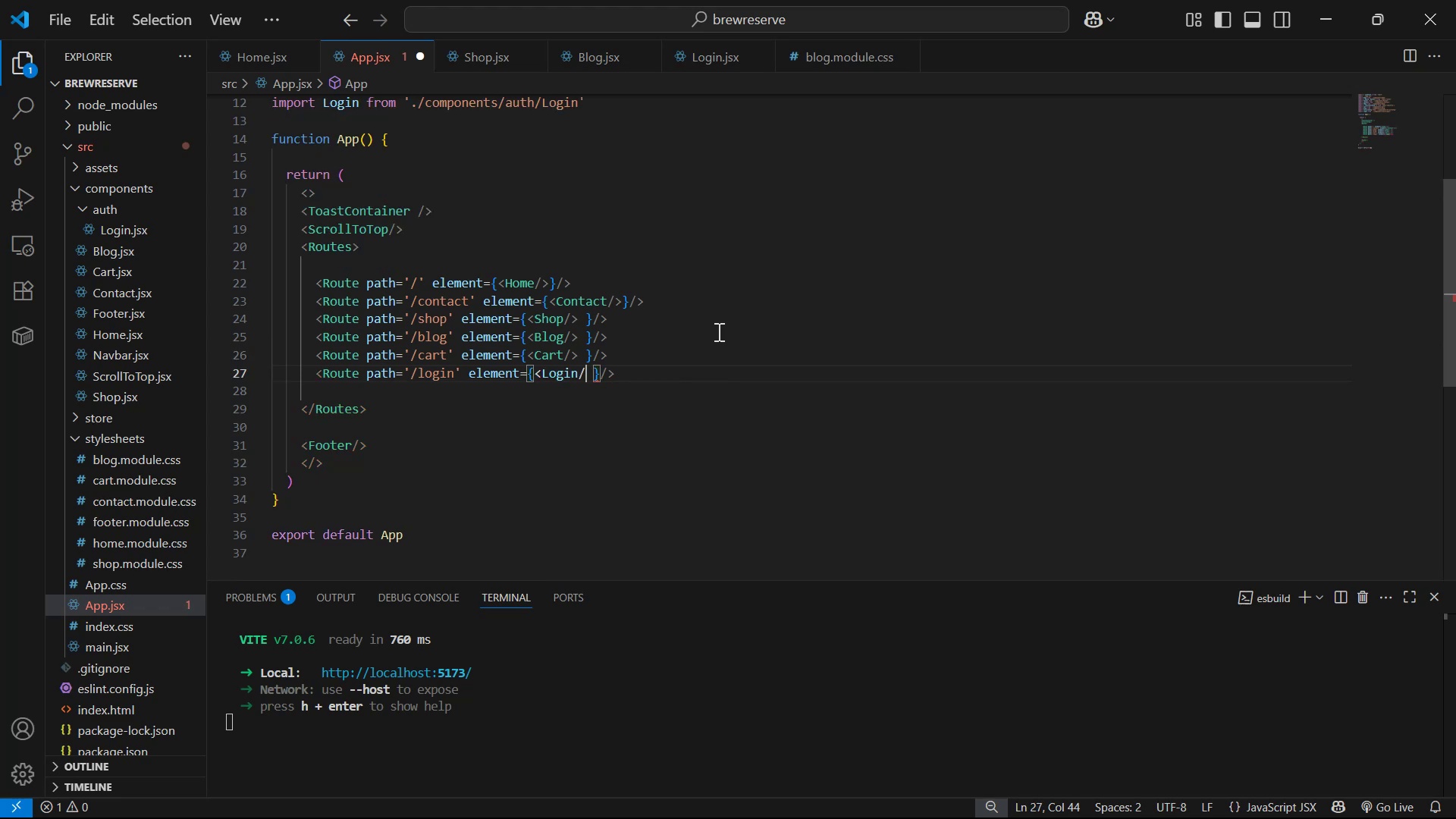 
key(Shift+ShiftLeft)
 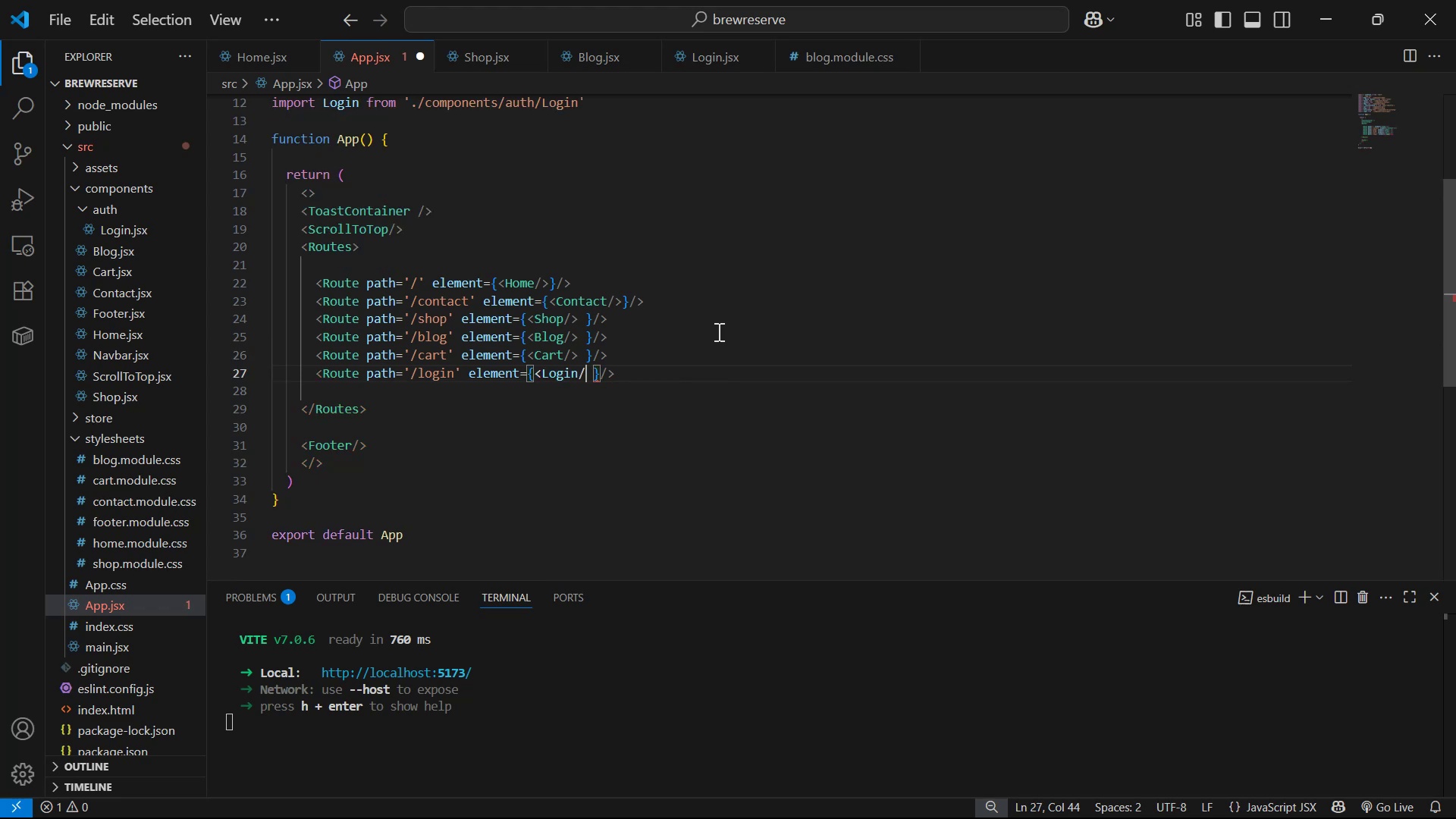 
key(Shift+Period)
 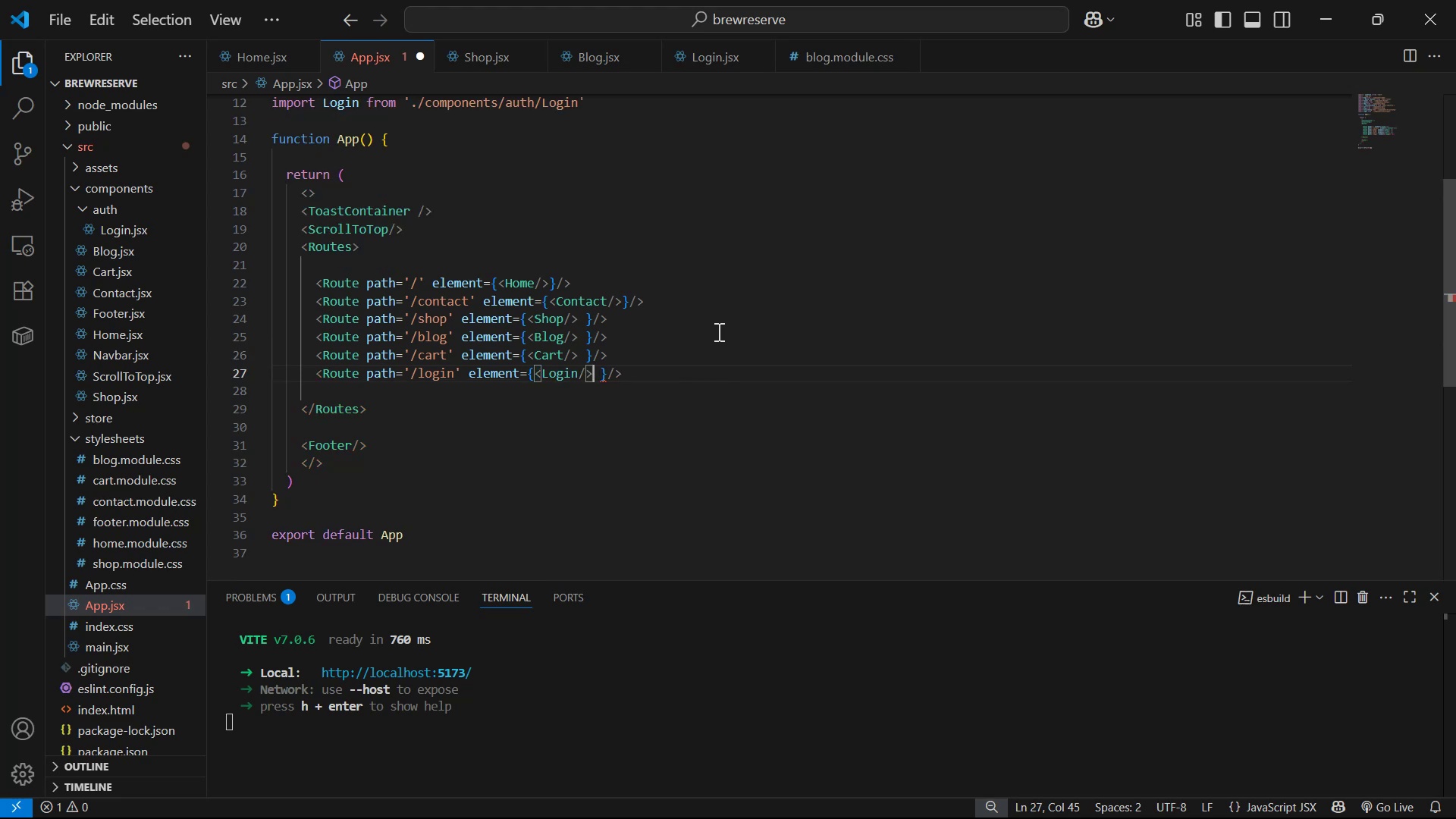 
key(Control+S)
 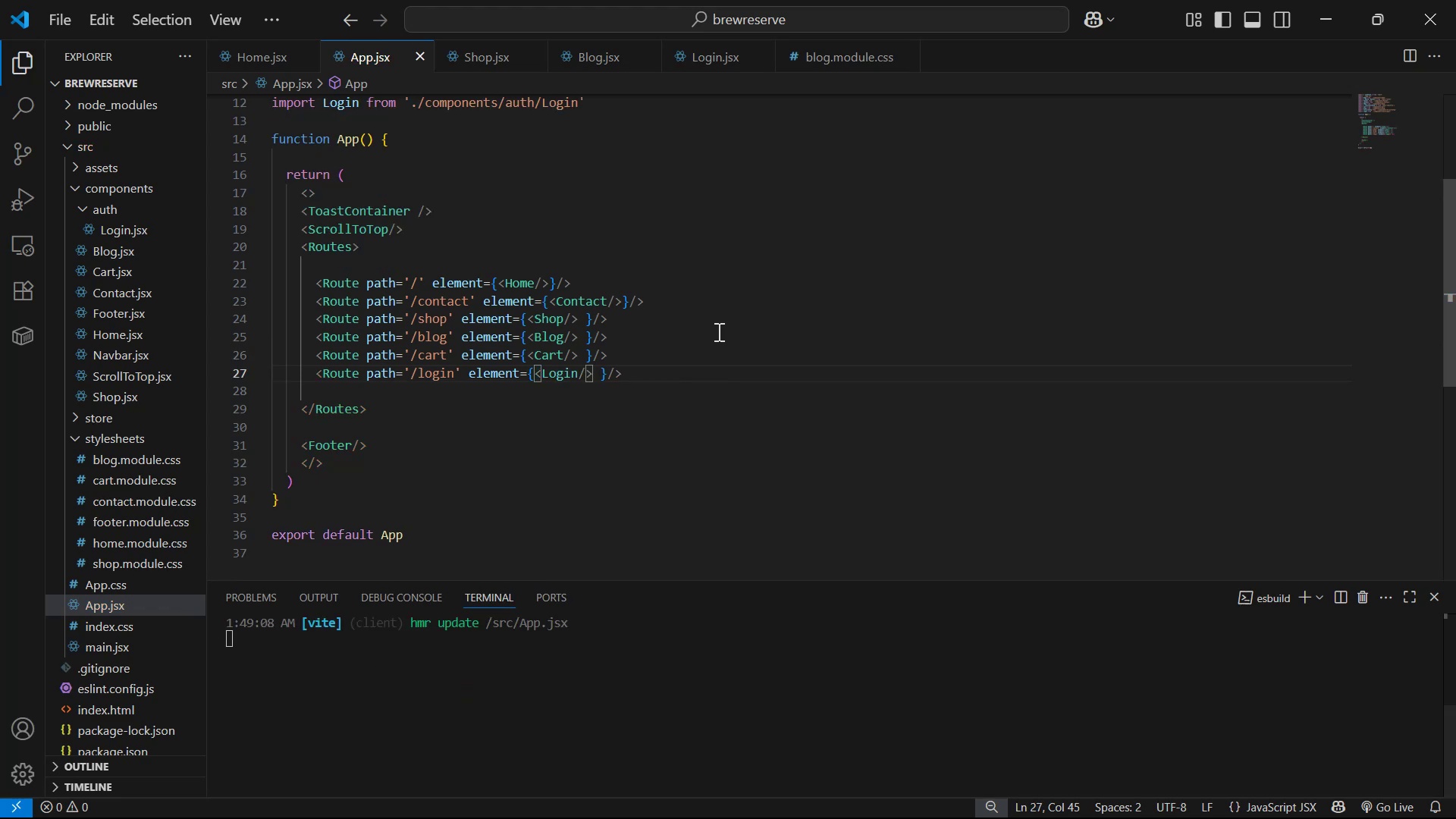 
scroll: coordinate [770, 218], scroll_direction: up, amount: 8.0
 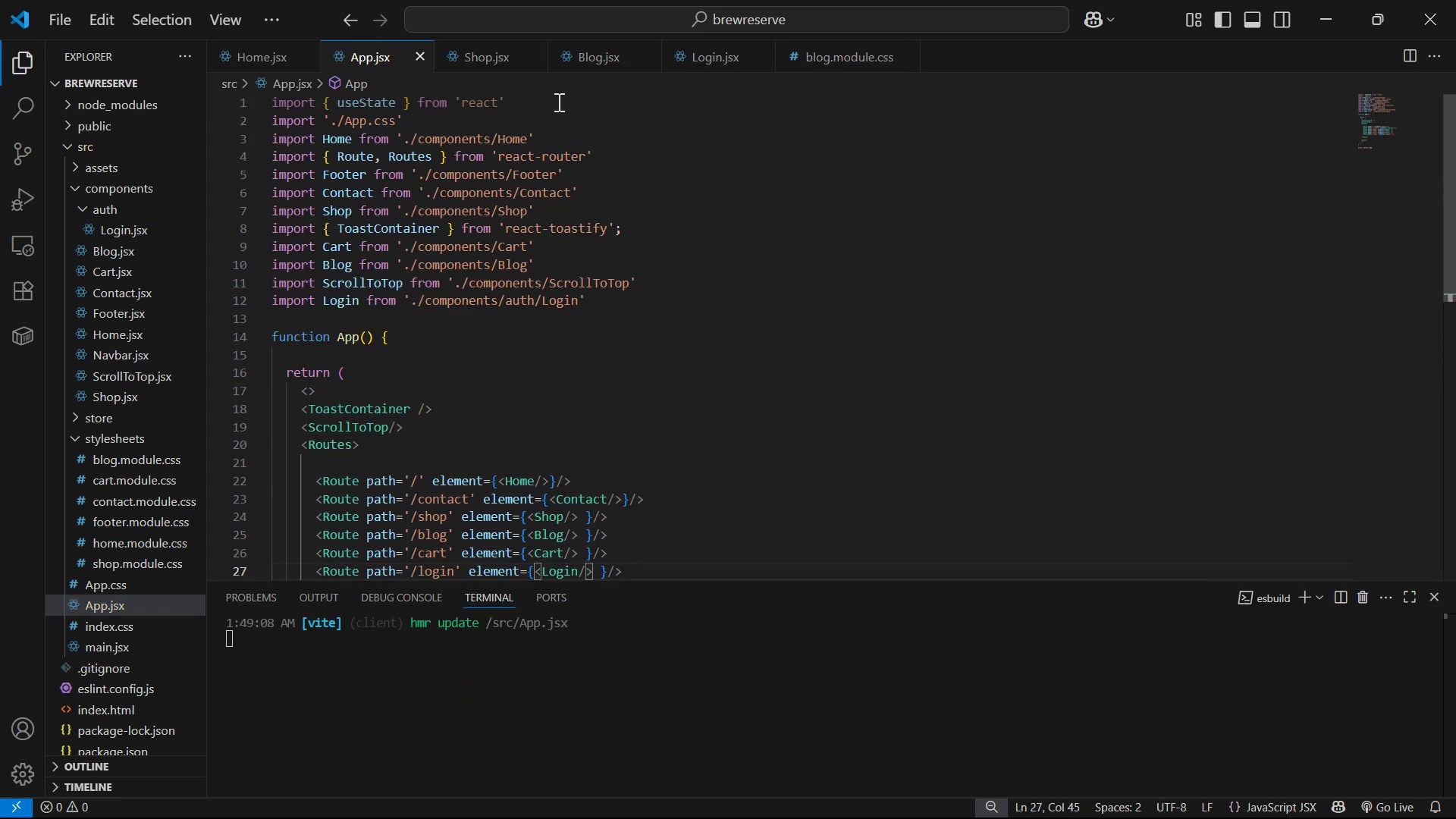 
left_click_drag(start_coordinate=[560, 109], to_coordinate=[272, 95])
 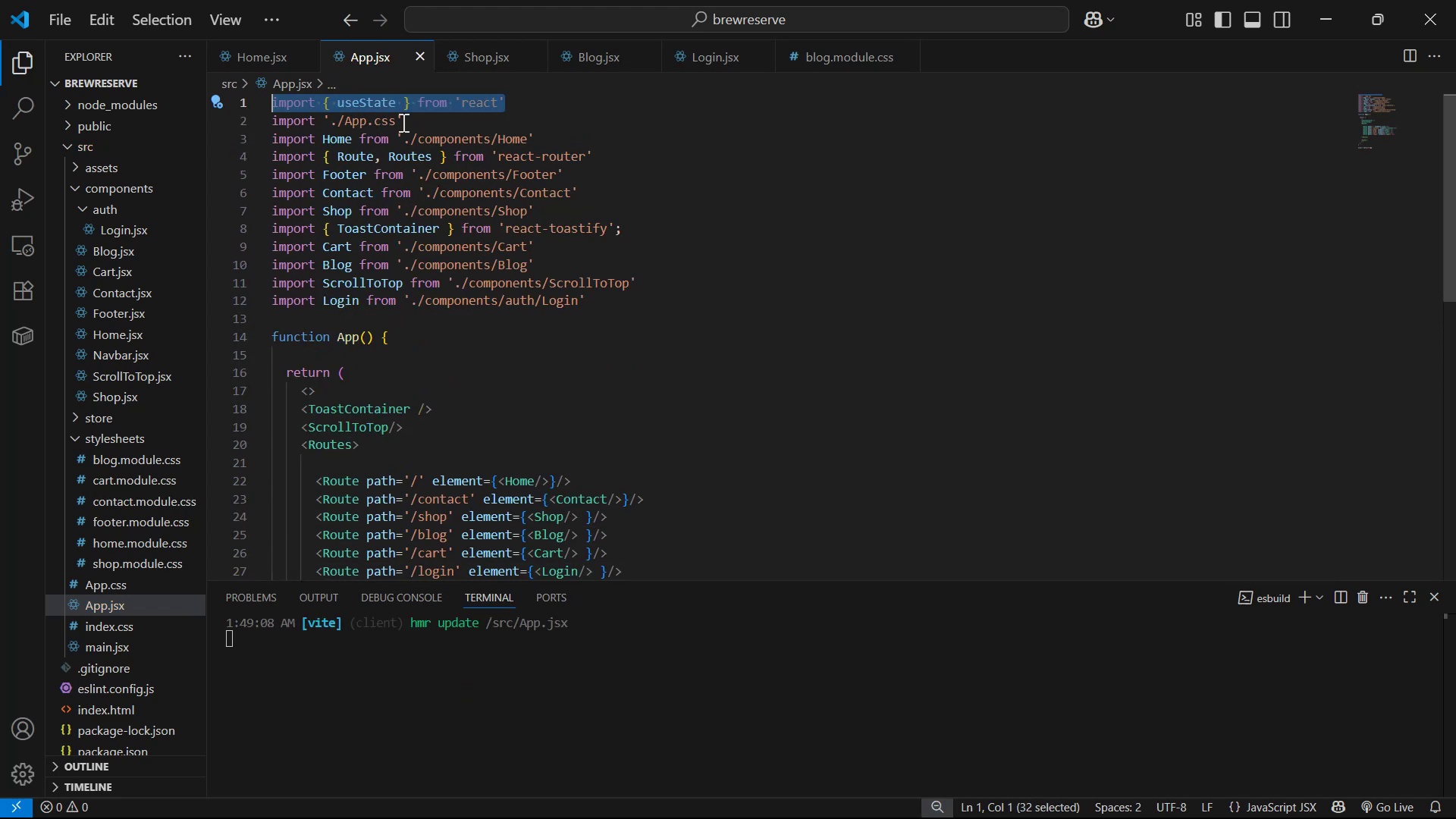 
left_click([985, 161])
 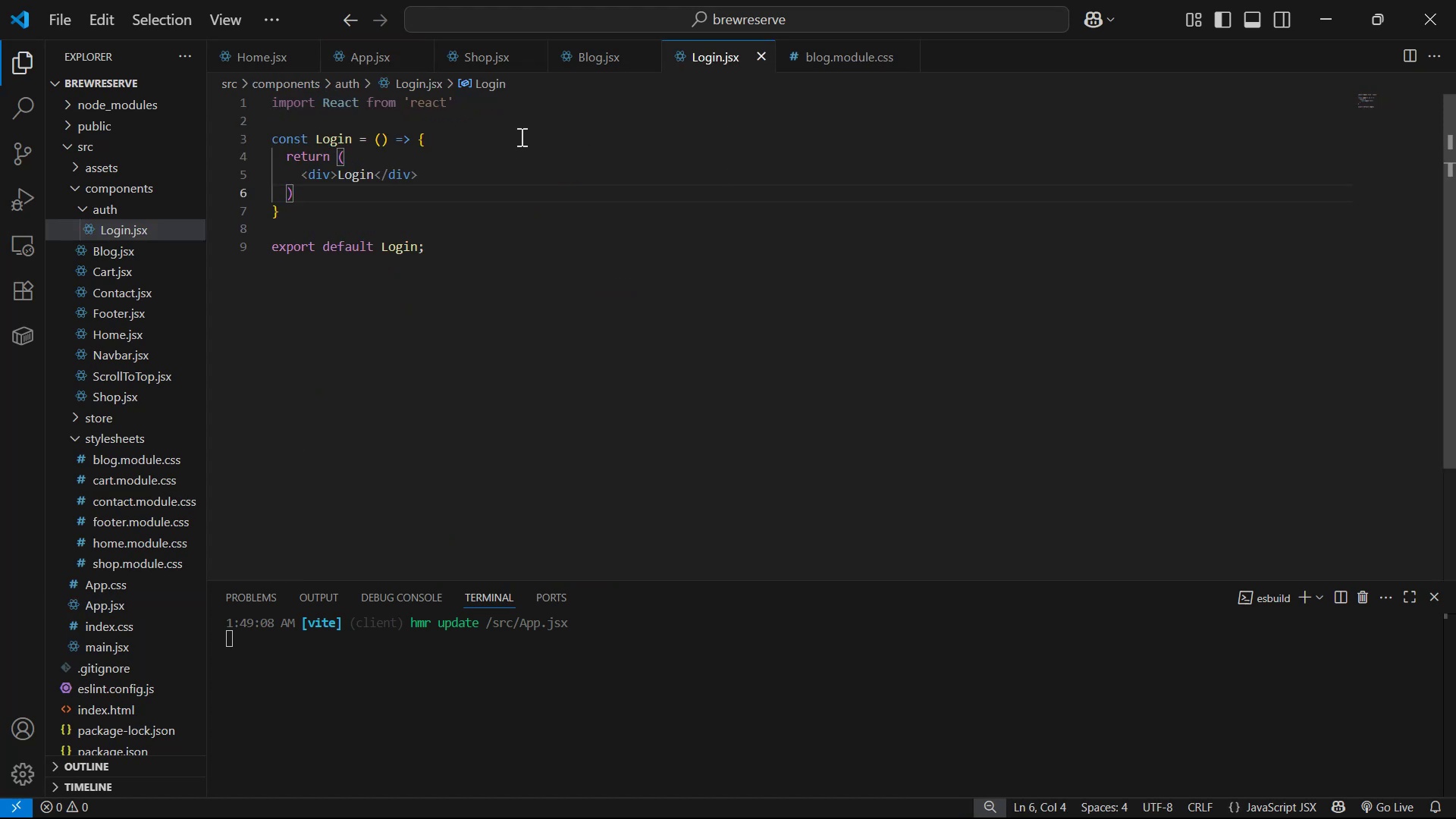 
key(Enter)
 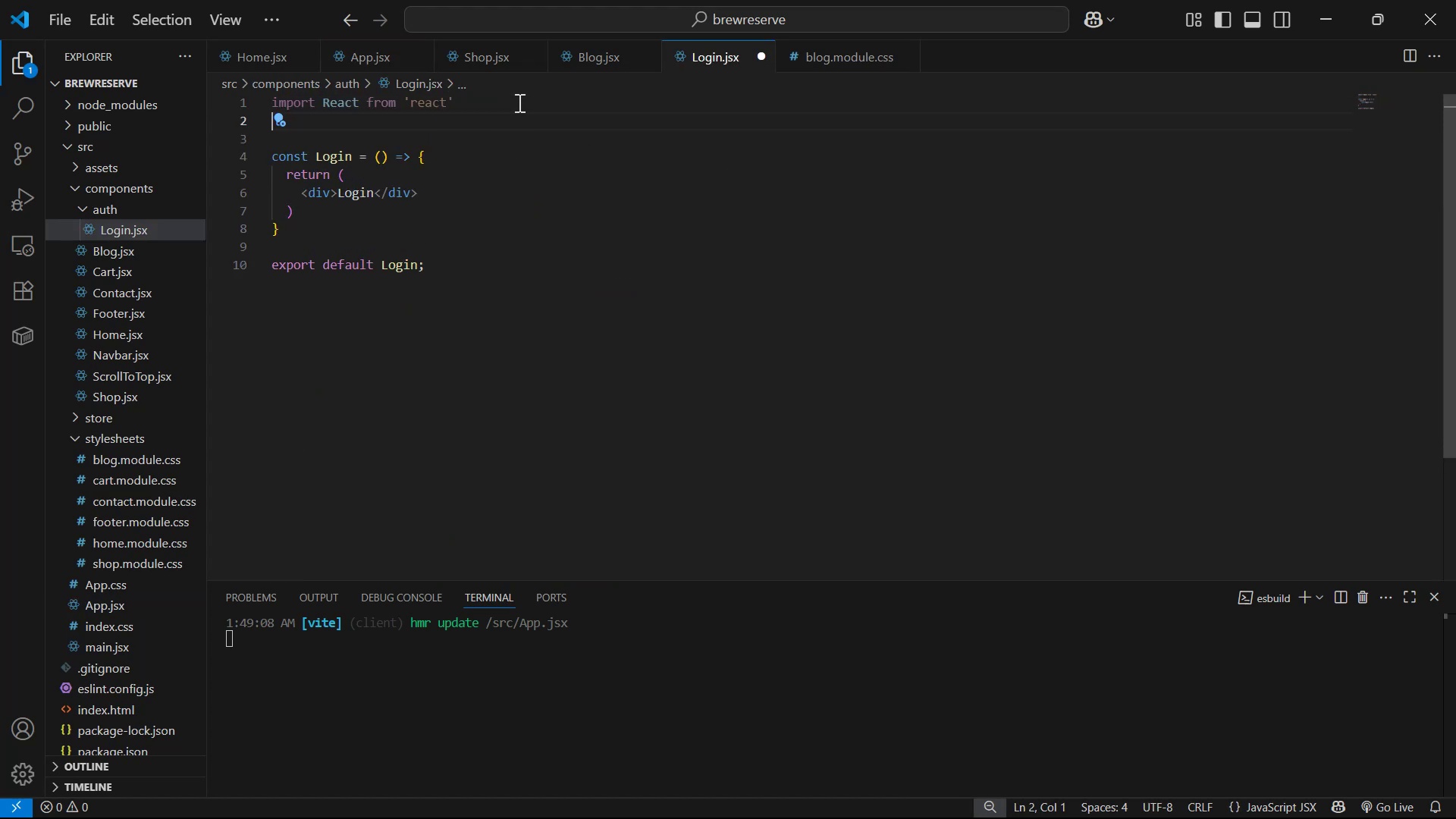 
type(impo)
 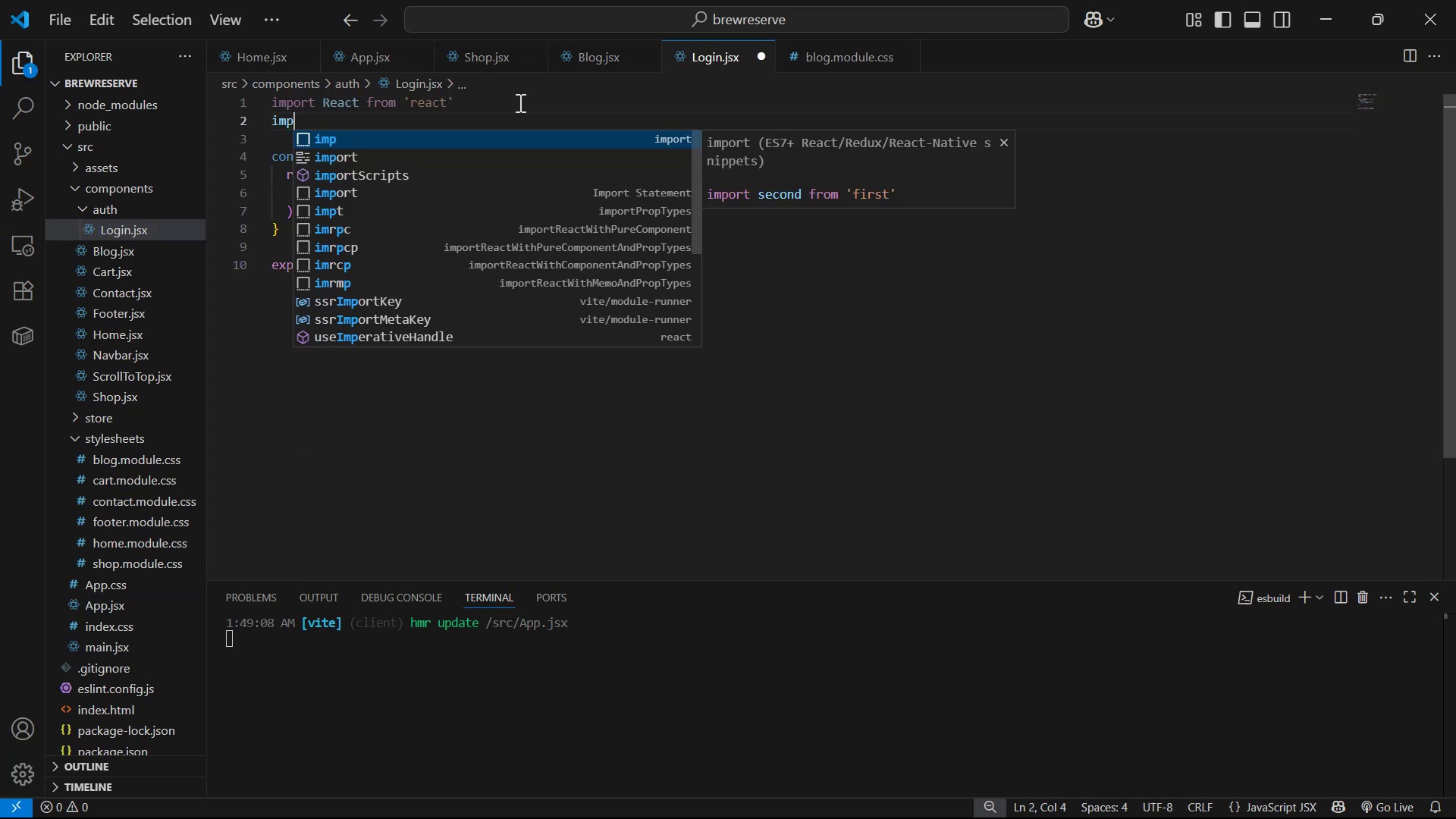 
key(Enter)
 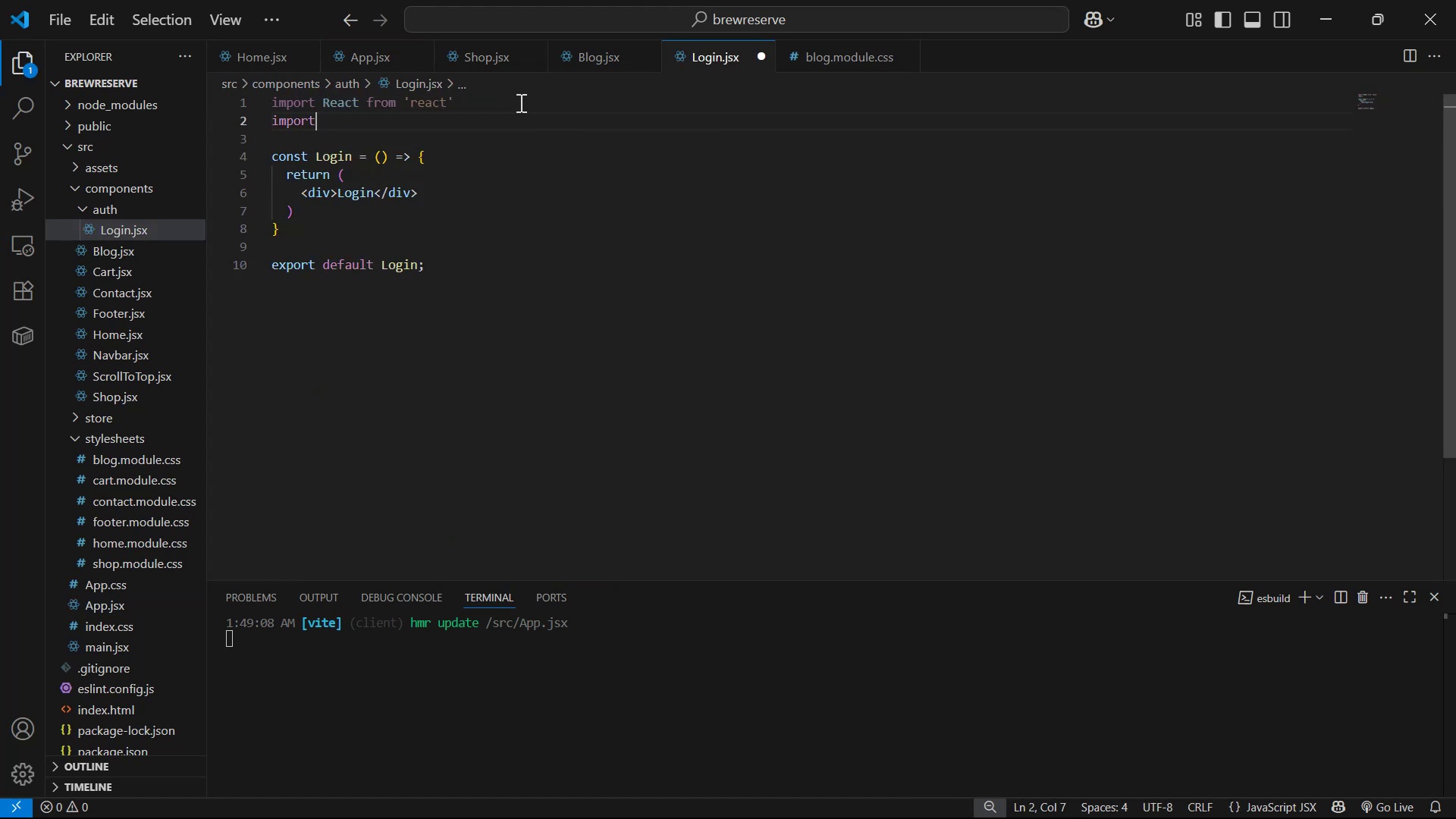 
type( styles.)
key(Backspace)
type( frm )
key(Backspace)
key(Backspace)
type(pm )
key(Backspace)
key(Backspace)
key(Backspace)
type(o )
 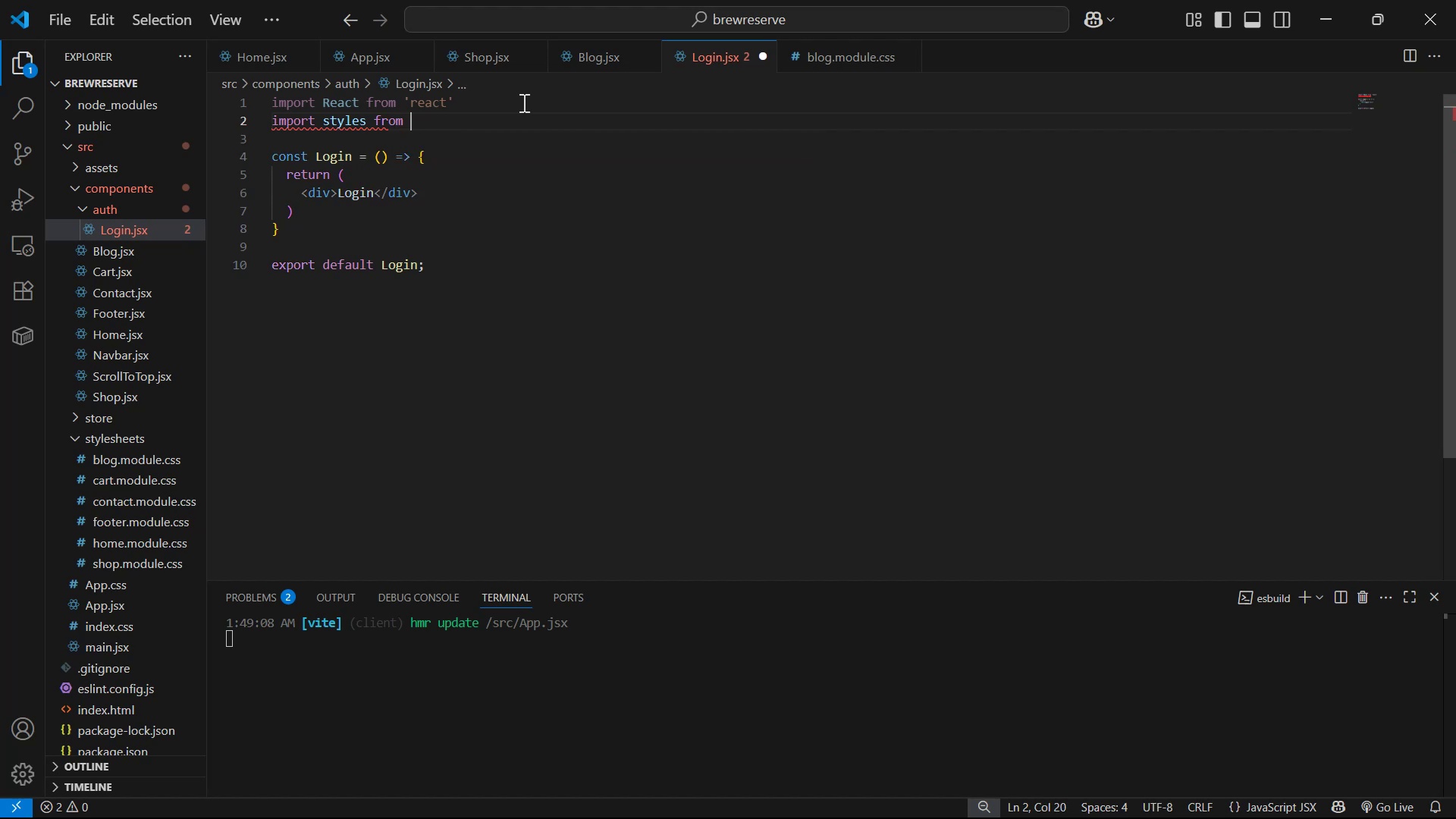 
hold_key(key=M, duration=0.31)
 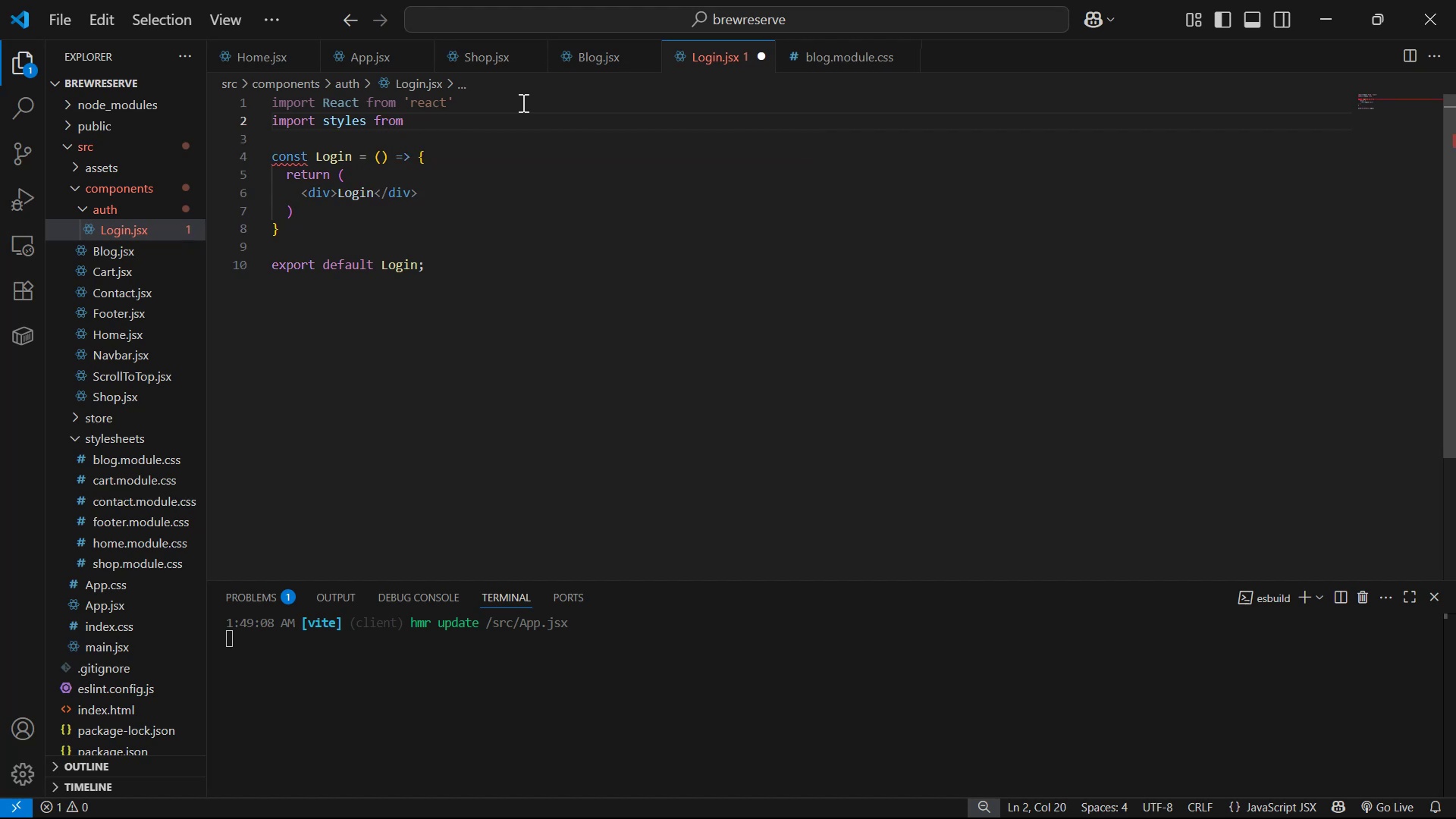 
key(Quote)
 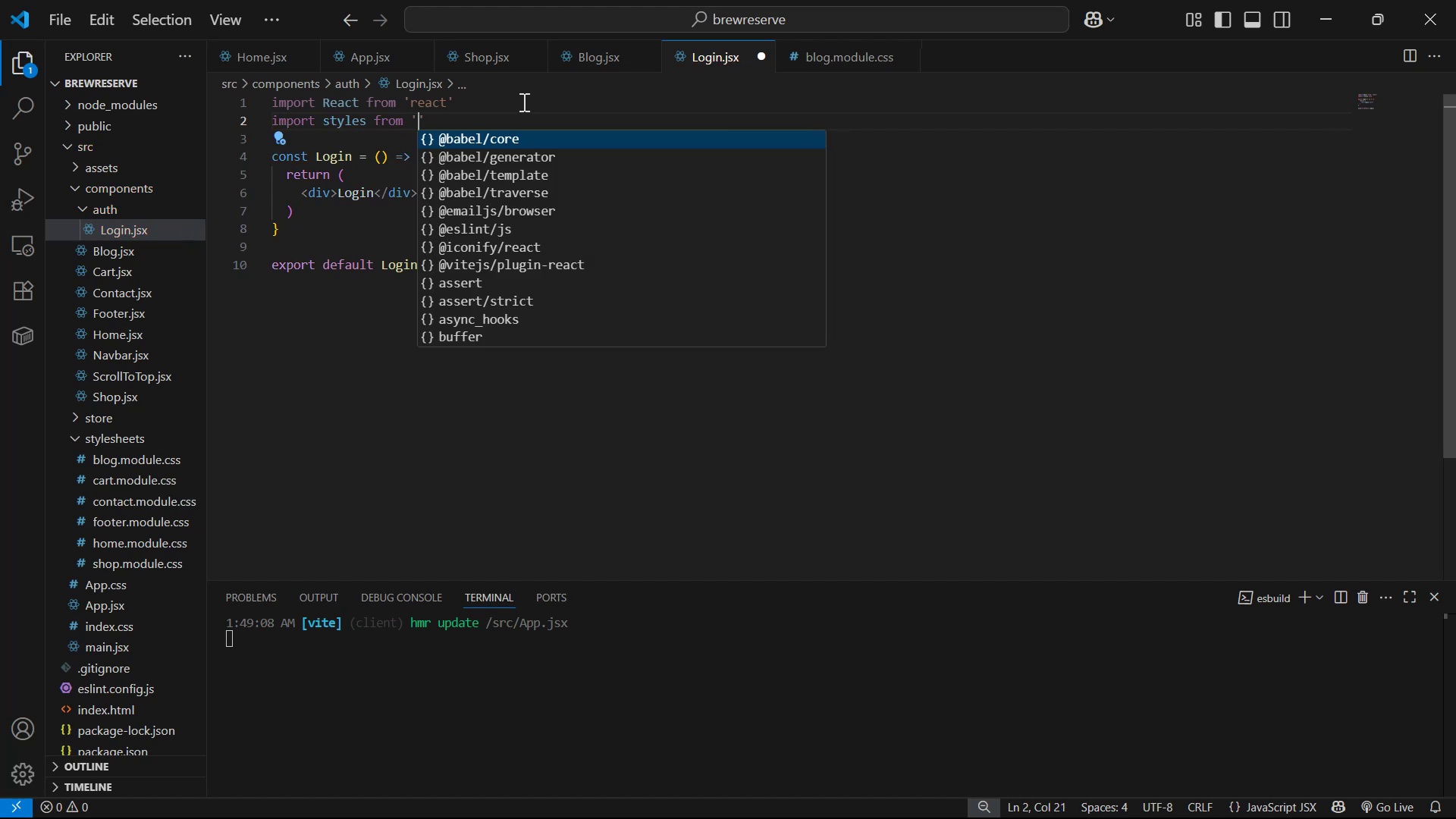 
type(auth/)
key(Backspace)
key(Backspace)
key(Backspace)
key(Backspace)
key(Backspace)
type(../../)
 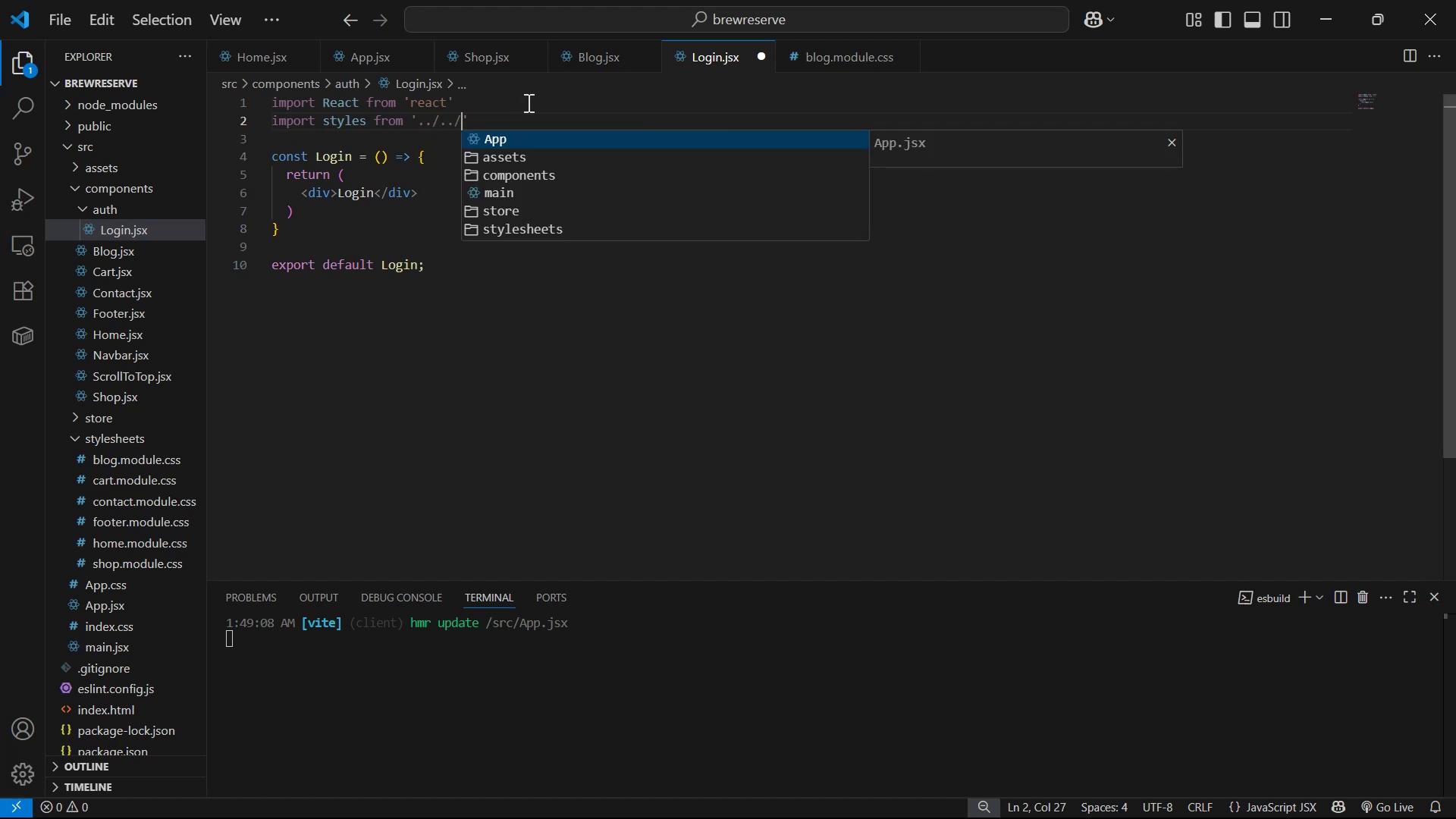 
key(ArrowDown)
 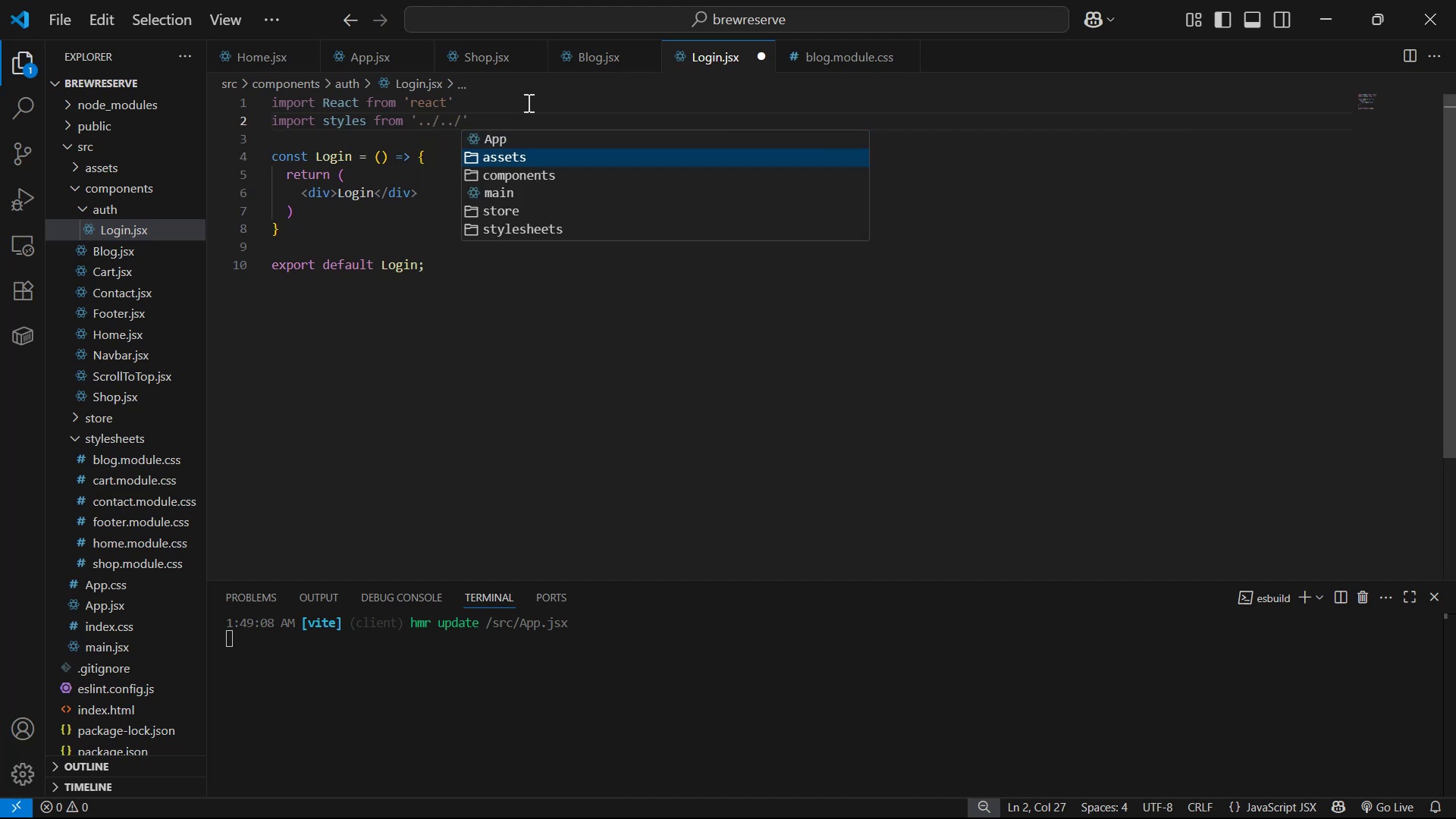 
key(ArrowDown)
 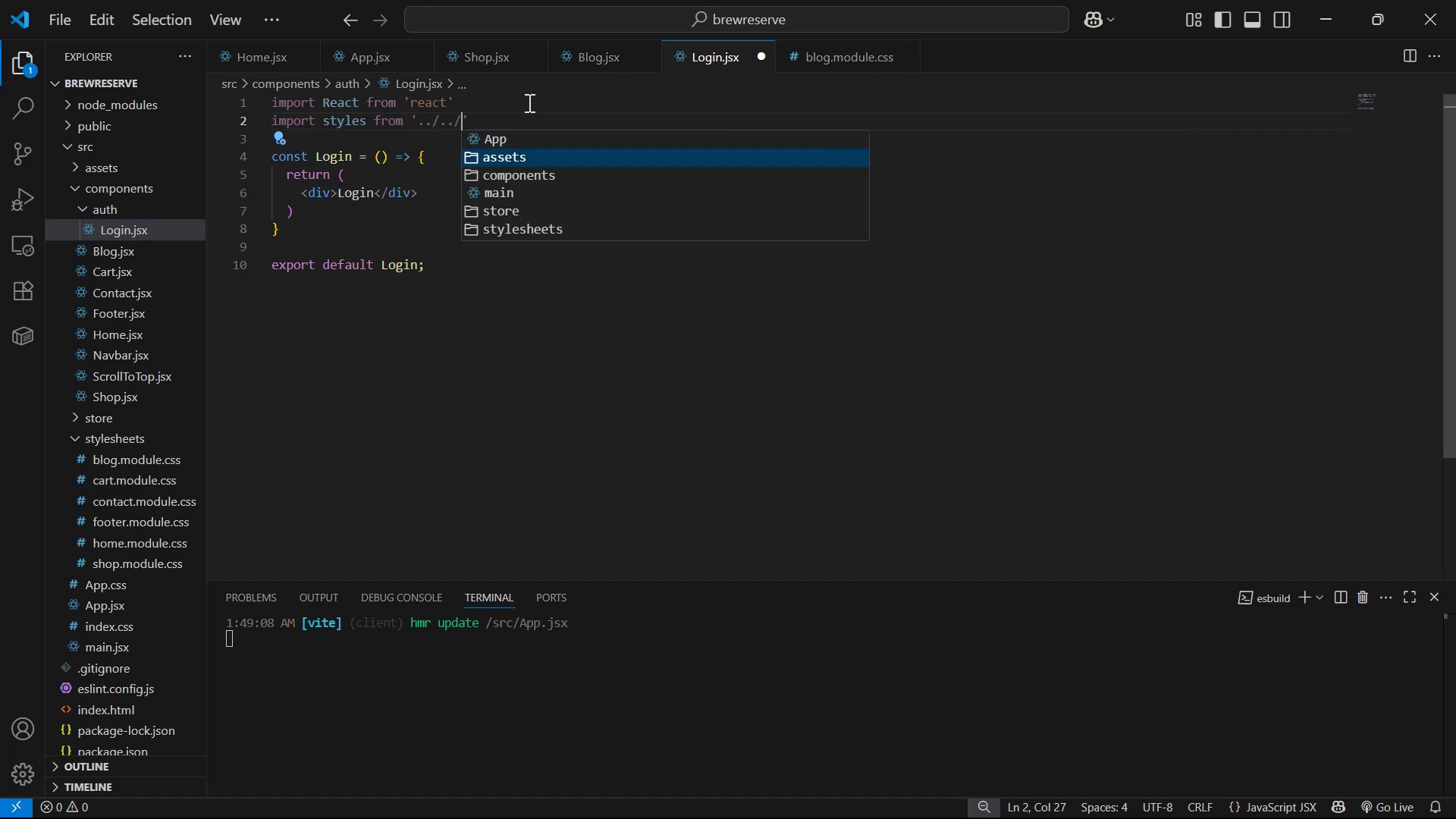 
key(ArrowDown)
 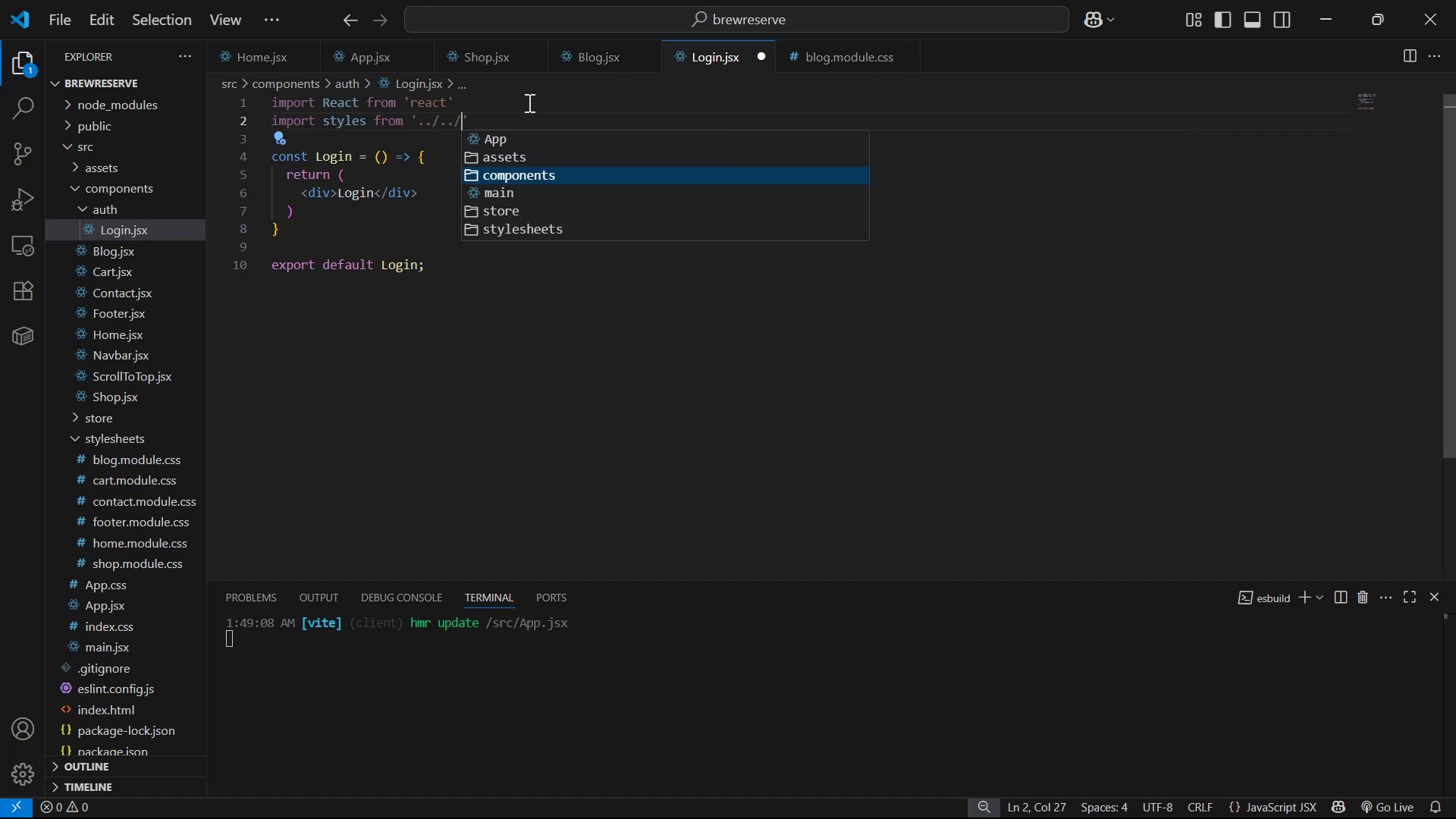 
key(ArrowDown)
 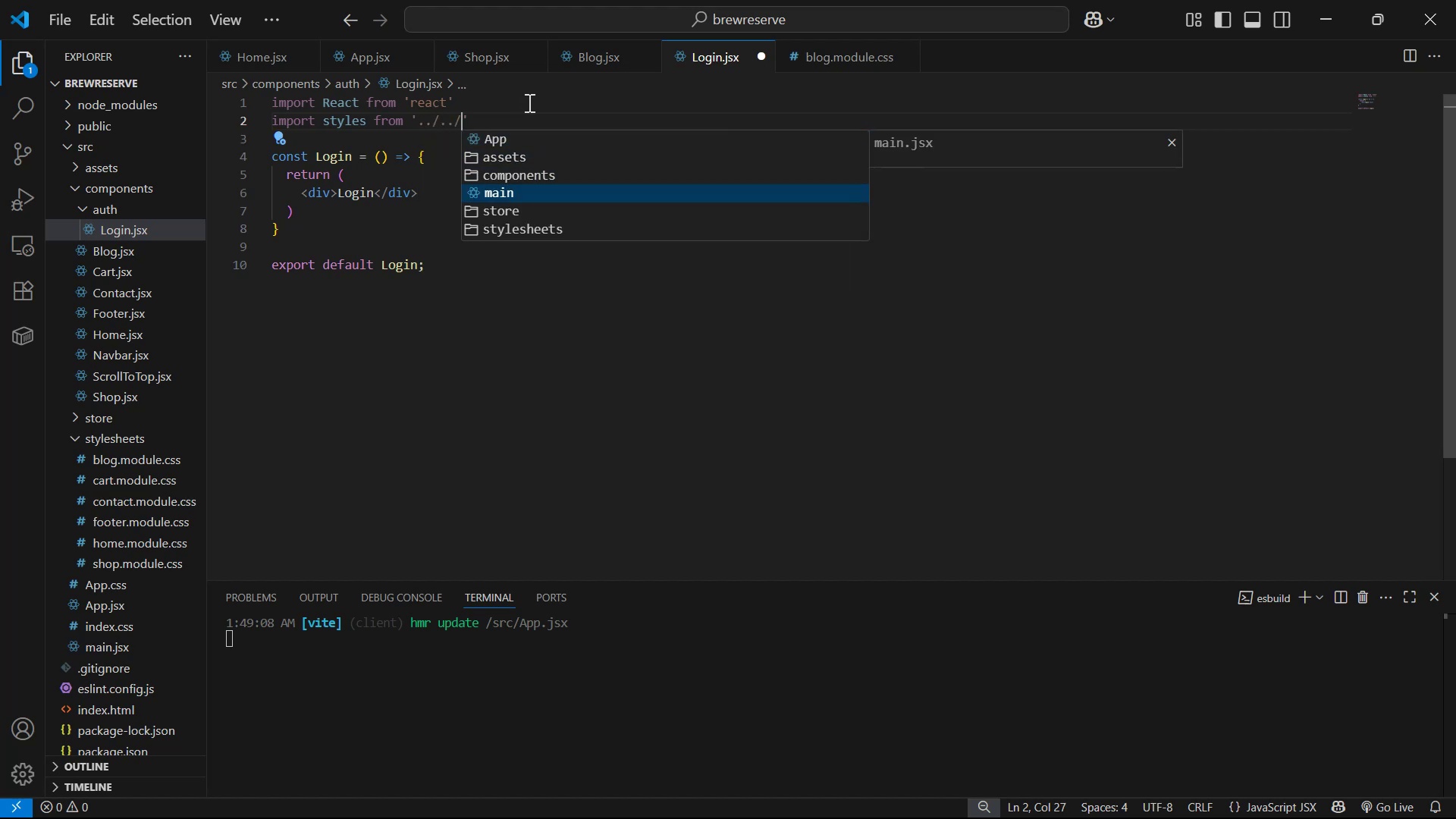 
key(ArrowDown)
 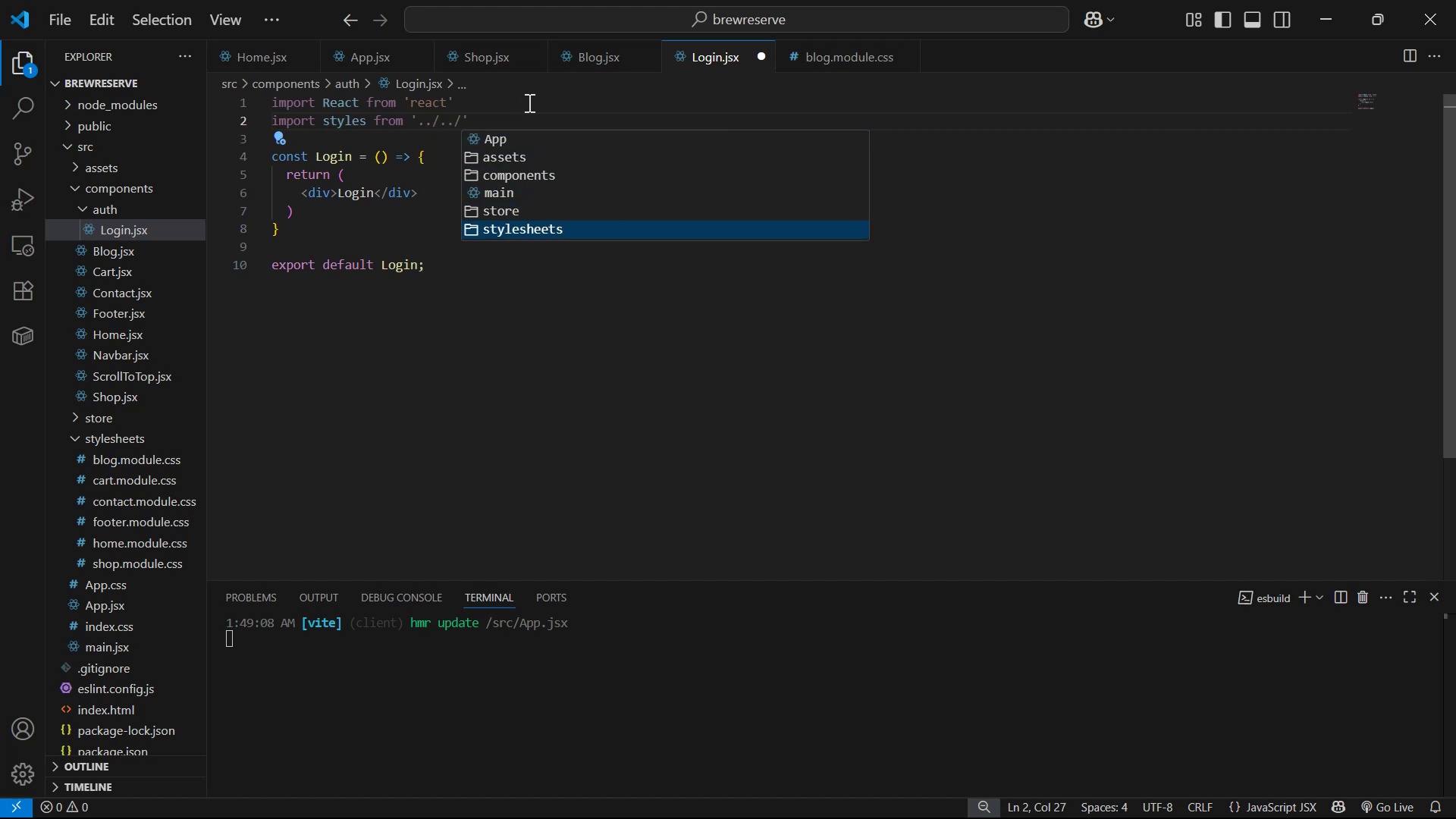 
key(Enter)
 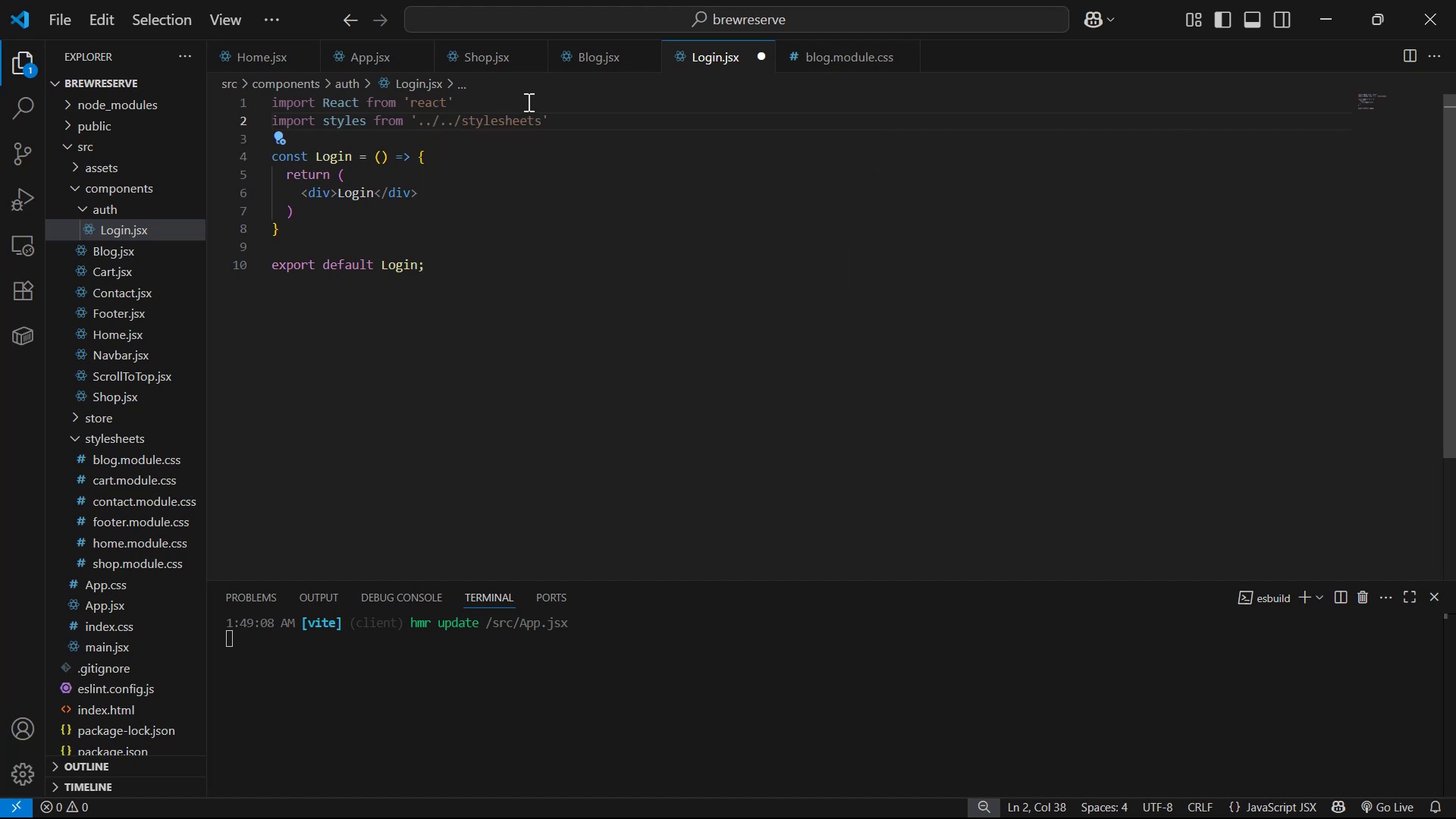 
type(/auth.module.css)
 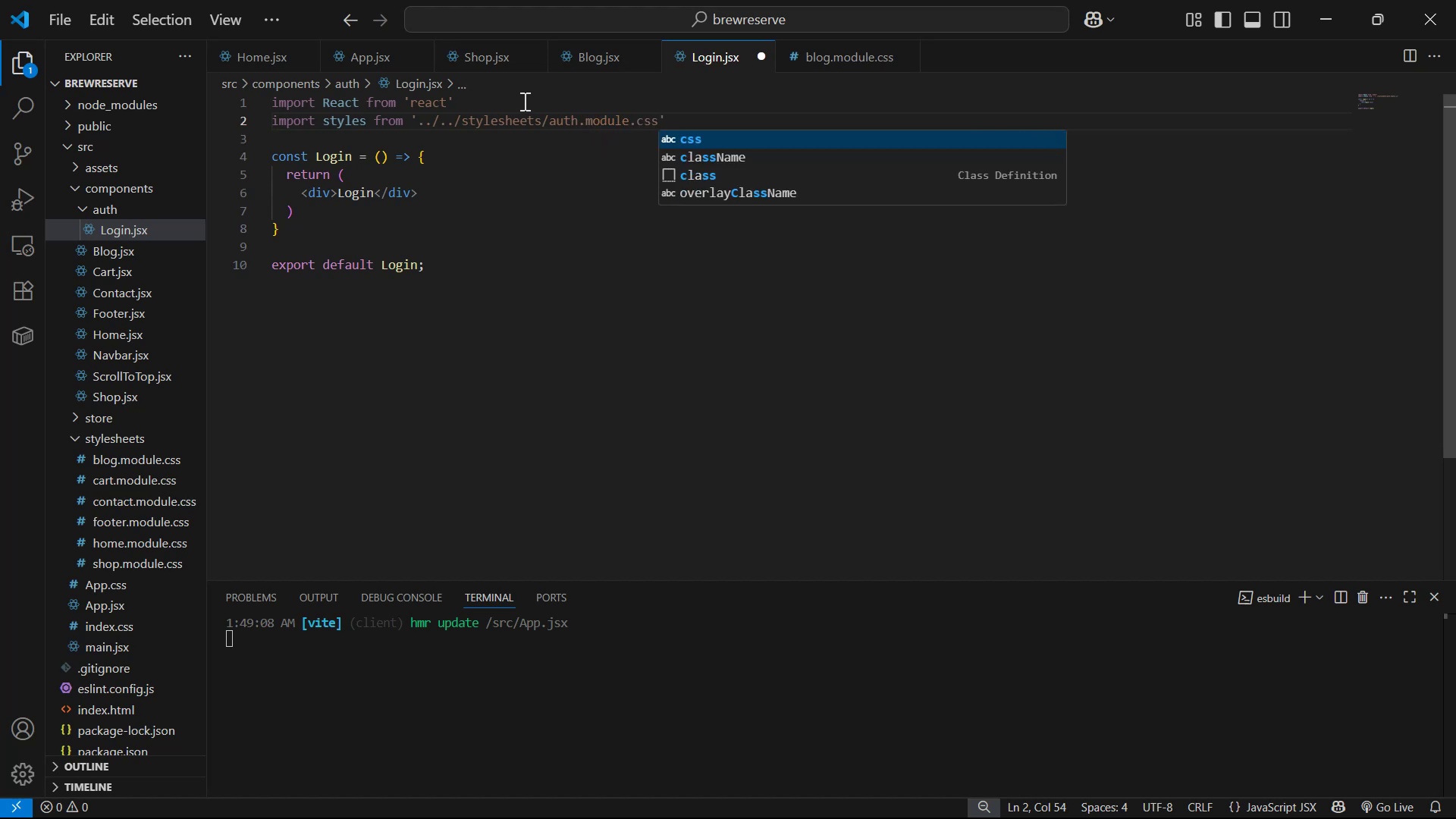 
key(ArrowDown)
 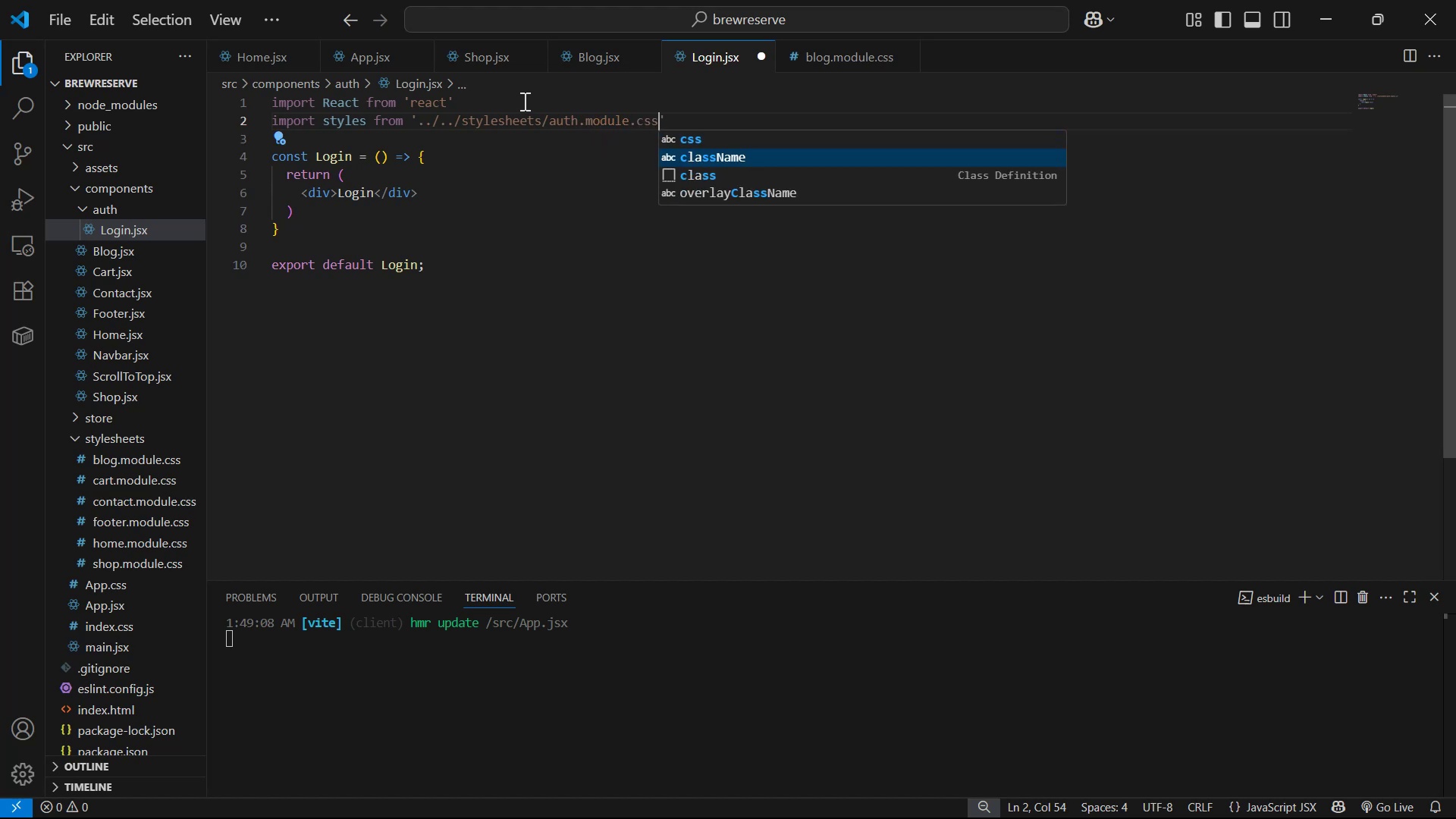 
key(ArrowRight)
 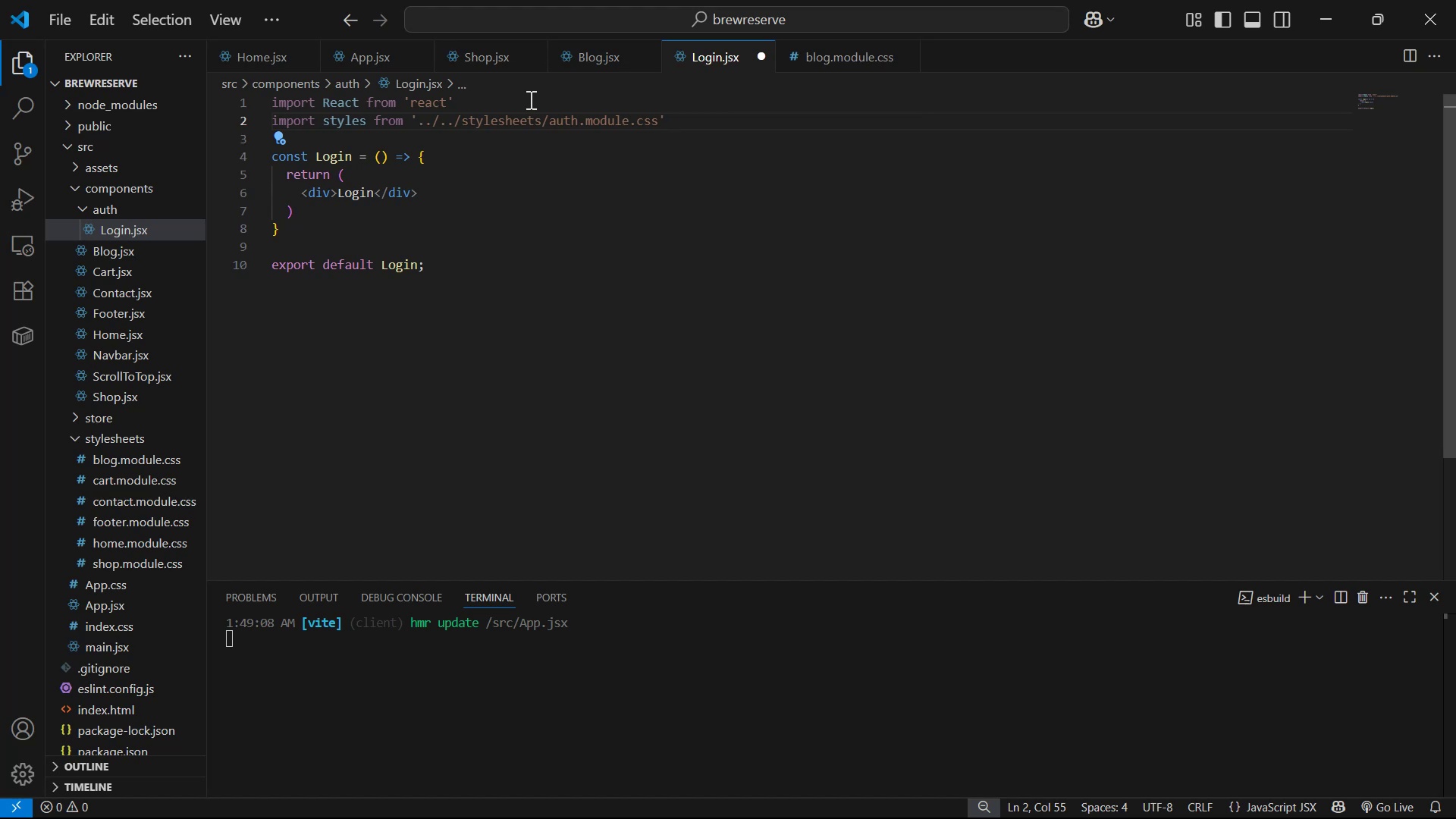 
wait(13.82)
 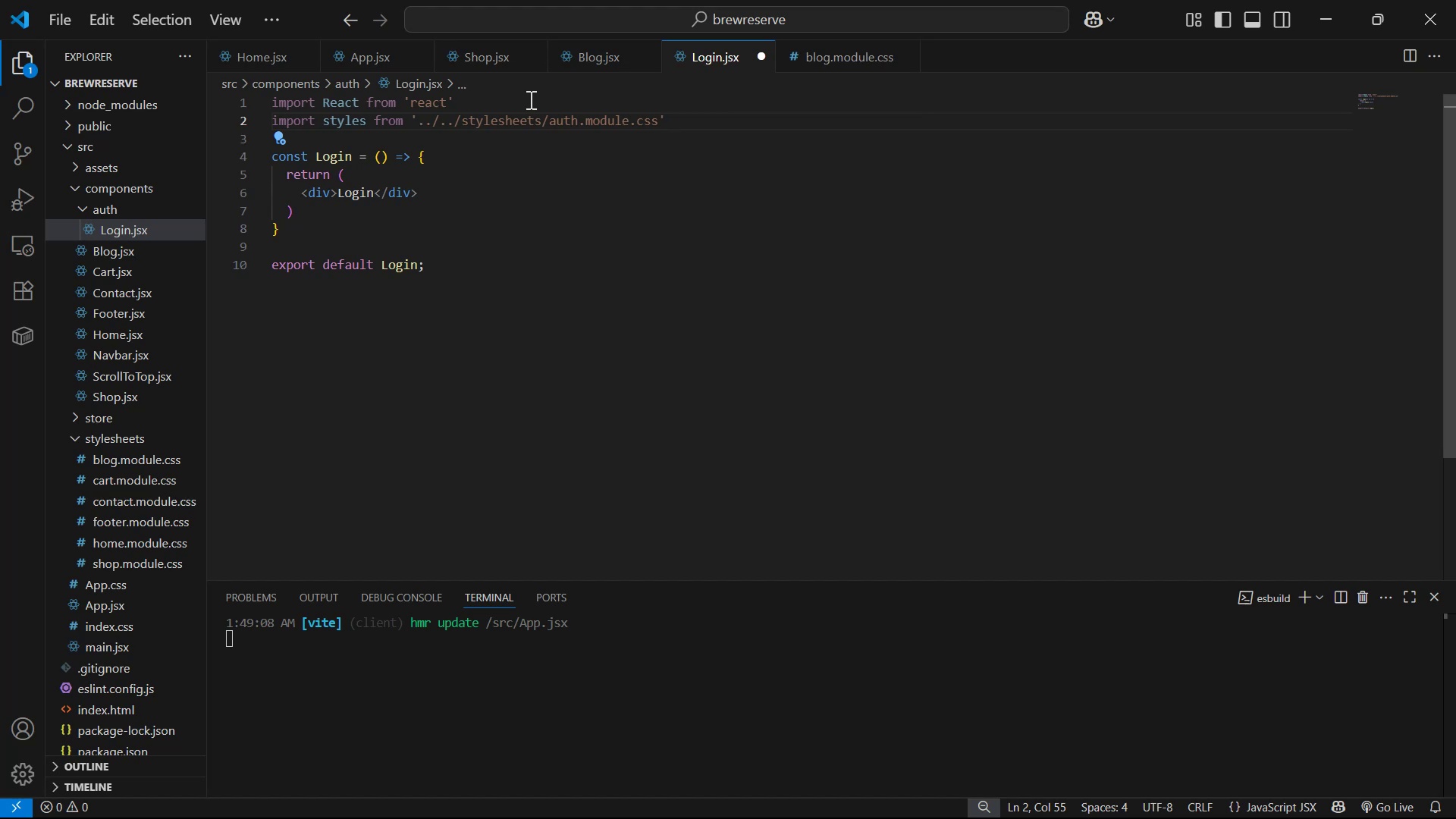 
left_click([416, 181])
 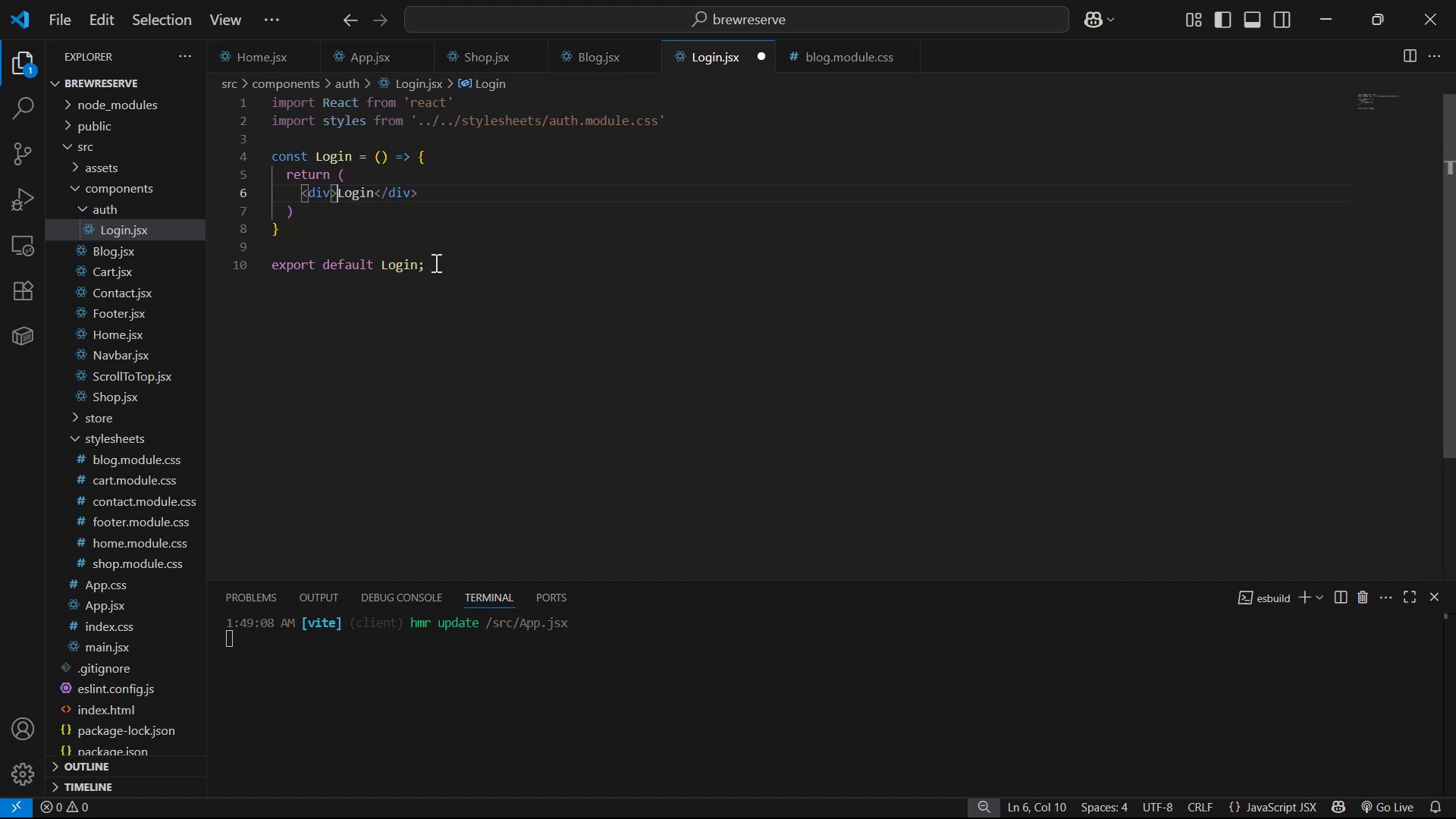 
key(ArrowLeft)
 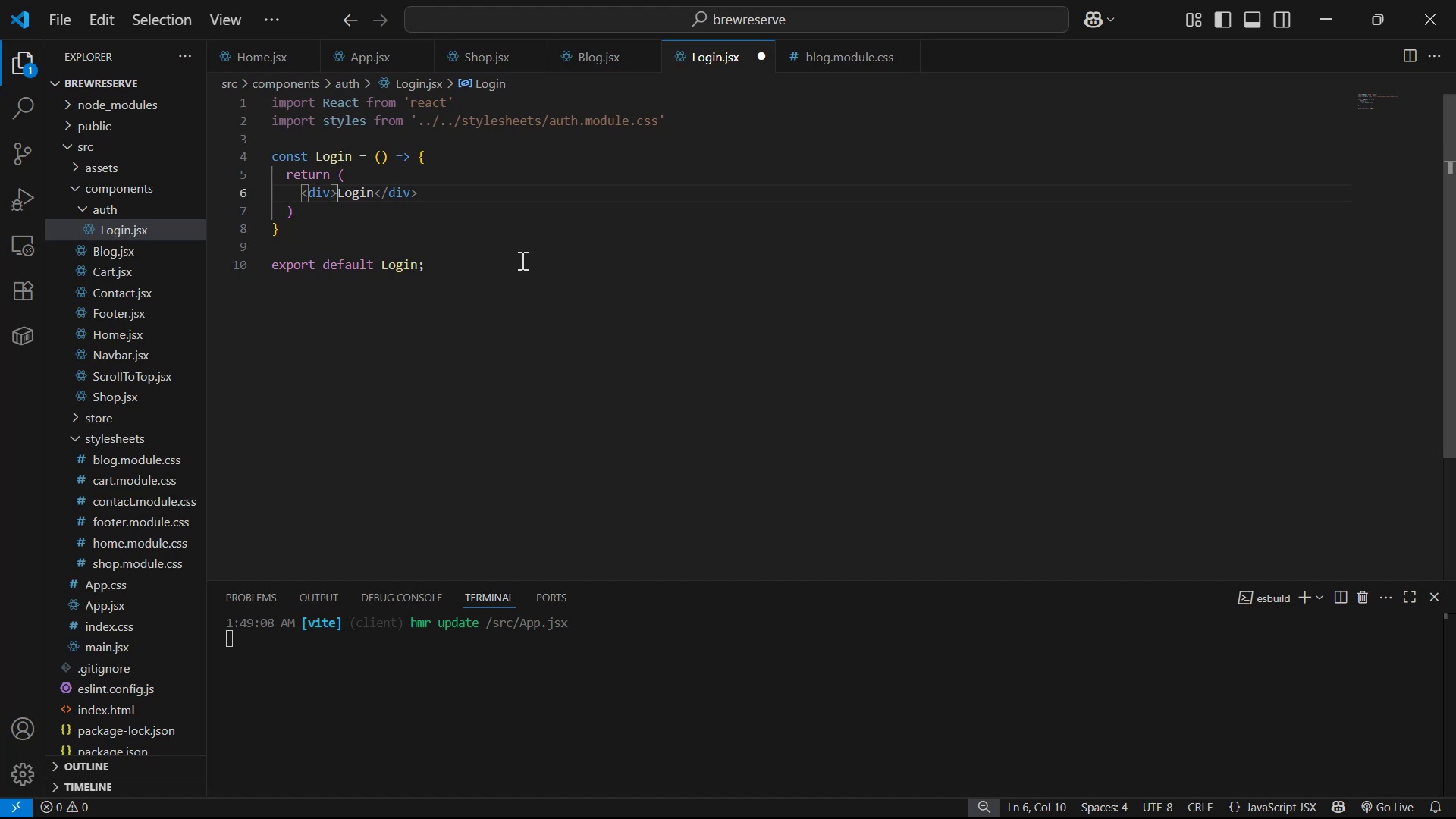 
type( cla)
 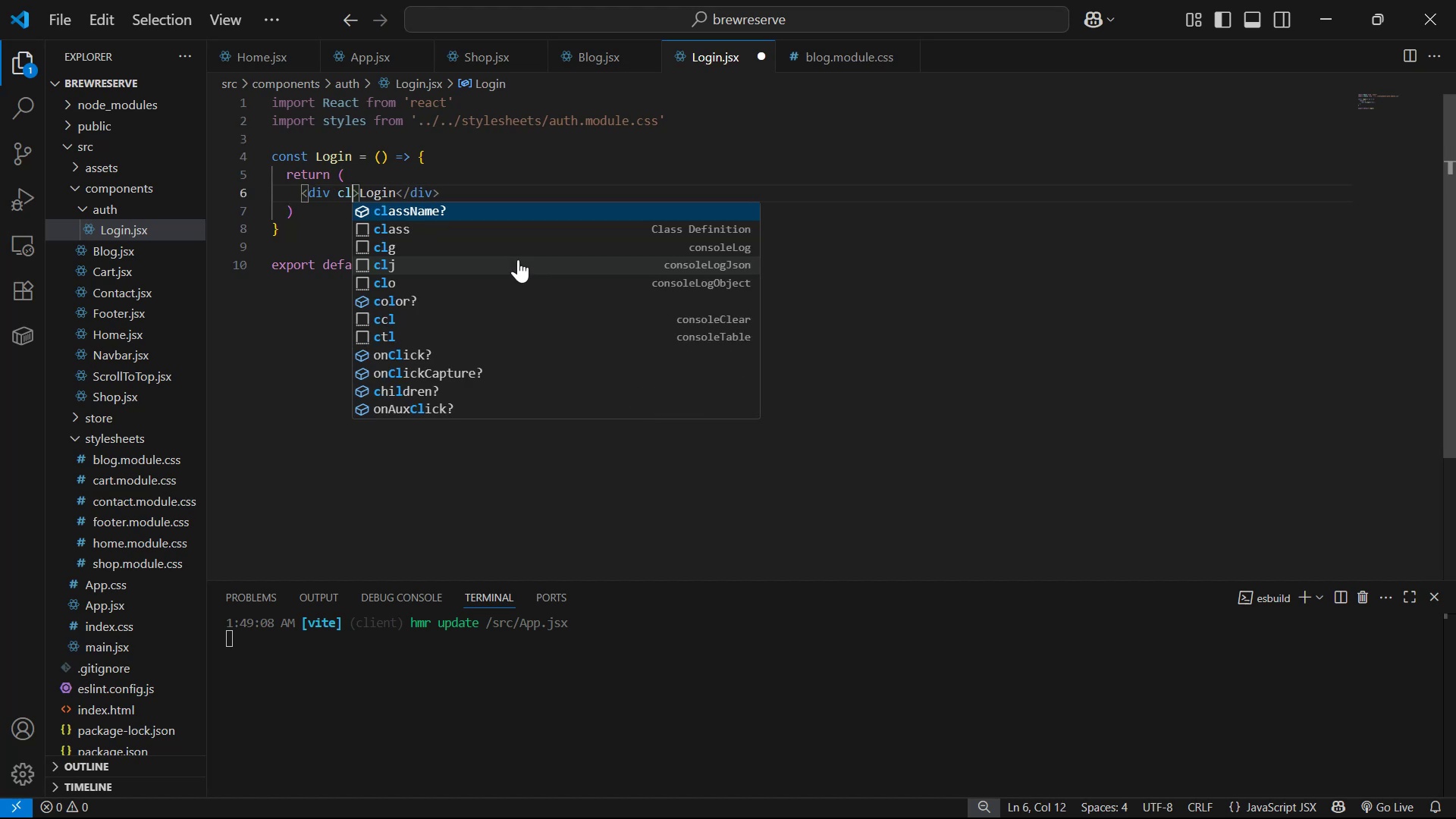 
key(Enter)
 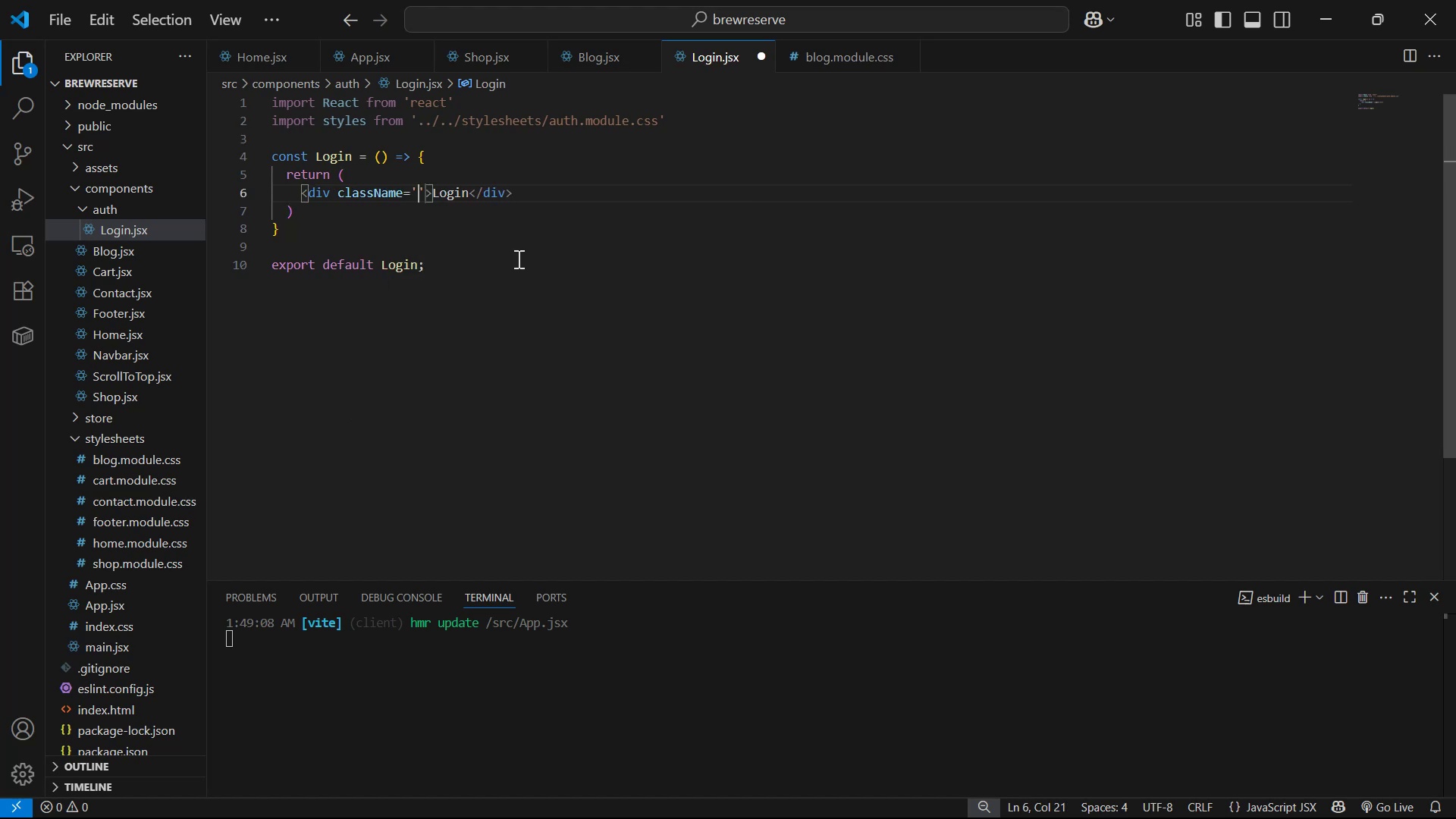 
key(ArrowRight)
 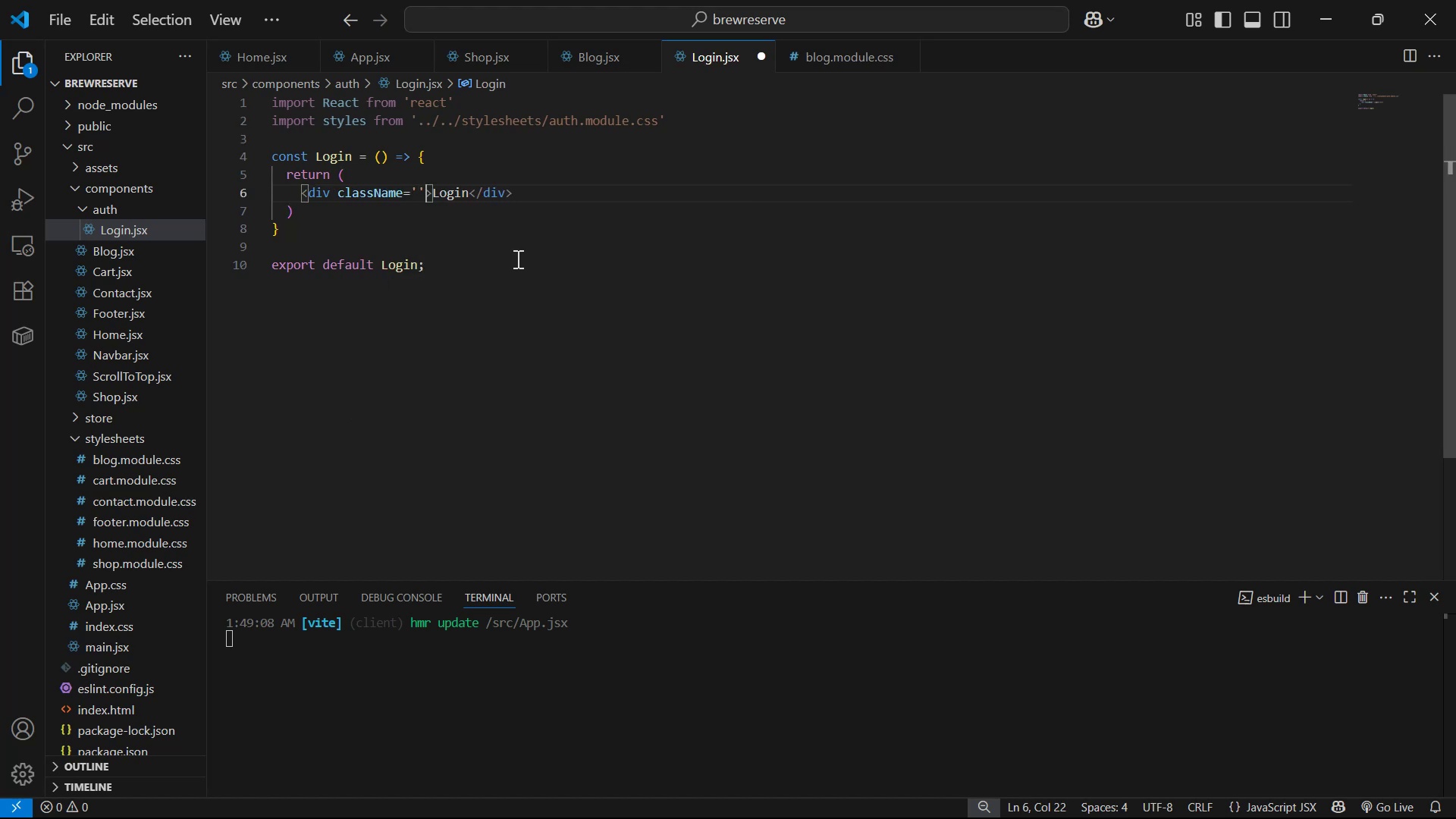 
key(Backspace)
key(Backspace)
type({sty)
 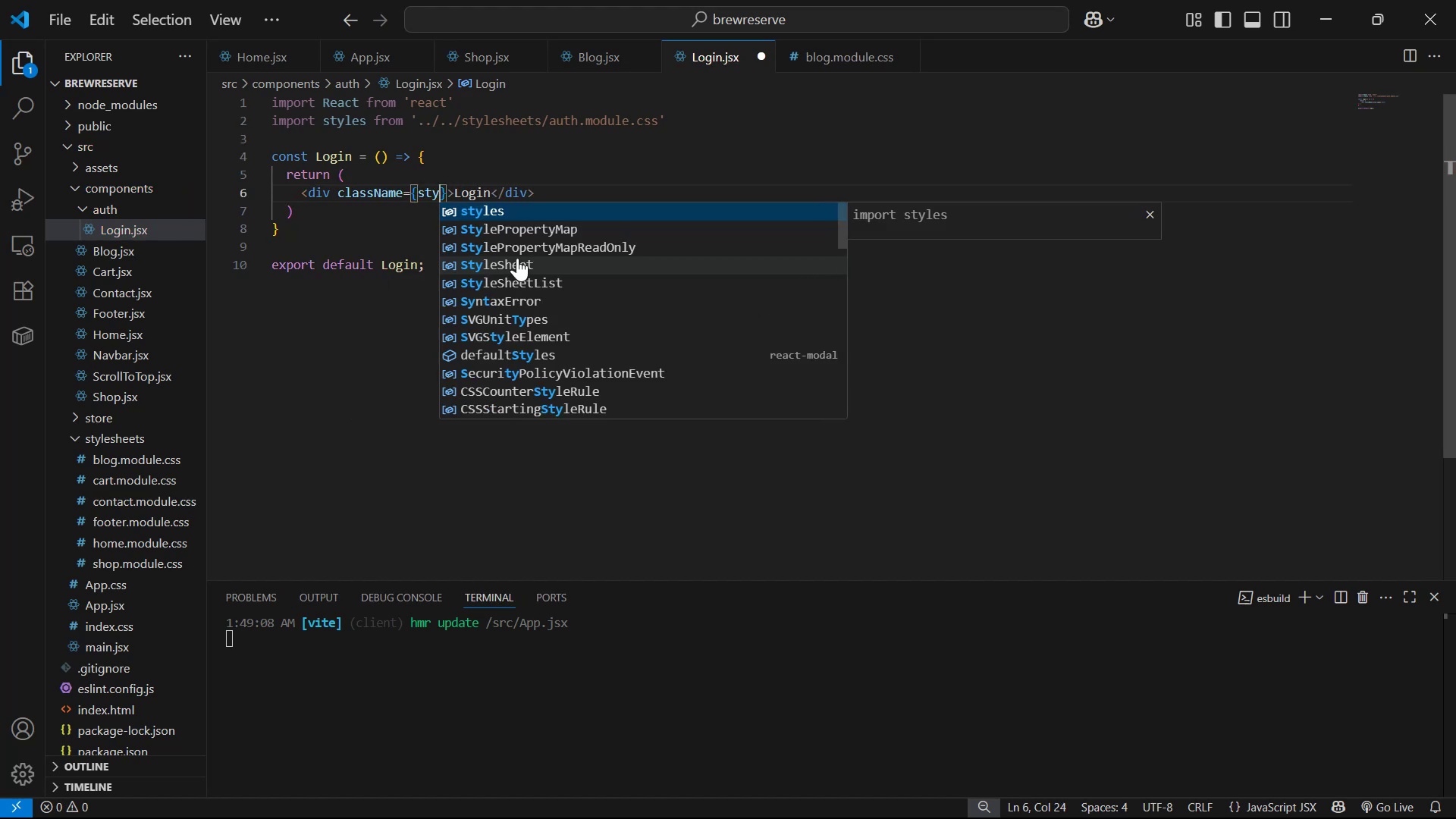 
 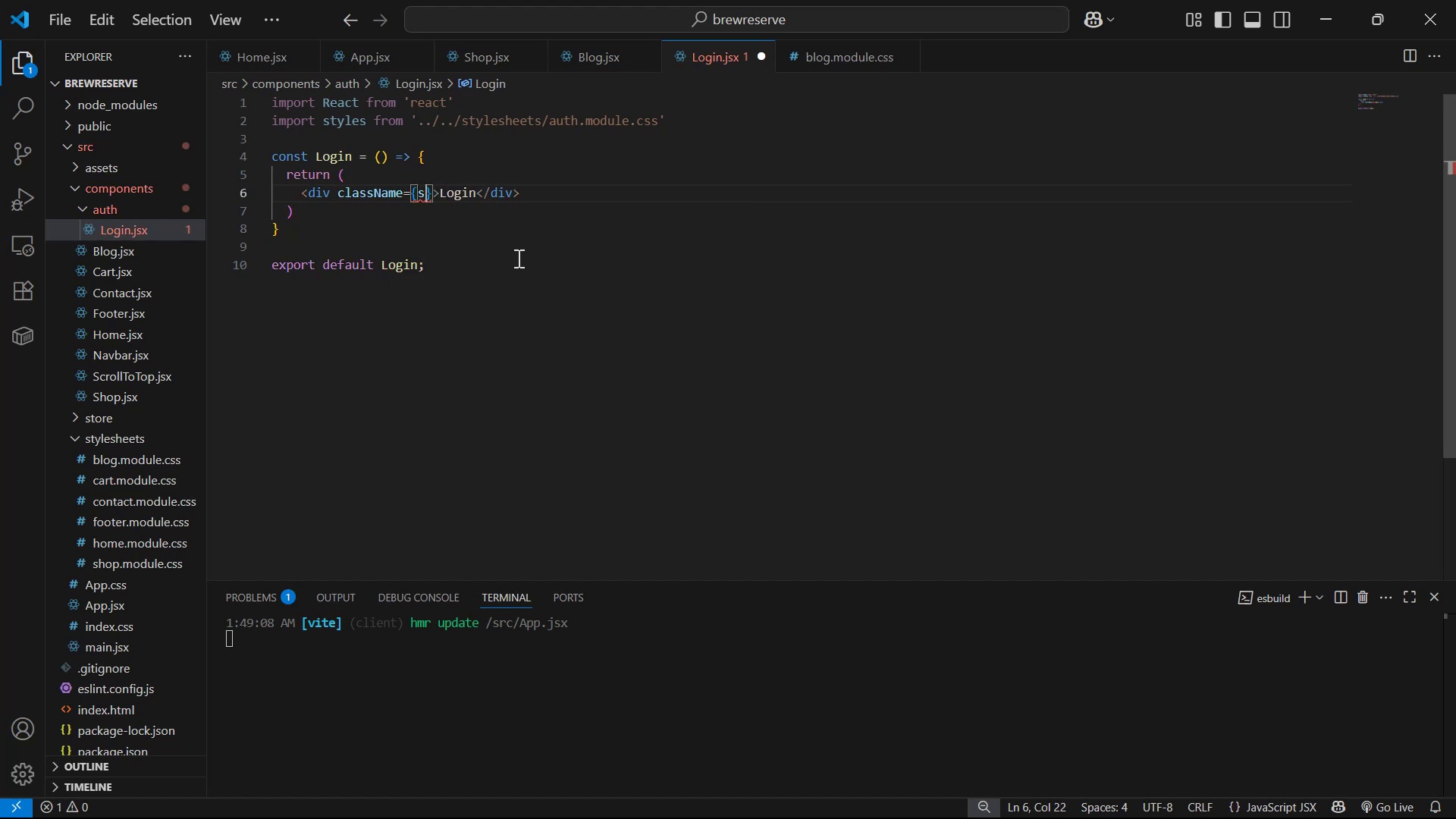 
key(Enter)
 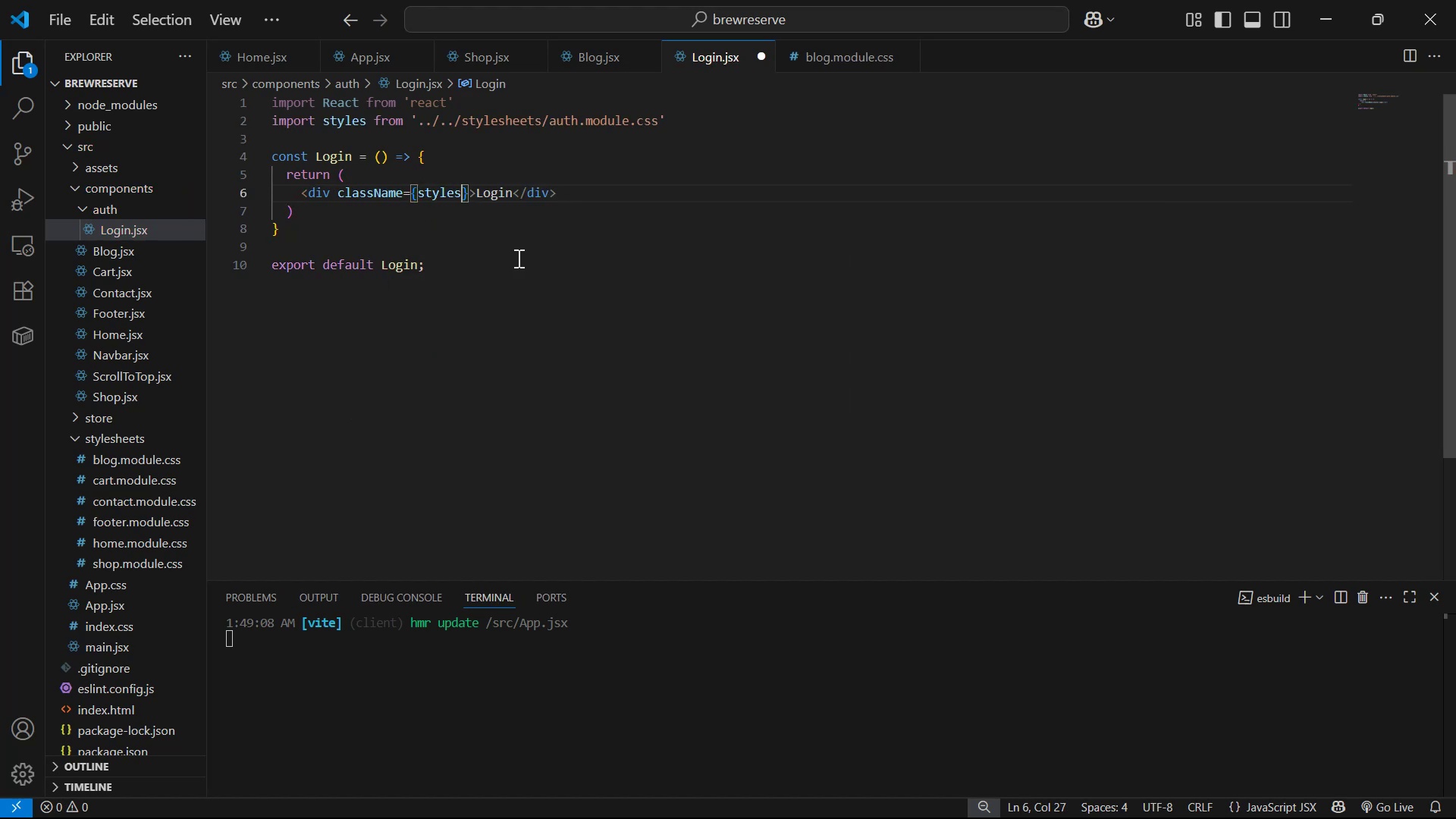 
type(.auh)
key(Backspace)
type(thBg)
 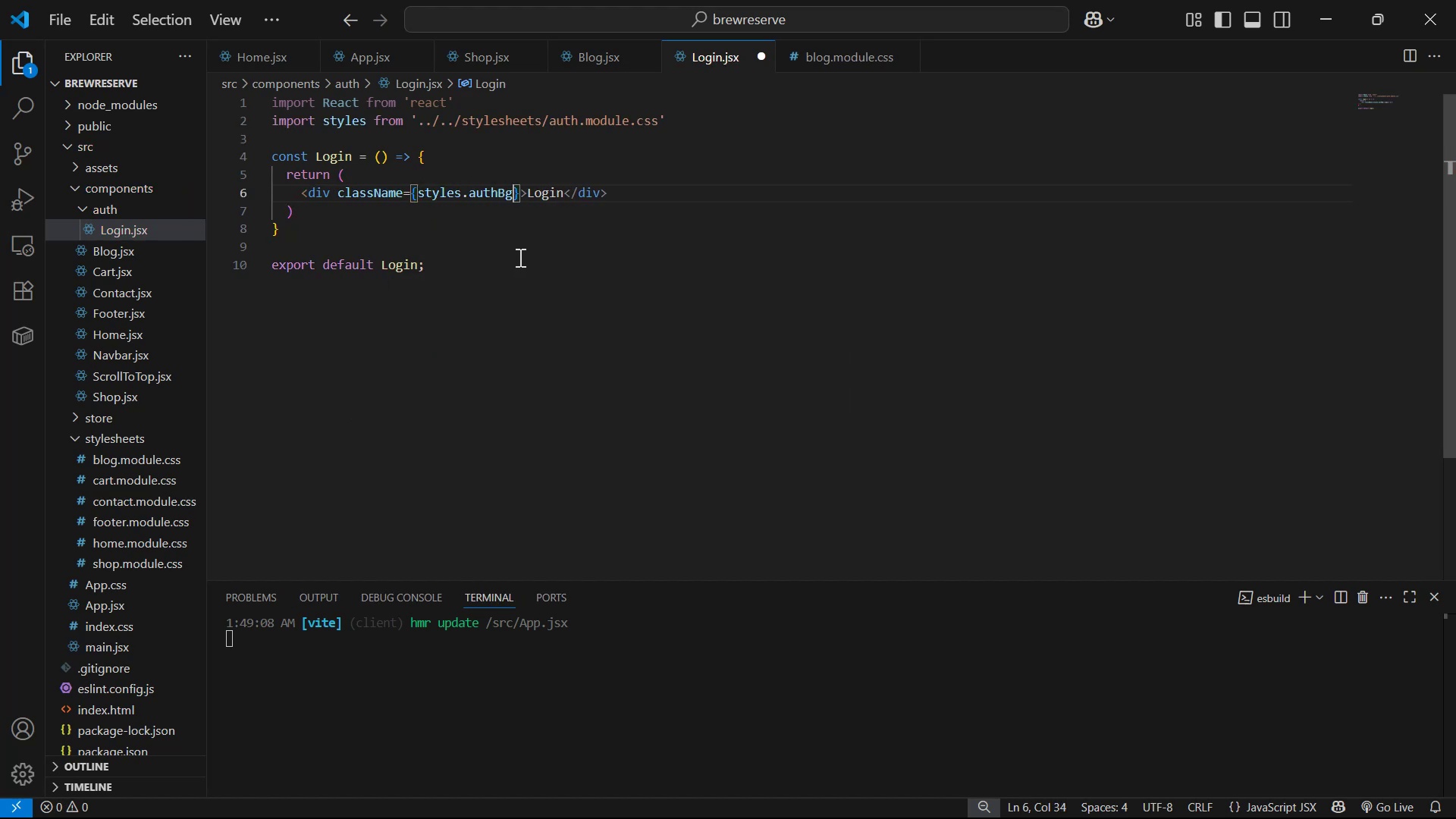 
key(ArrowRight)
 